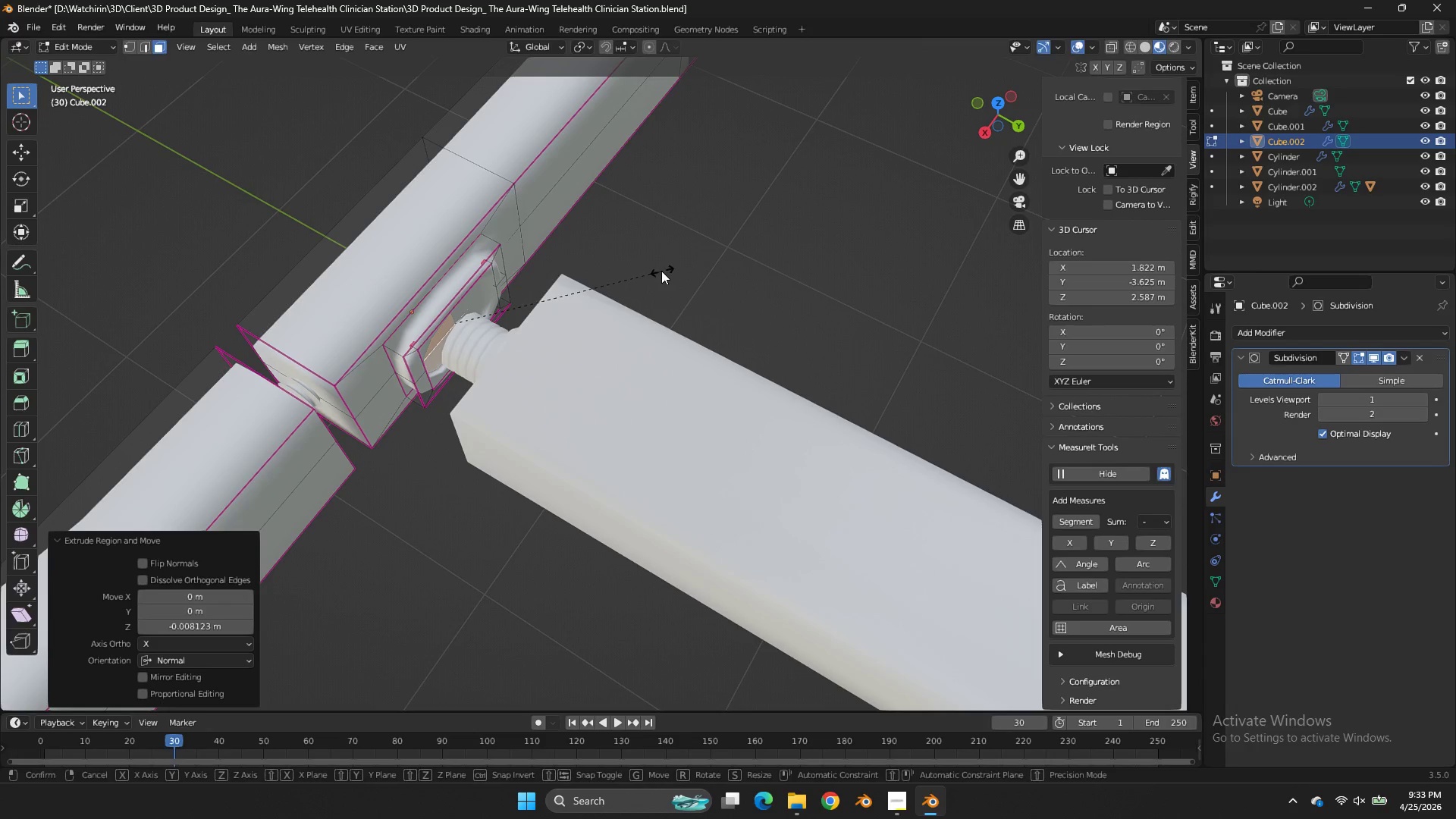 
key(S)
 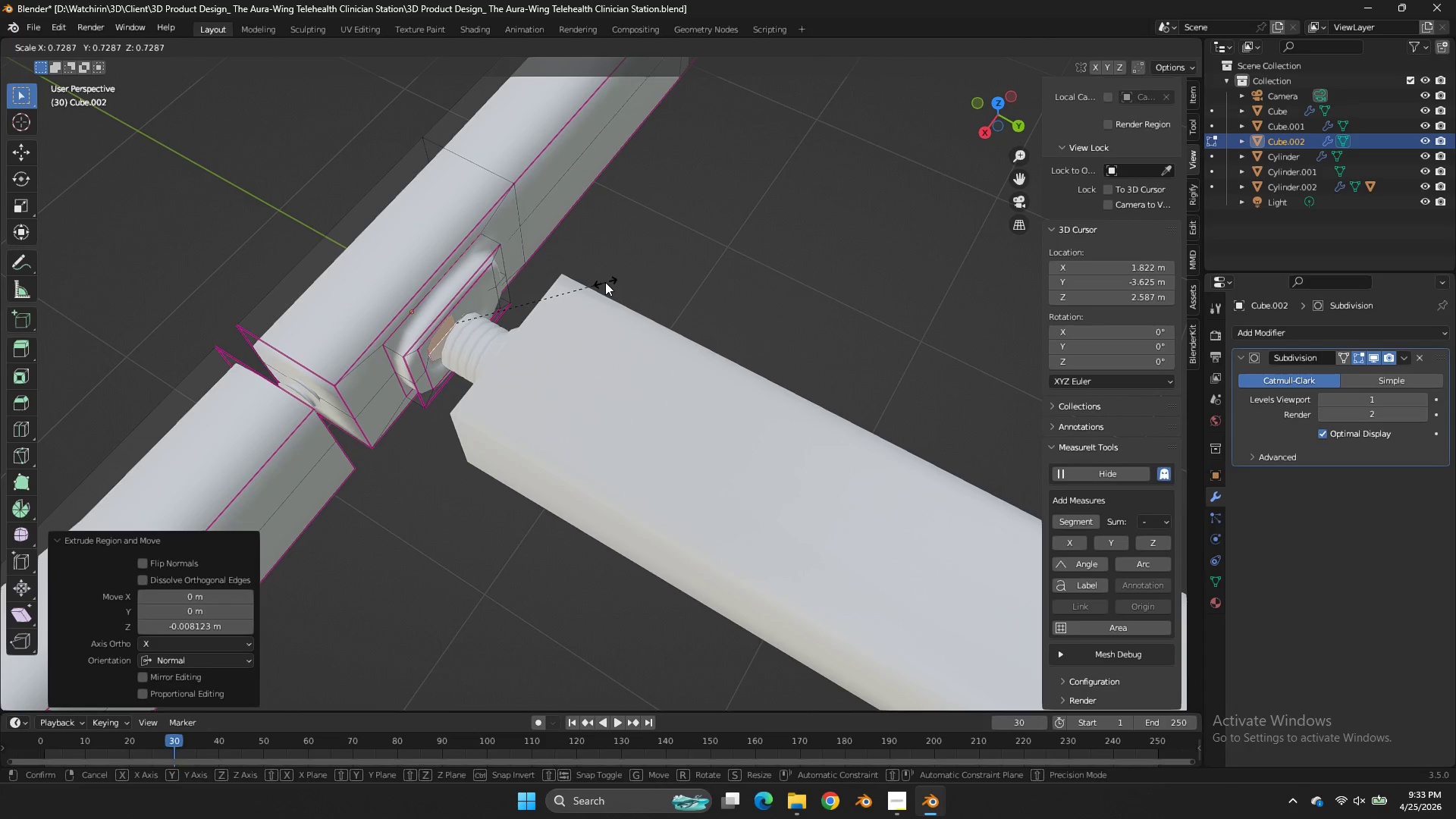 
left_click_drag(start_coordinate=[605, 282], to_coordinate=[601, 282])
 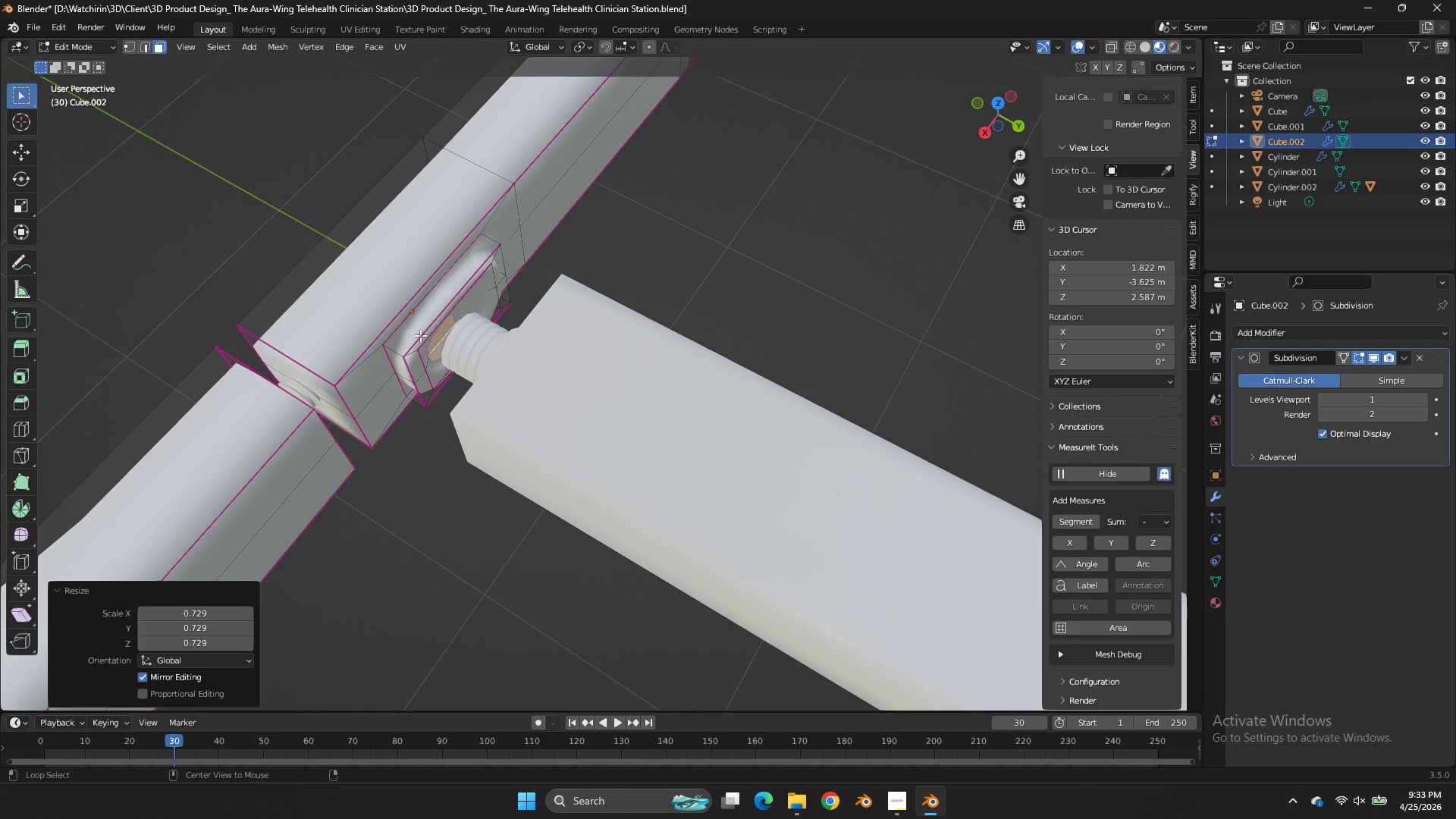 
hold_key(key=AltLeft, duration=1.2)
left_click_drag(start_coordinate=[415, 350], to_coordinate=[410, 351])
 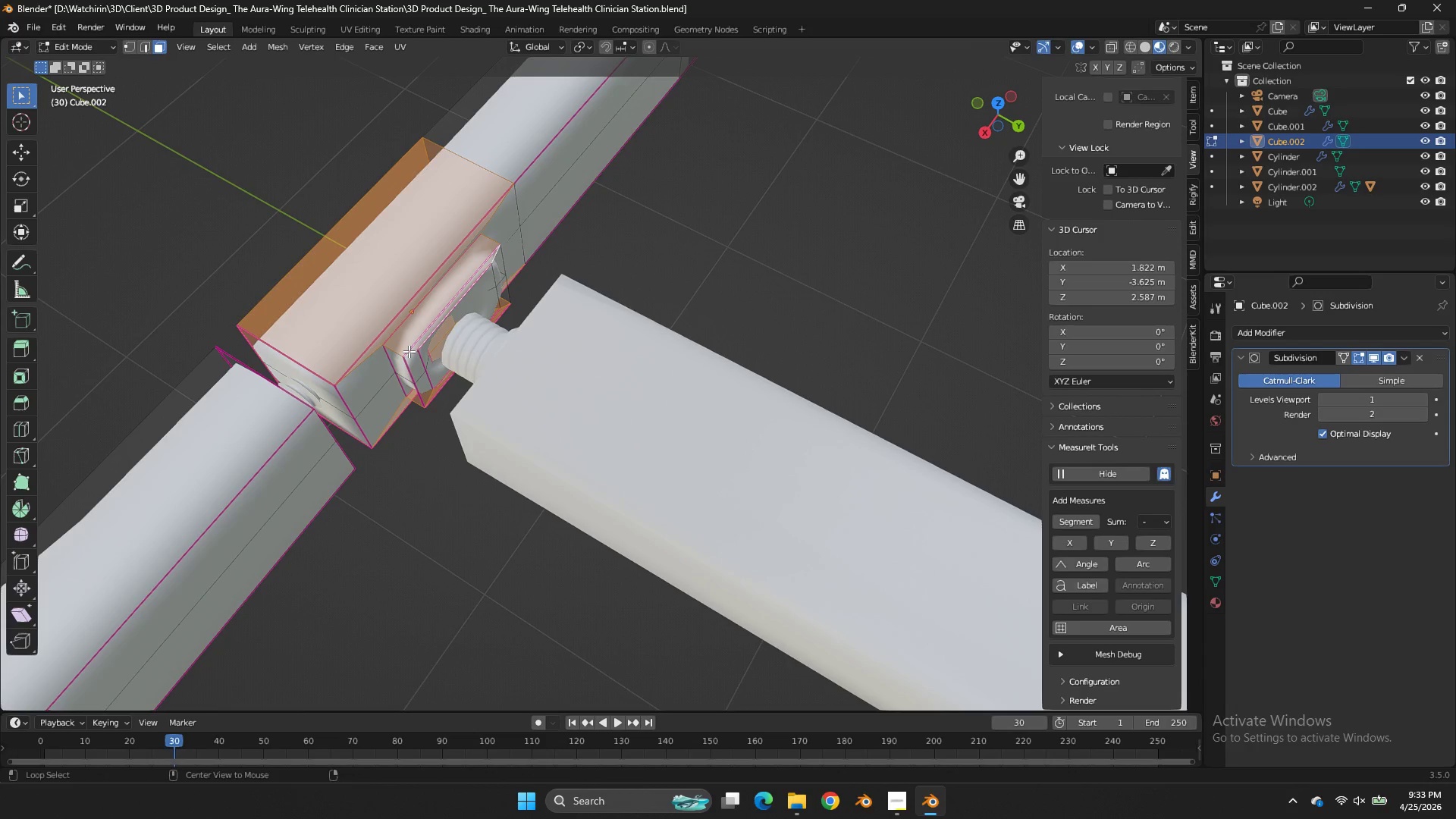 
double_click([409, 351])
 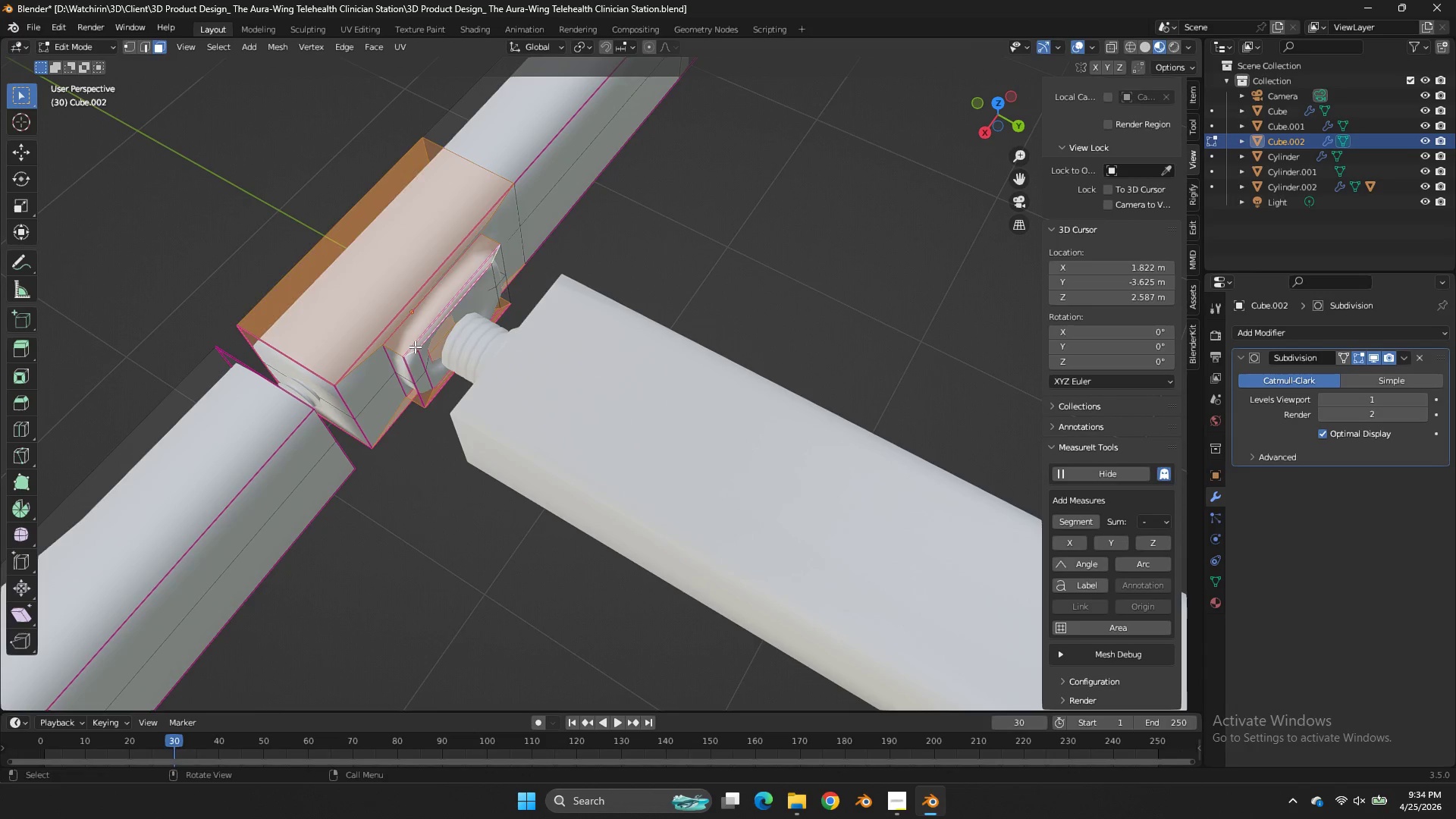 
key(Control+Z)
 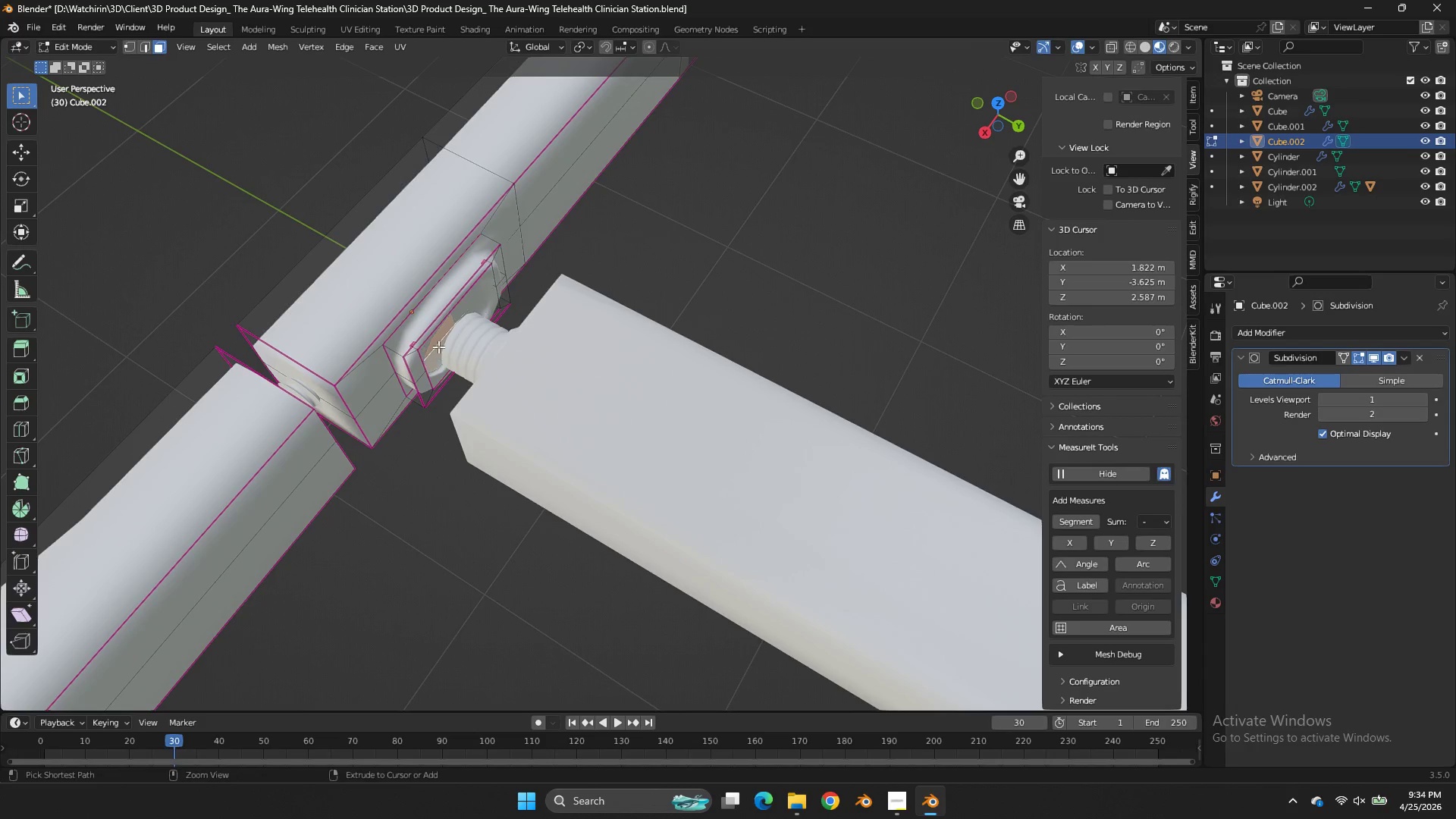 
key(Control+Z)
 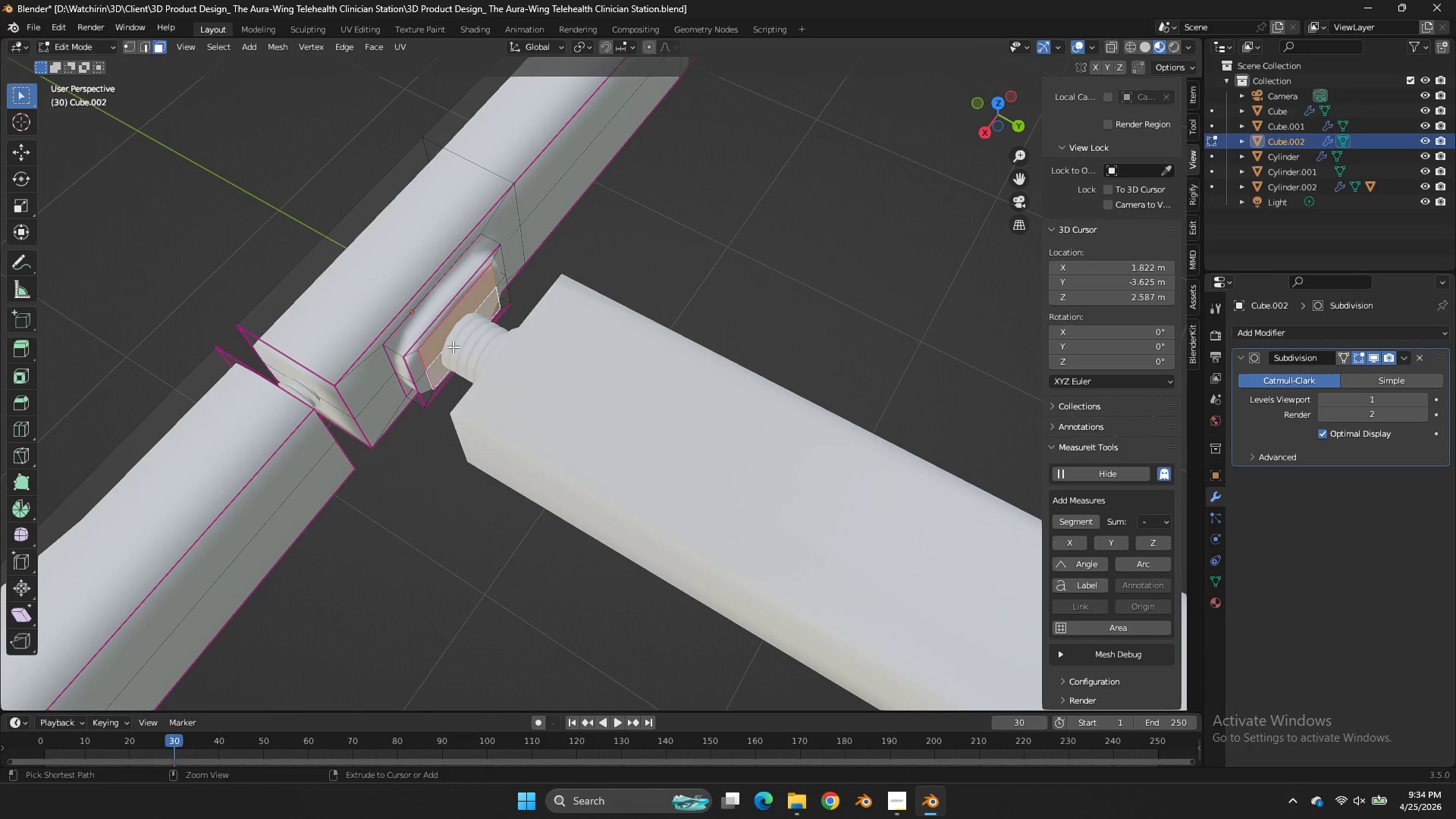 
key(Control+Z)
 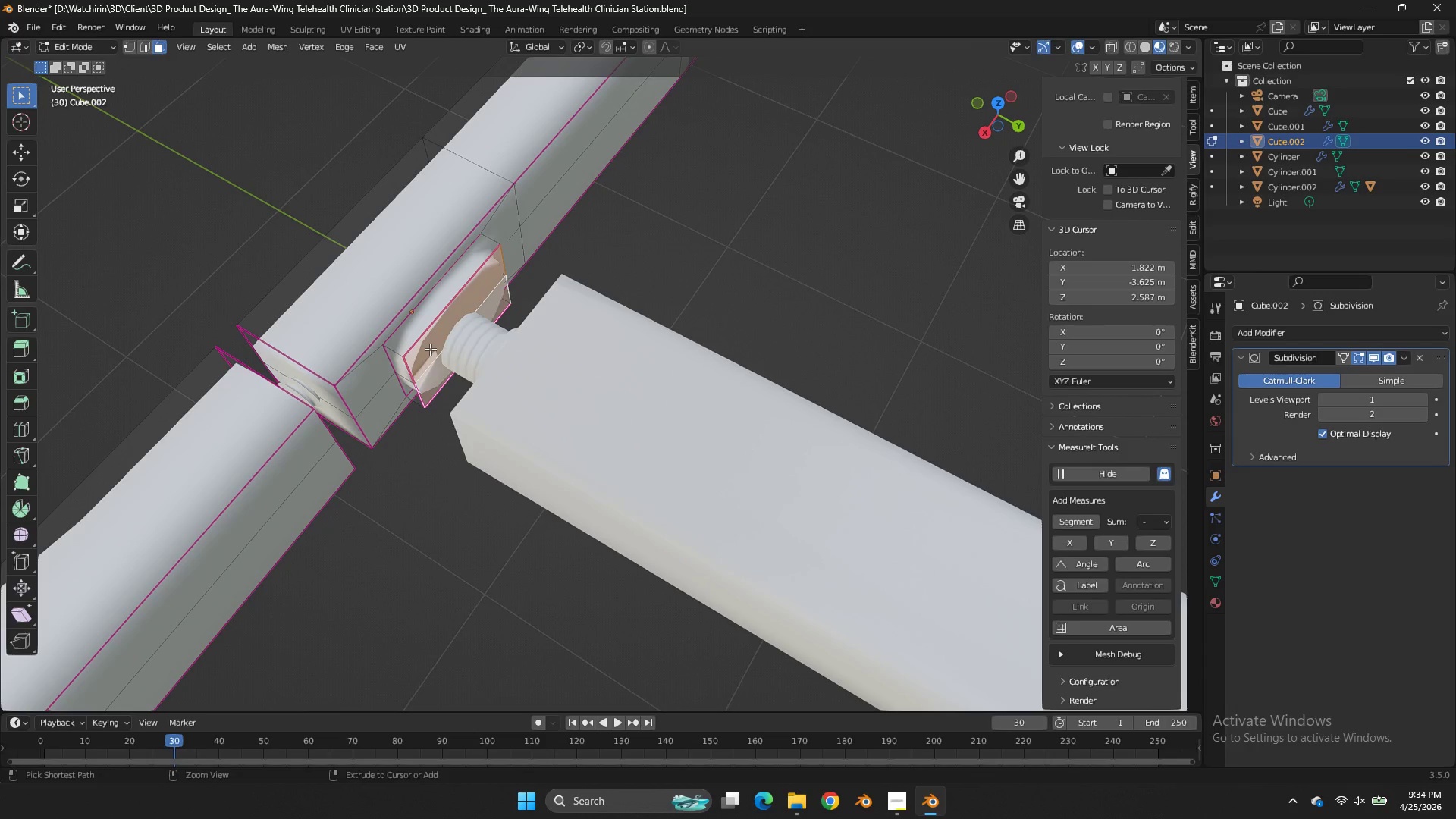 
key(Control+Z)
 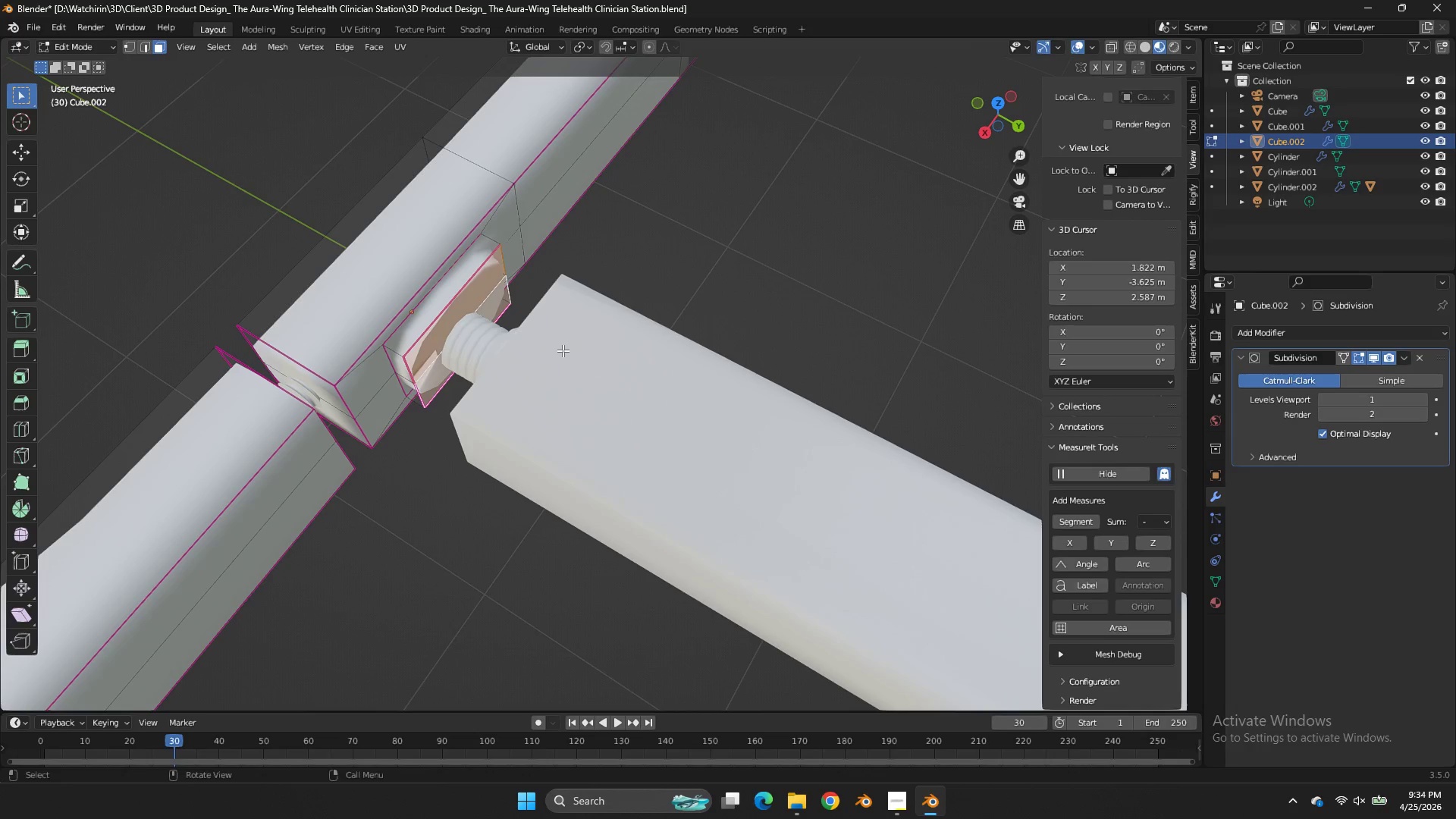 
key(Control+ControlLeft)
 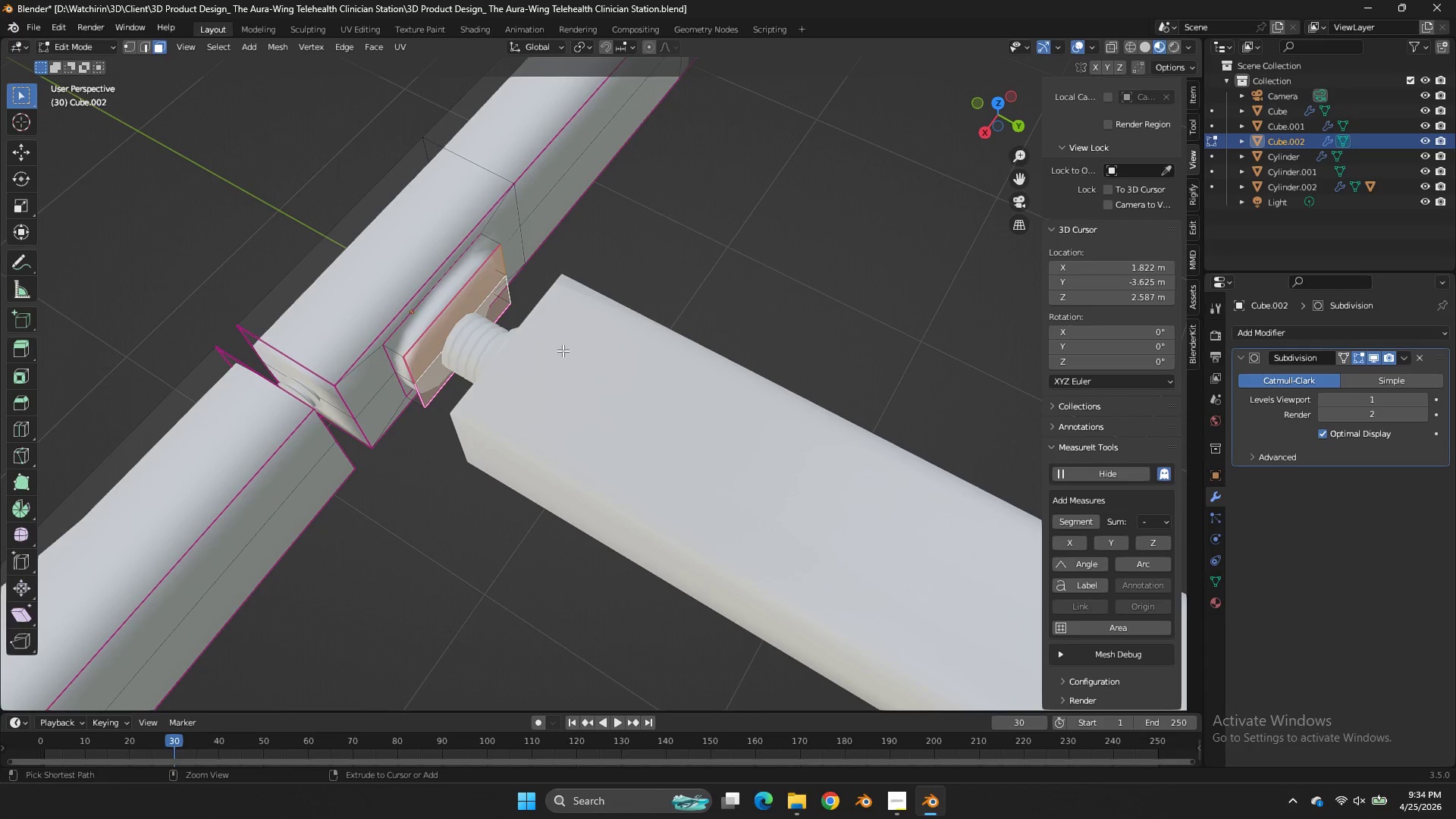 
key(Control+Z)
 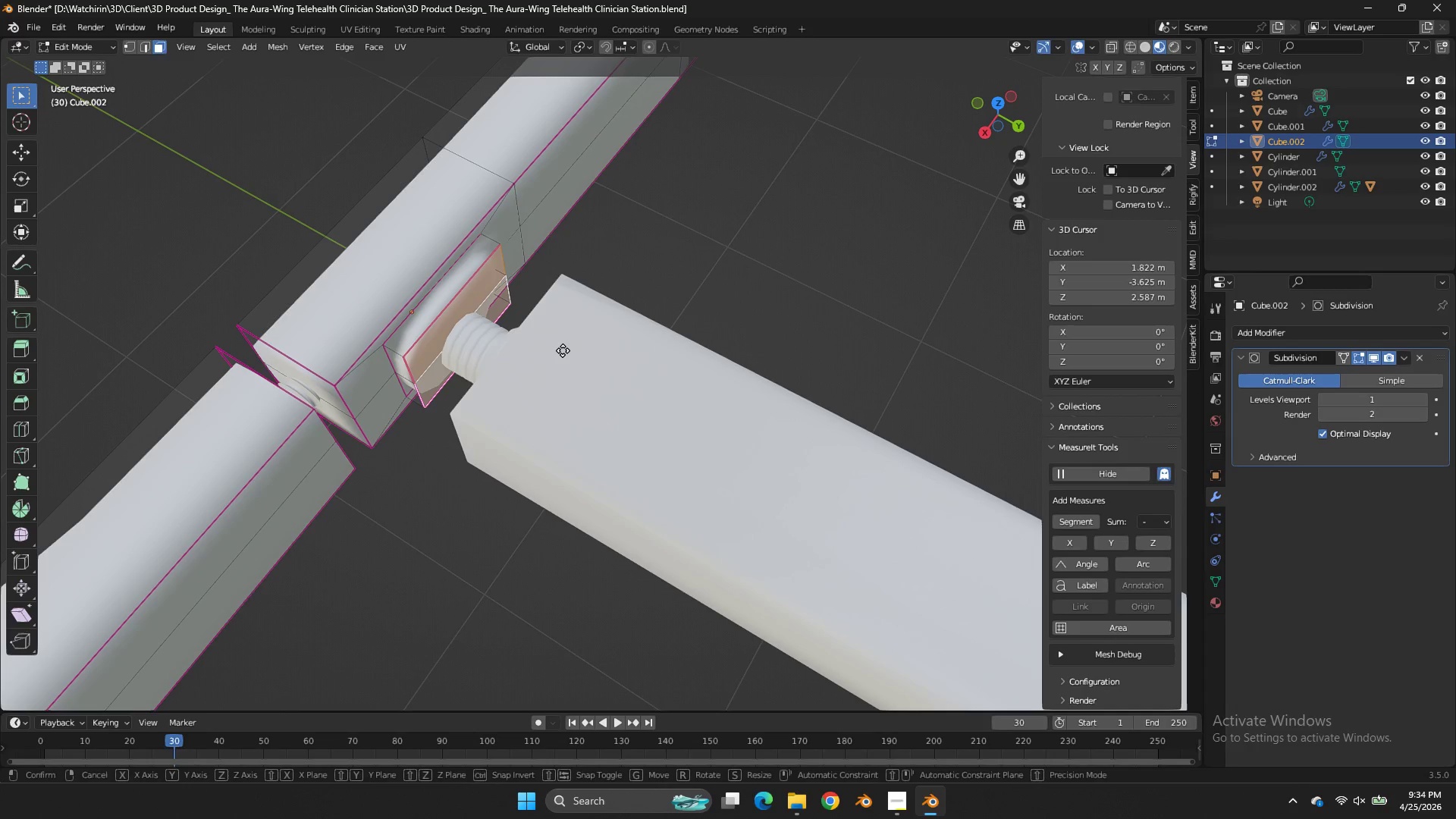 
type(gy)
 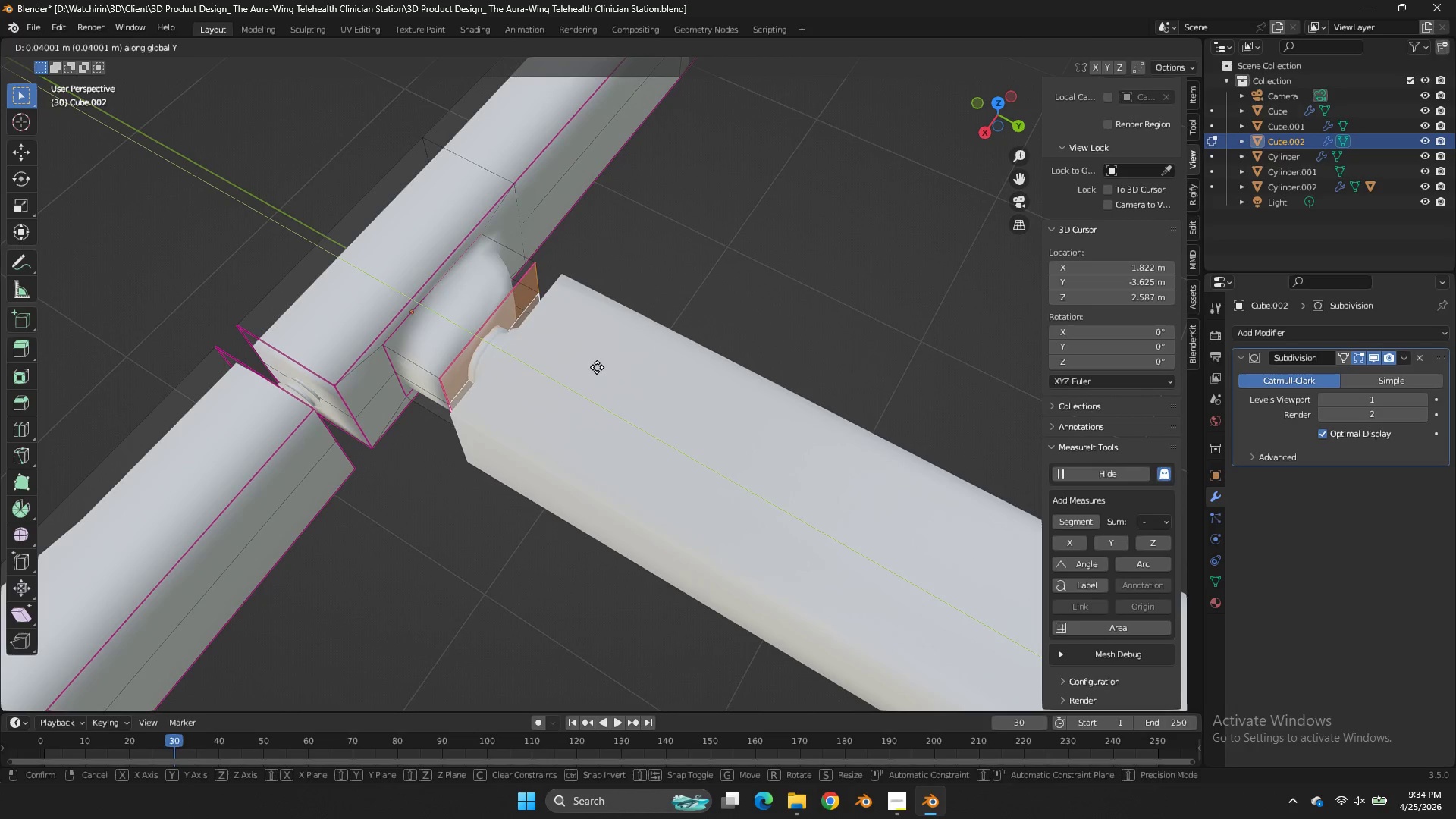 
left_click_drag(start_coordinate=[596, 367], to_coordinate=[588, 364])
 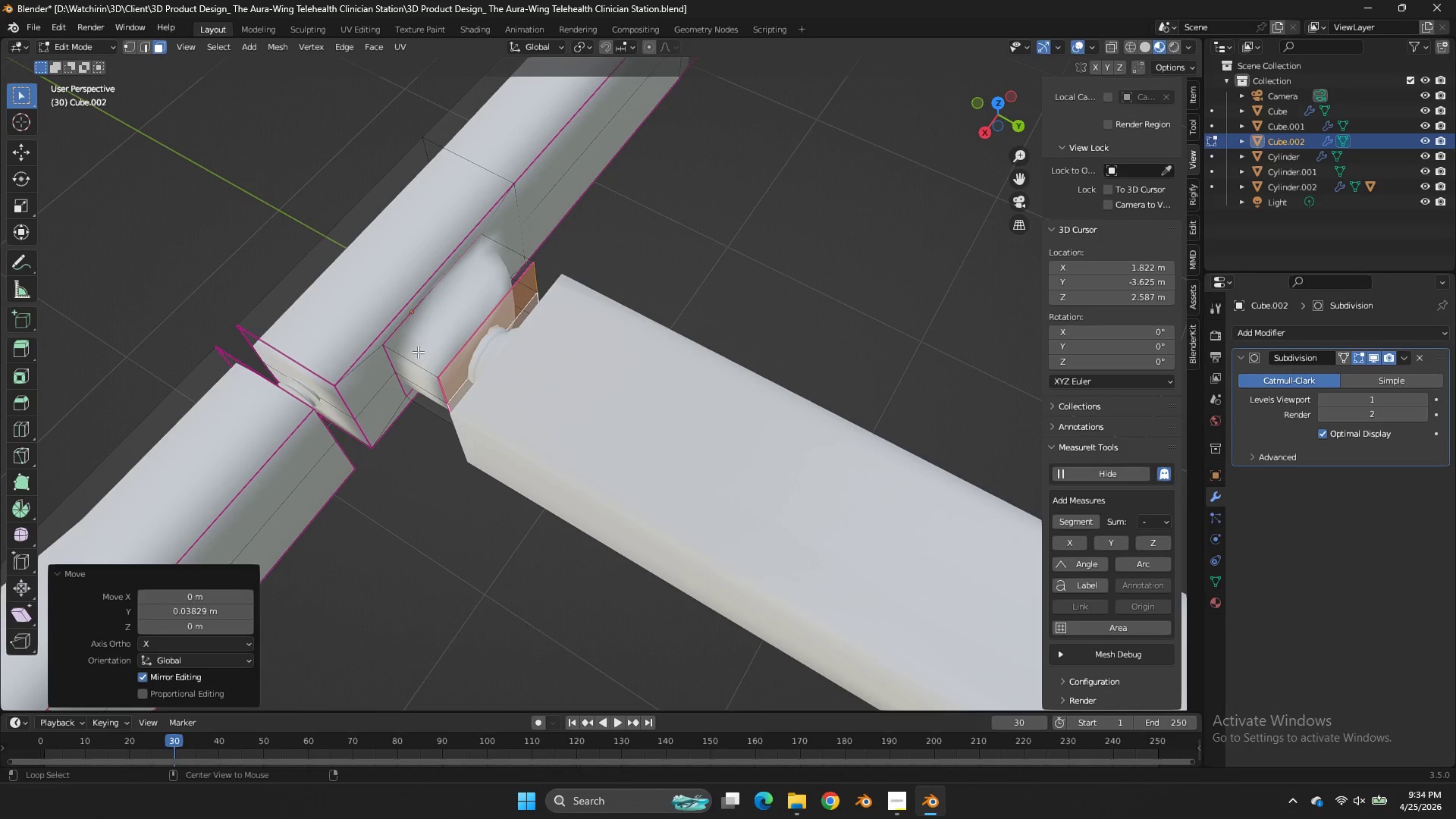 
hold_key(key=AltLeft, duration=0.42)
left_click([419, 353])
 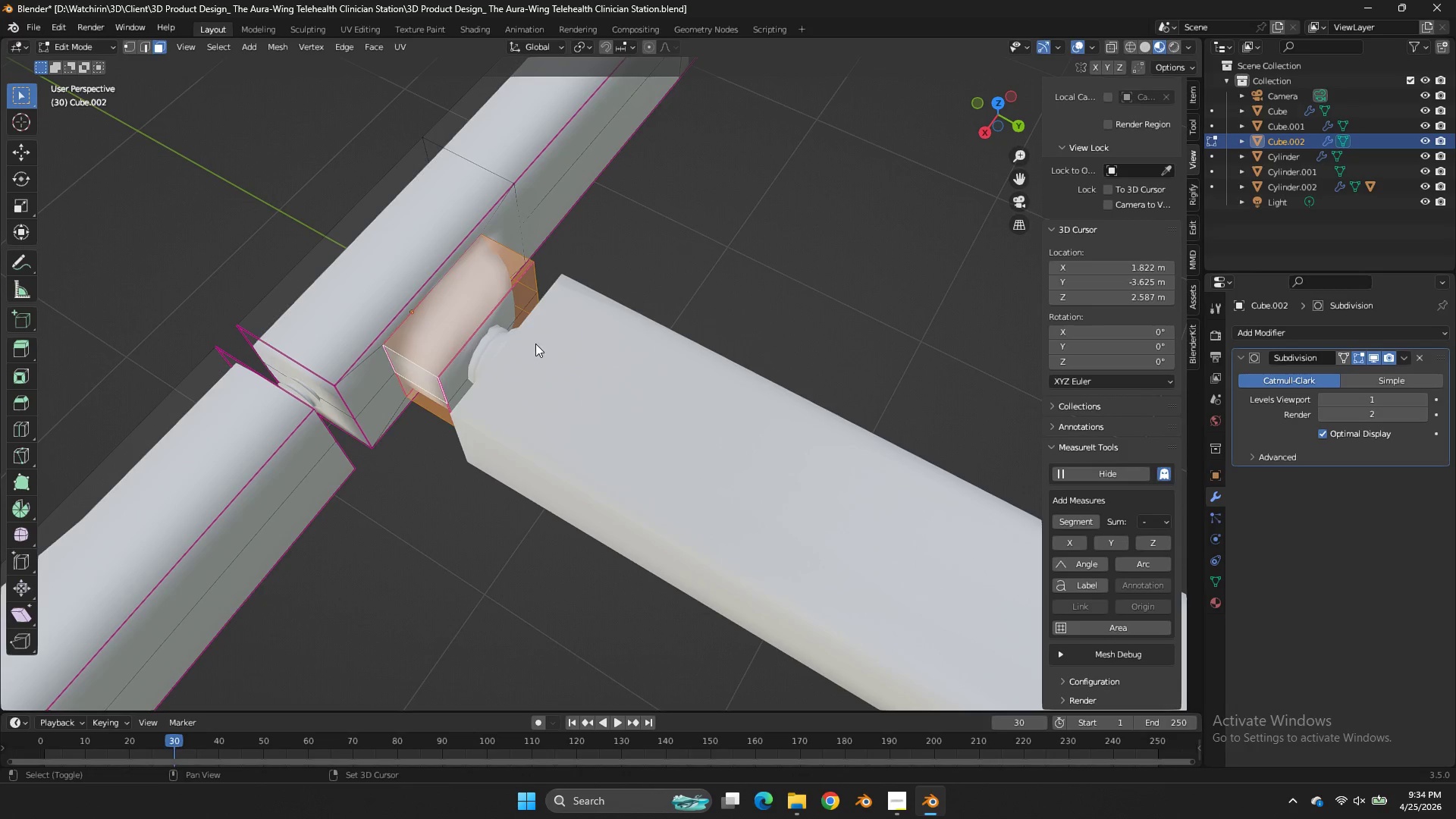 
key(Shift+E)
 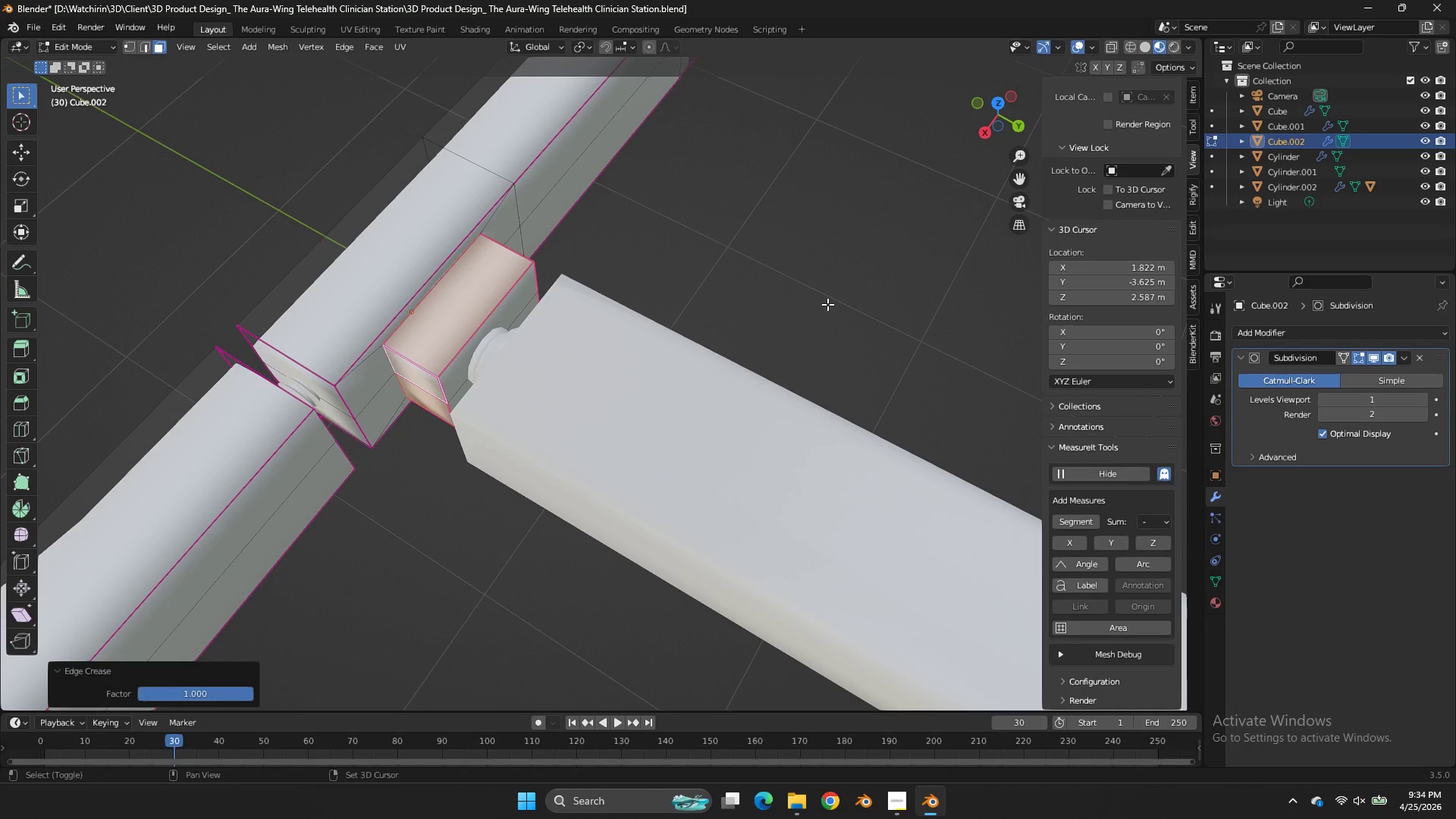 
left_click([827, 304])
 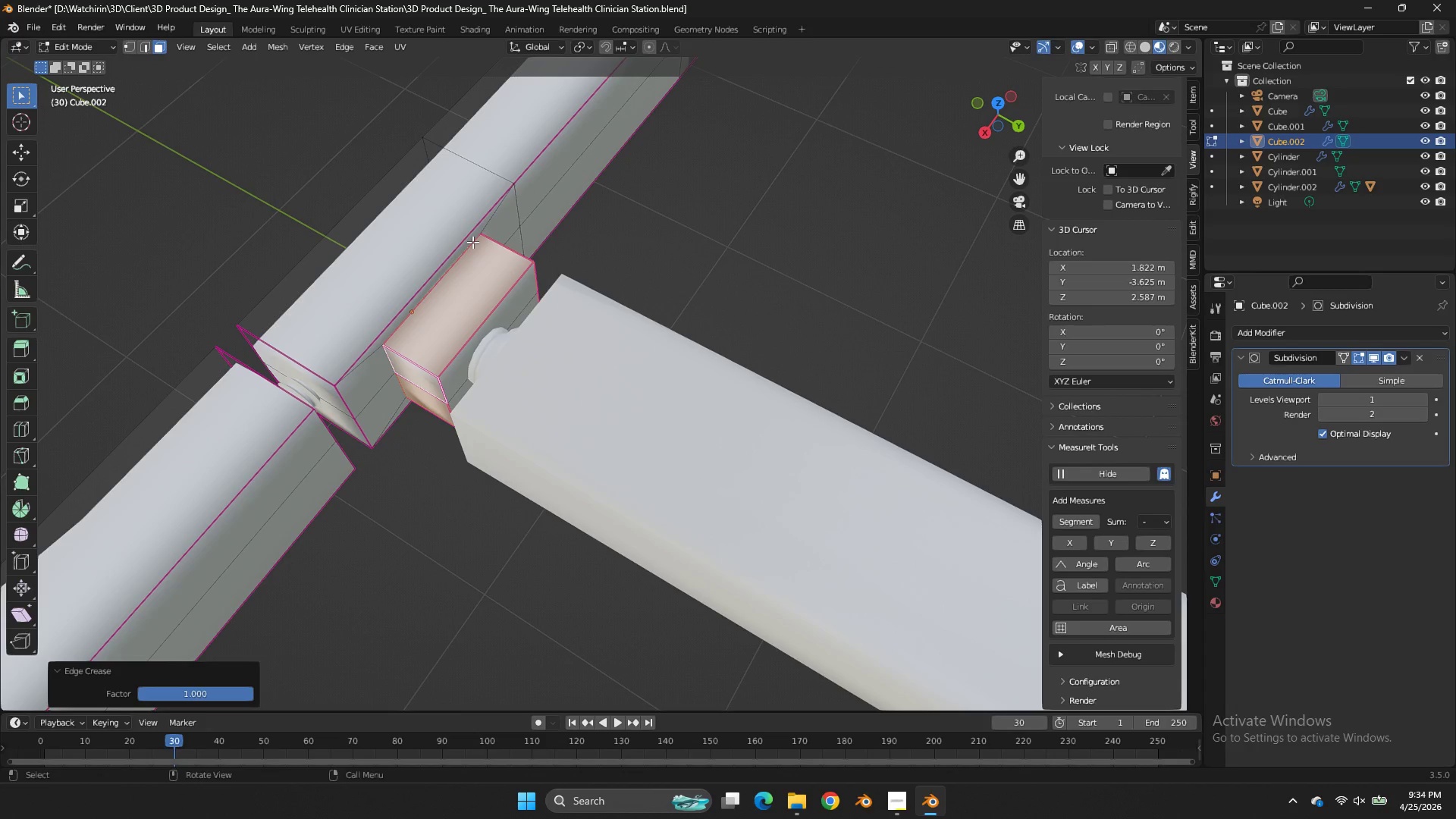 
key(Control+Z)
 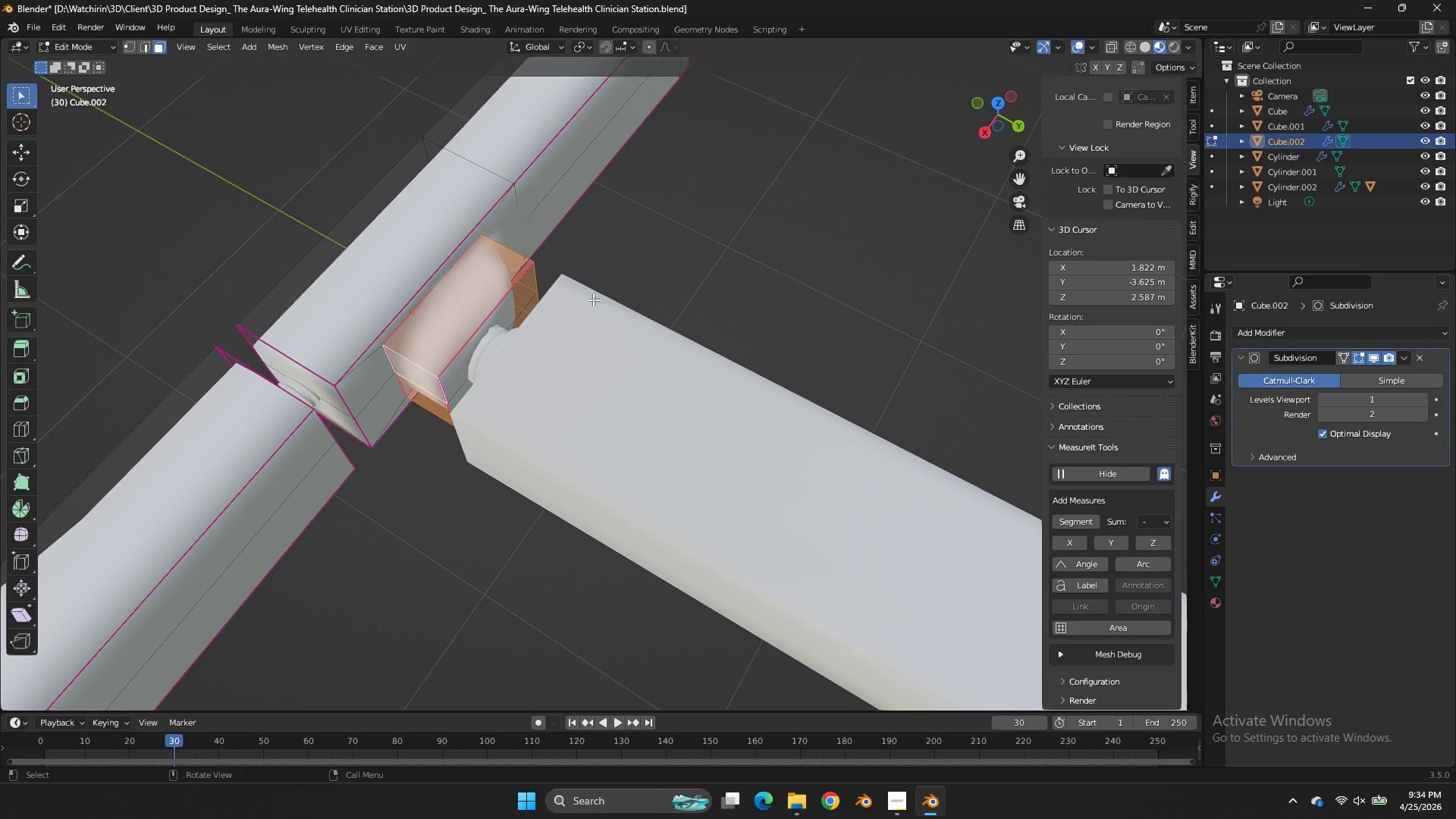 
key(Tab)
 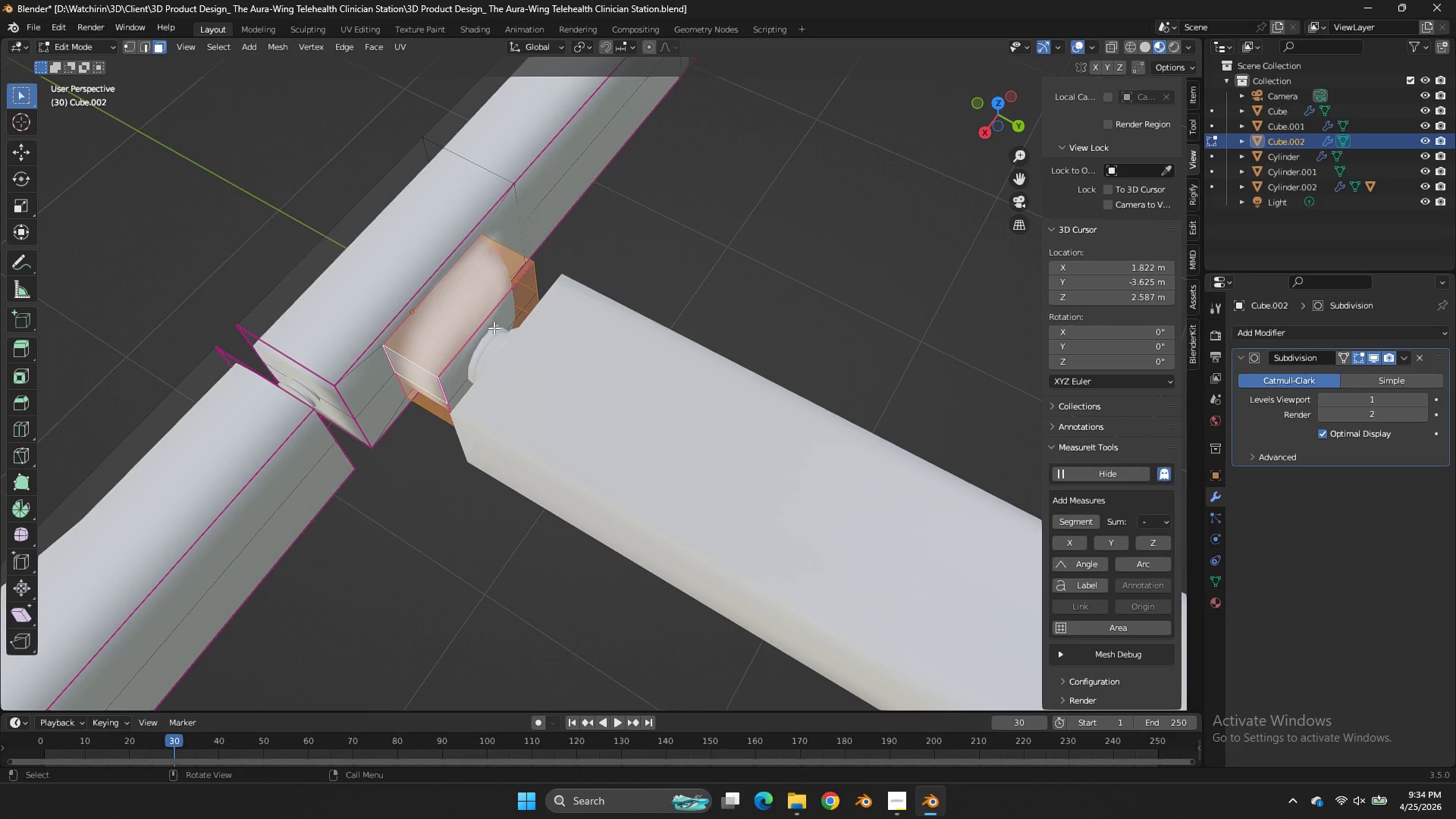 
key(Tab)
 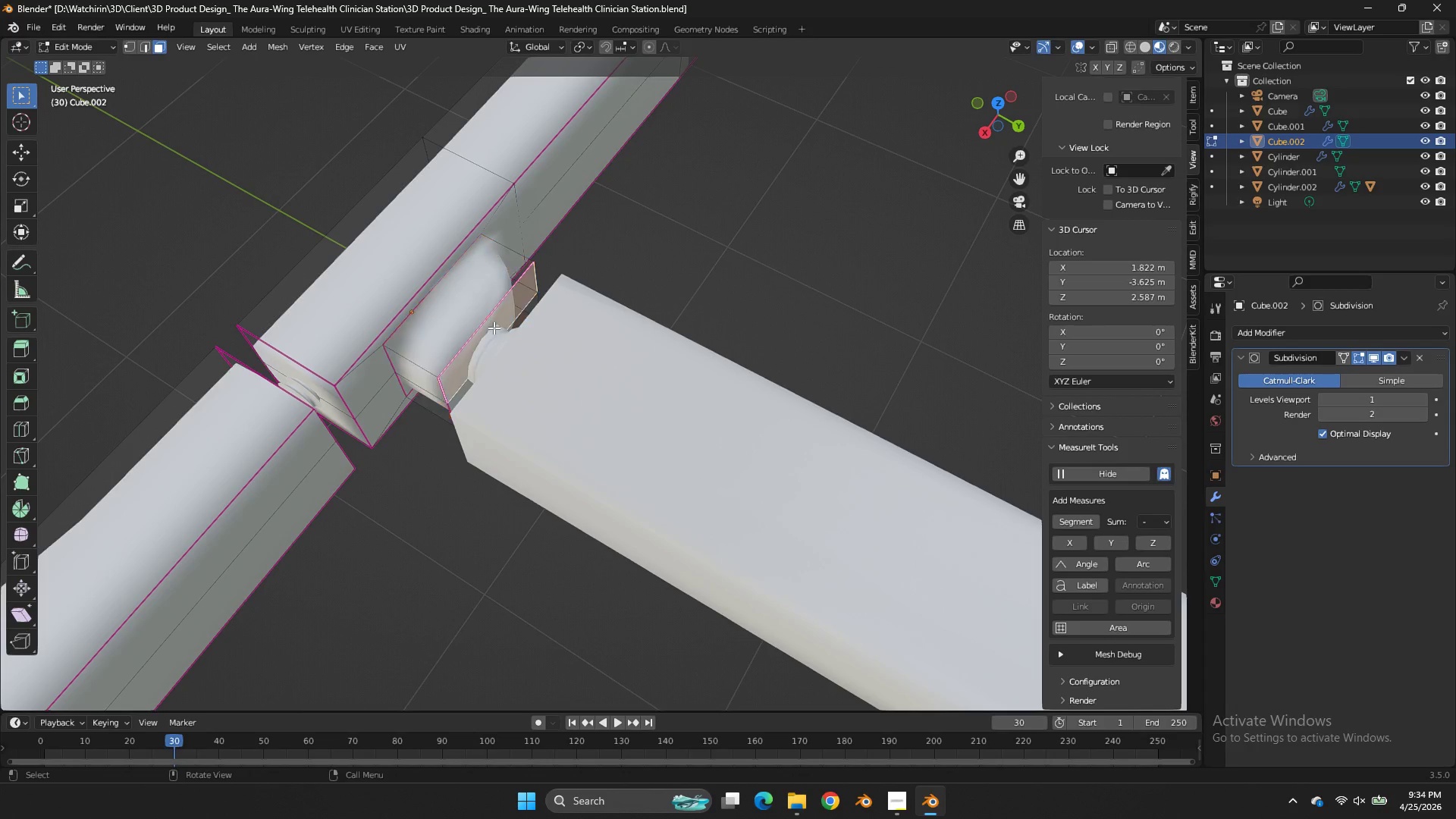 
left_click([494, 328])
 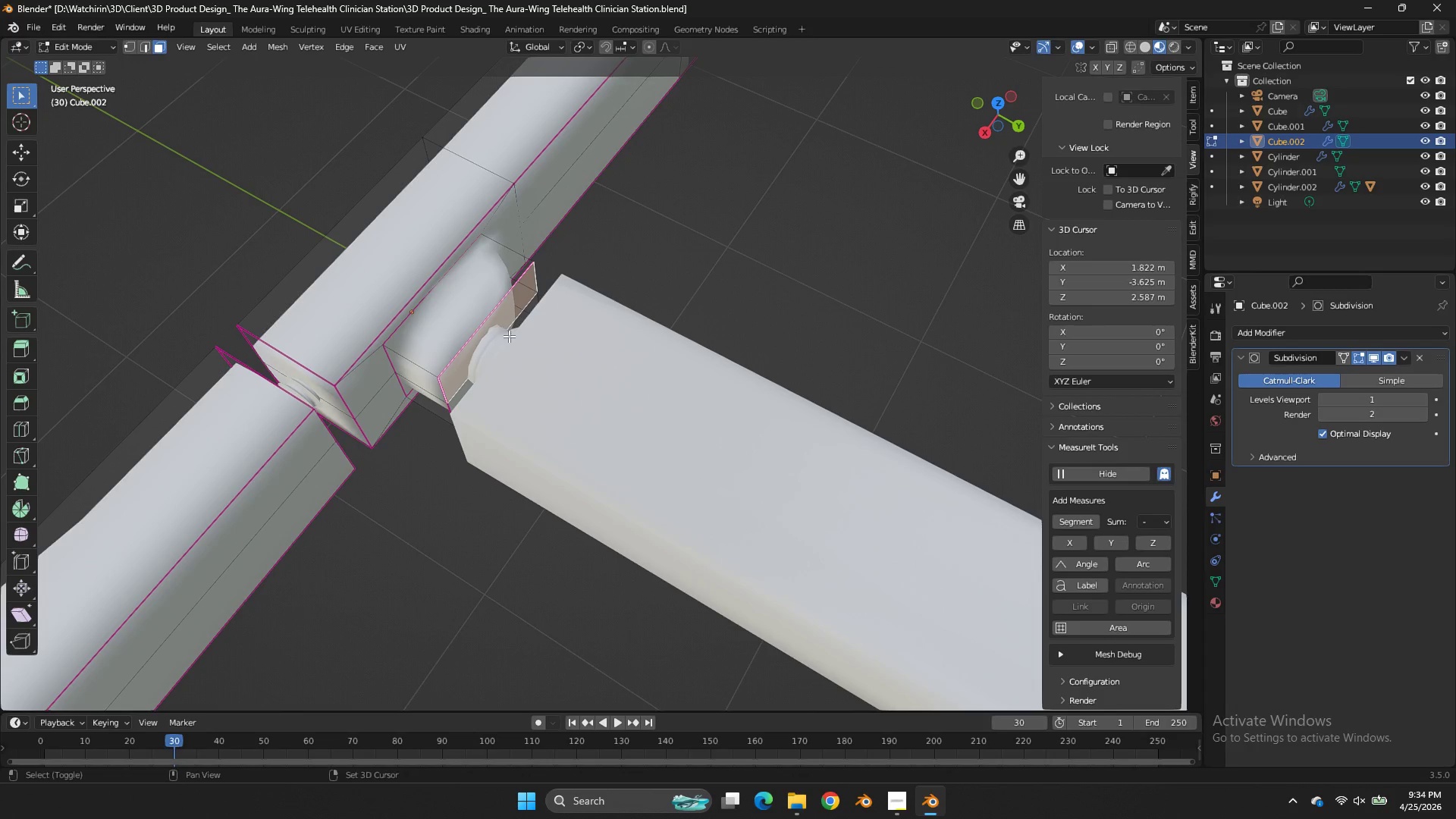 
hold_key(key=ShiftLeft, duration=0.45)
left_click([509, 336])
 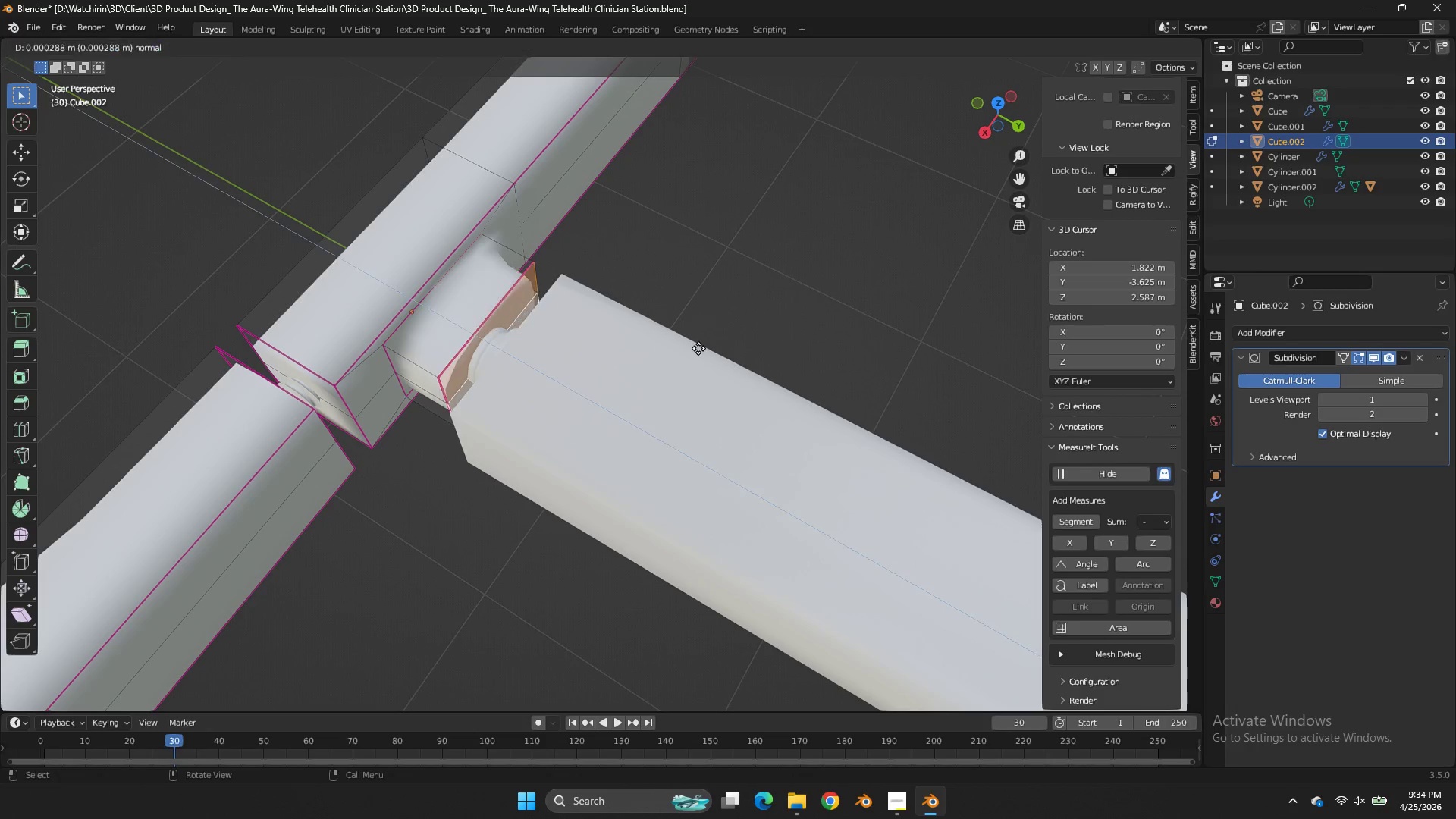 
key(E)
 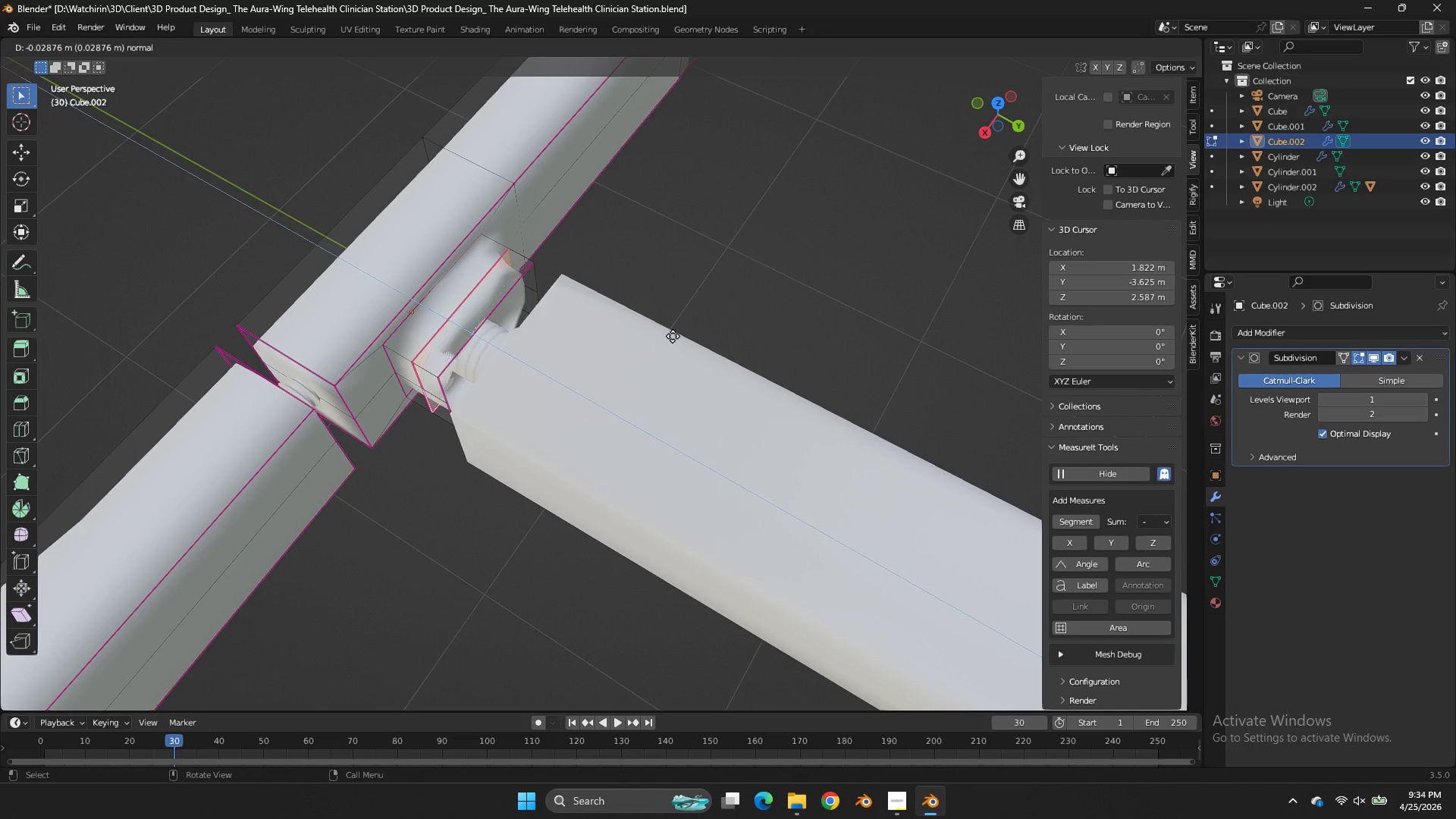 
right_click([673, 336])
 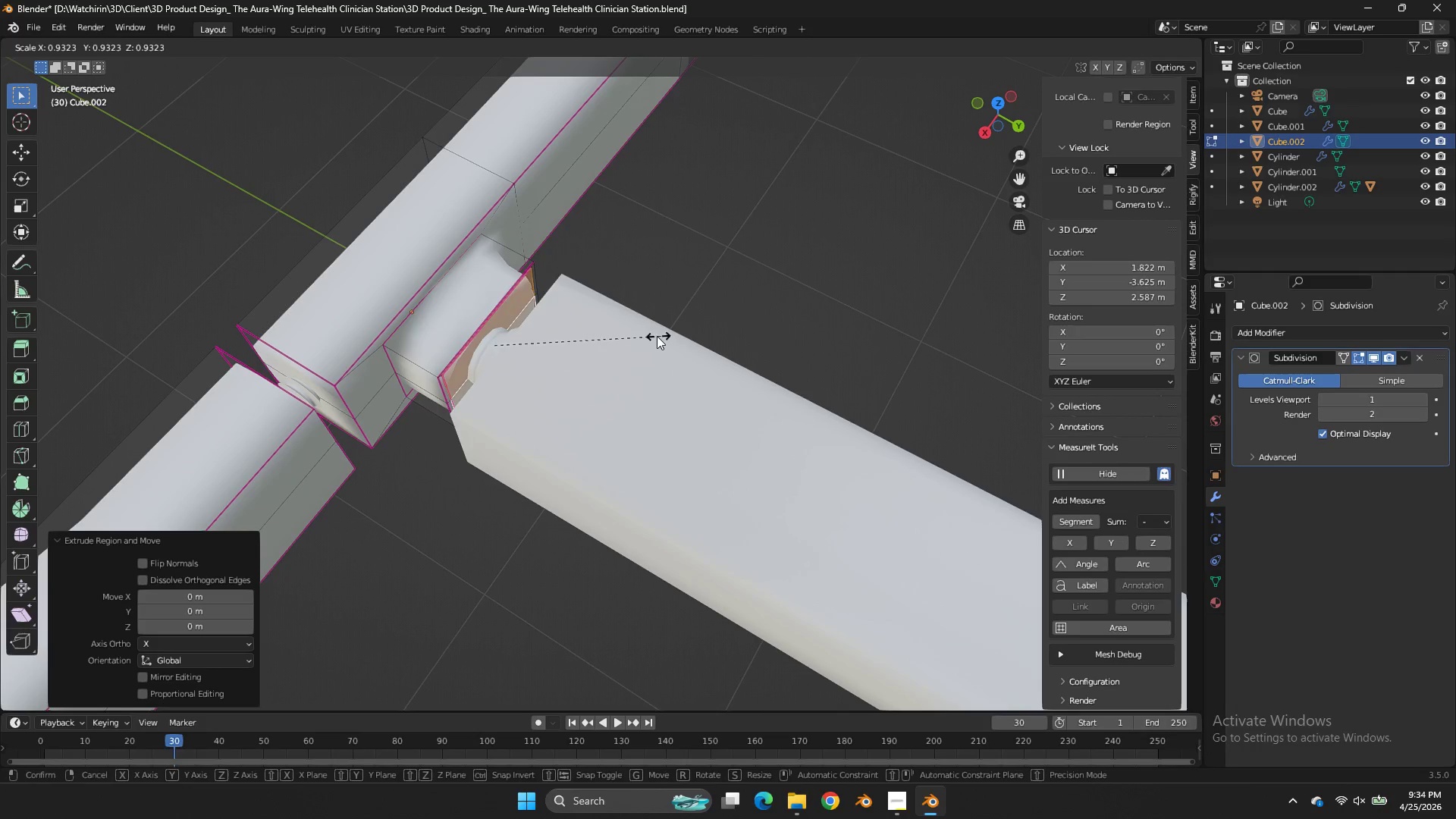 
key(S)
 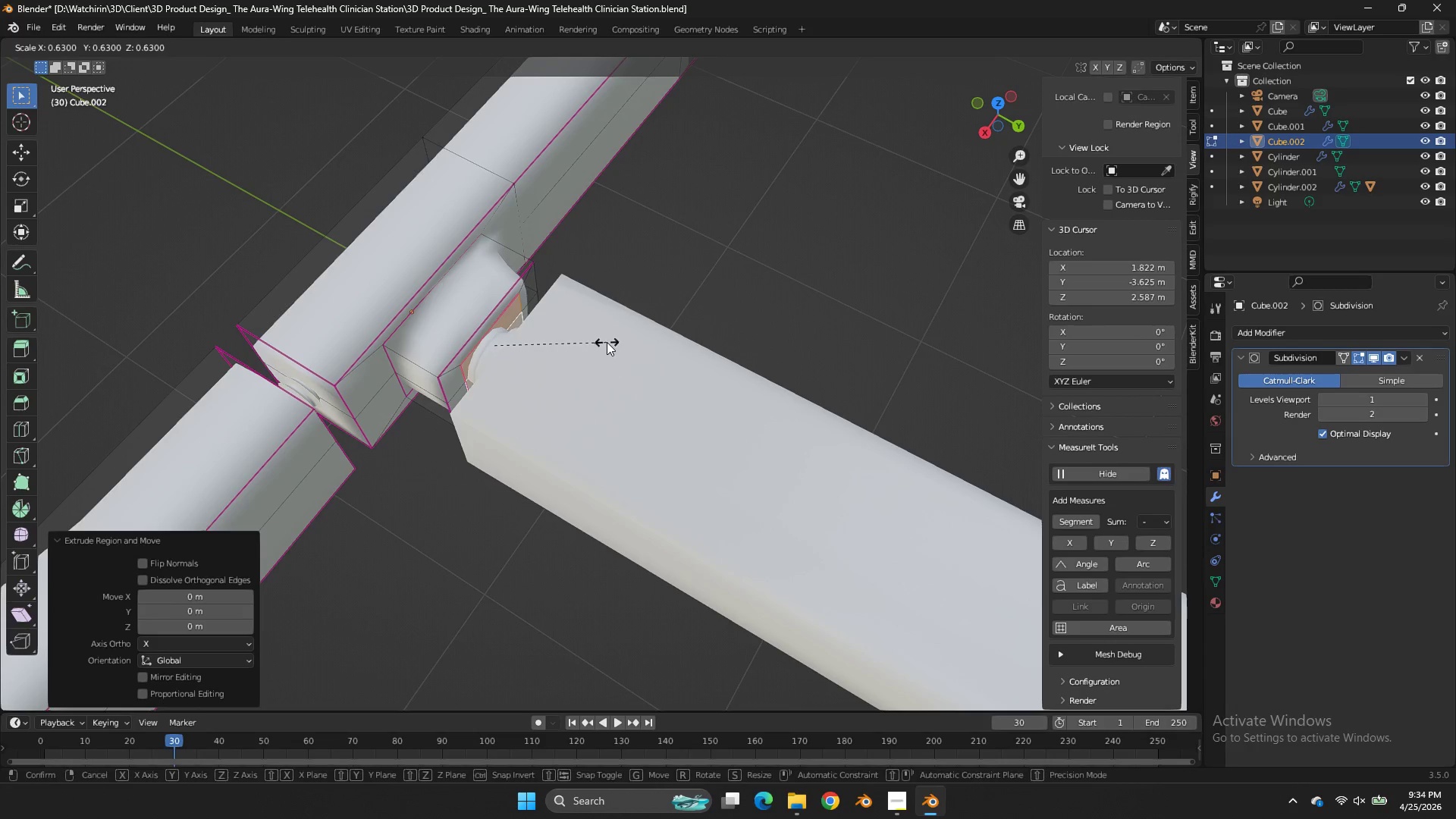 
left_click([607, 342])
 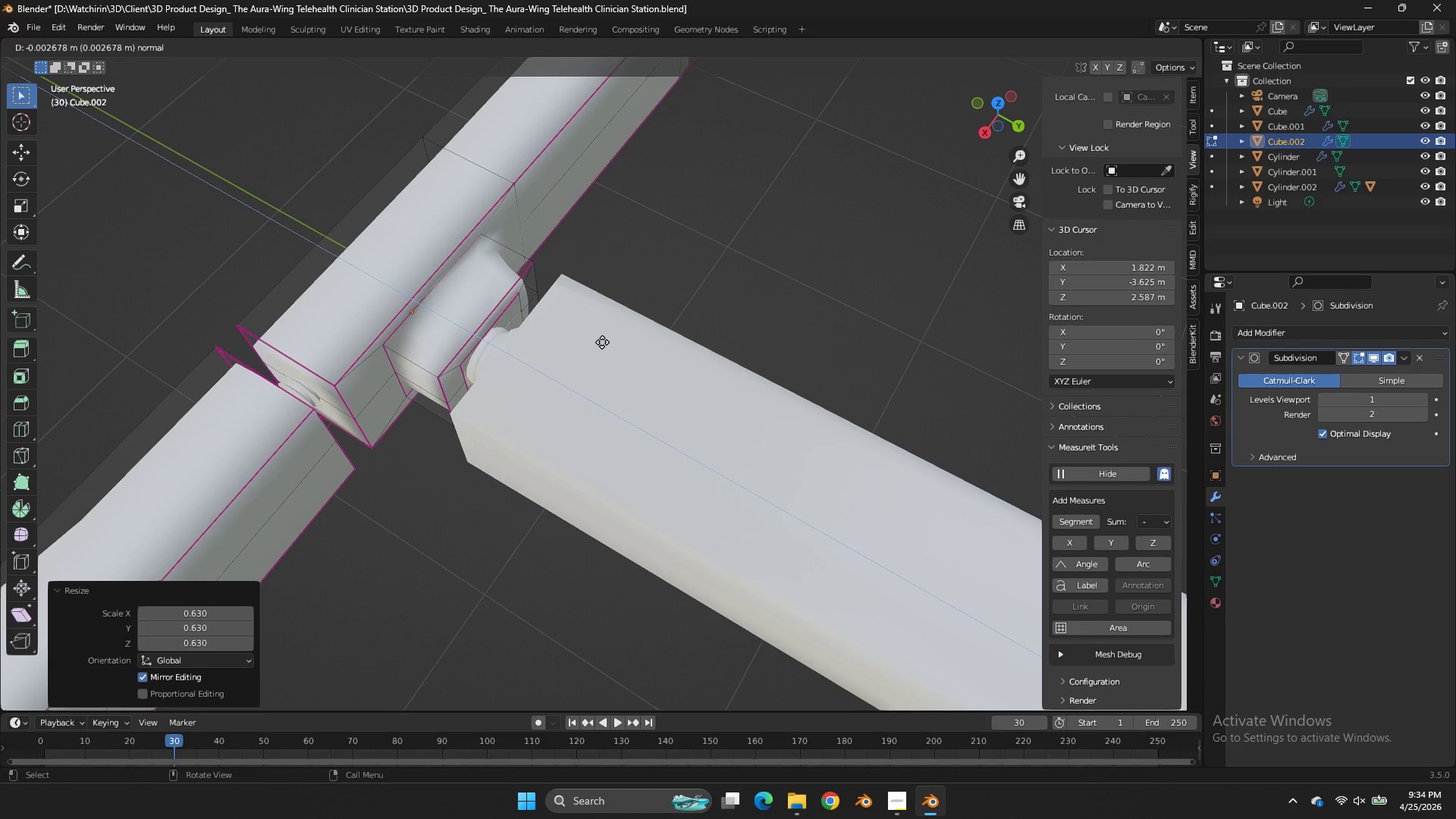 
key(E)
 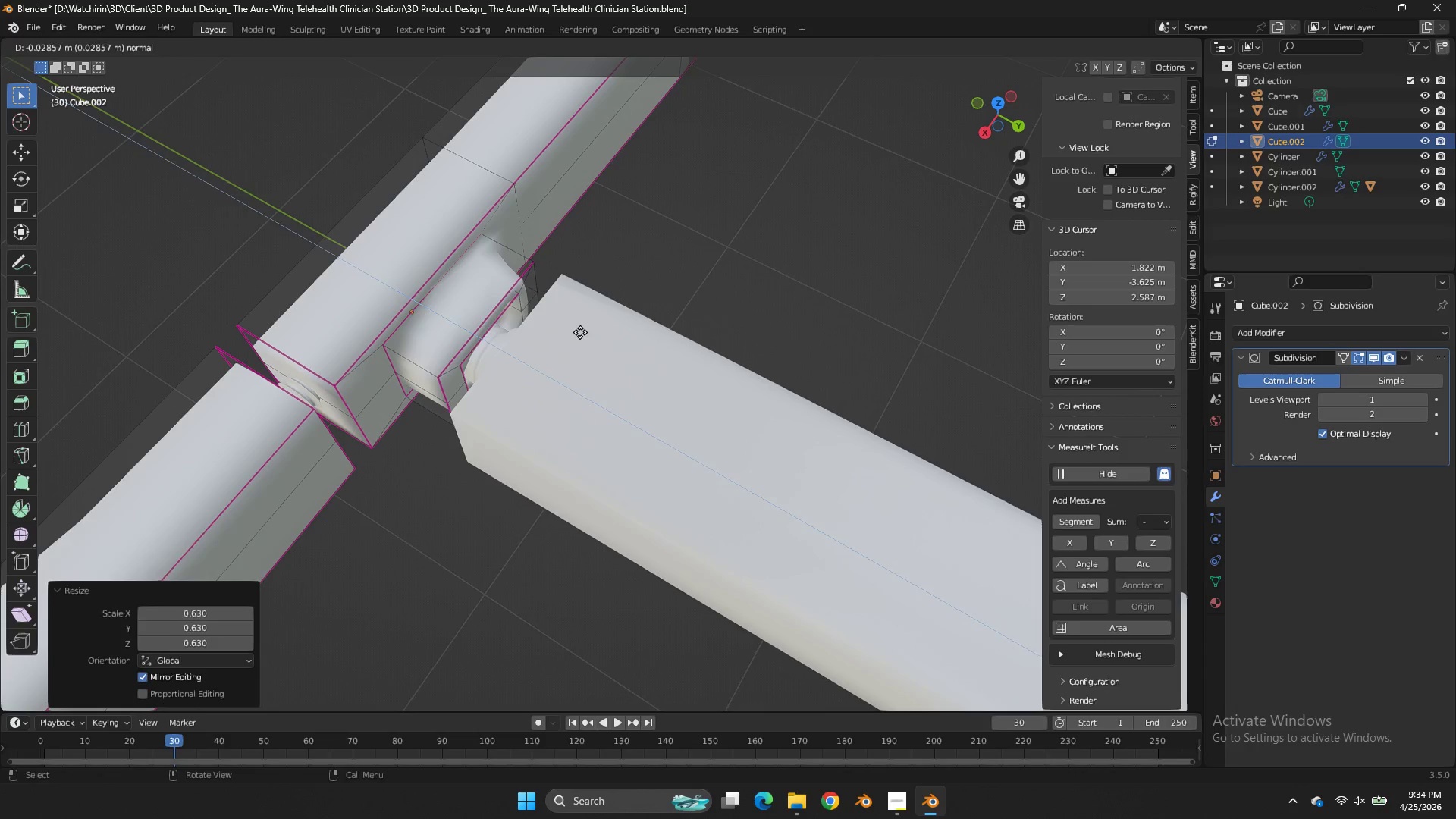 
left_click([580, 332])
 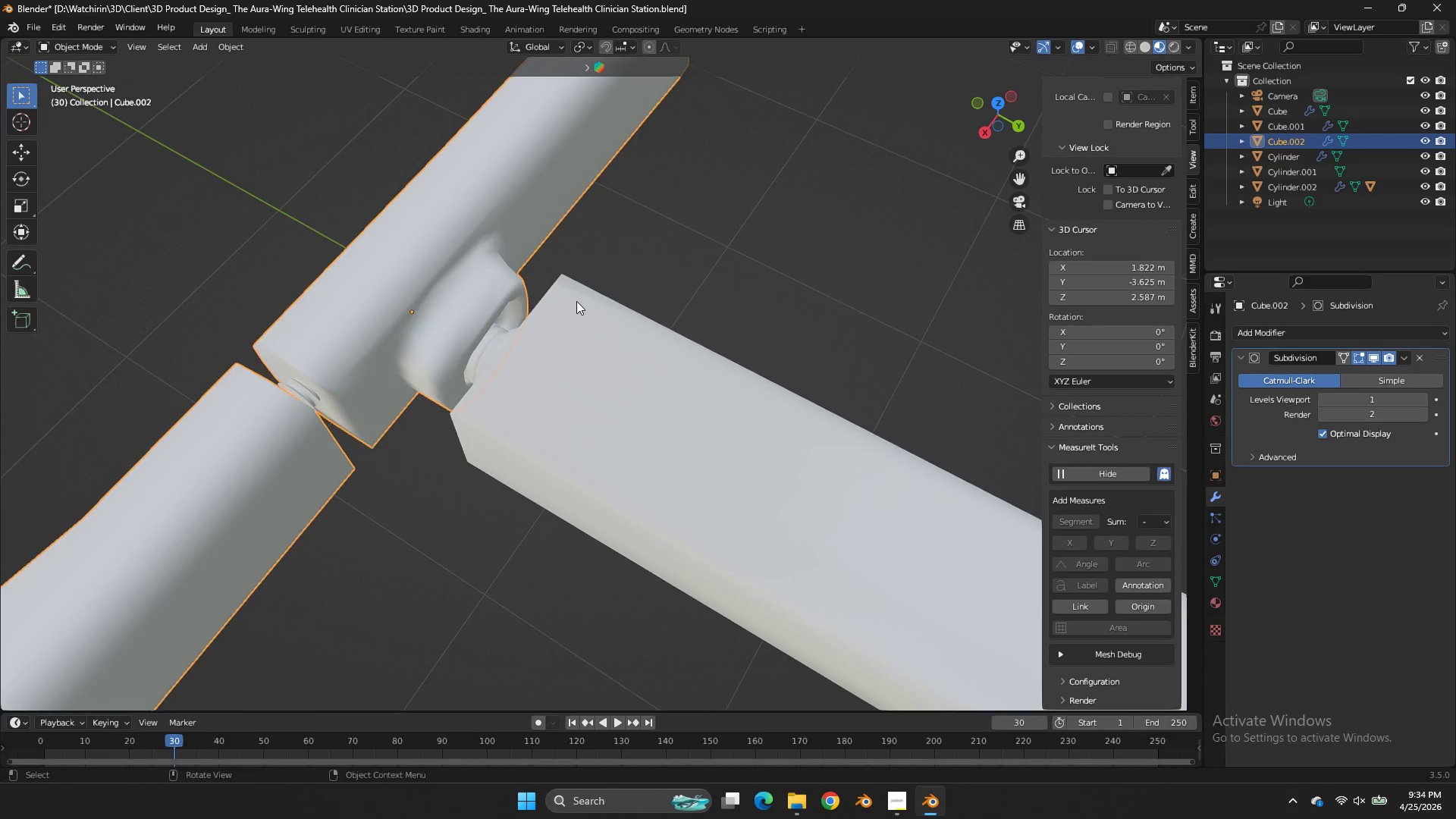 
key(Tab)
 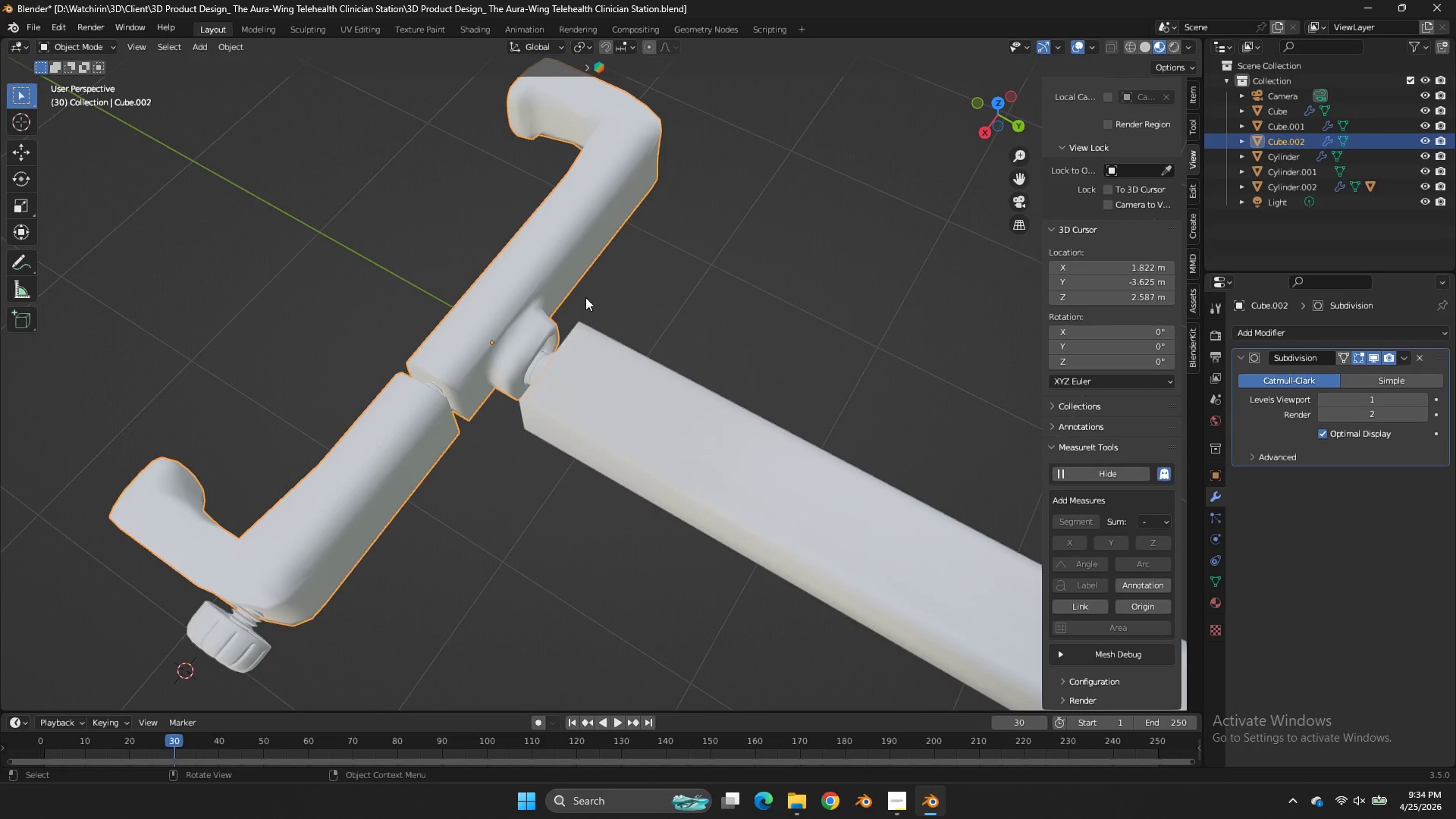 
scroll: coordinate [576, 301], scroll_direction: down, amount: 2.0
 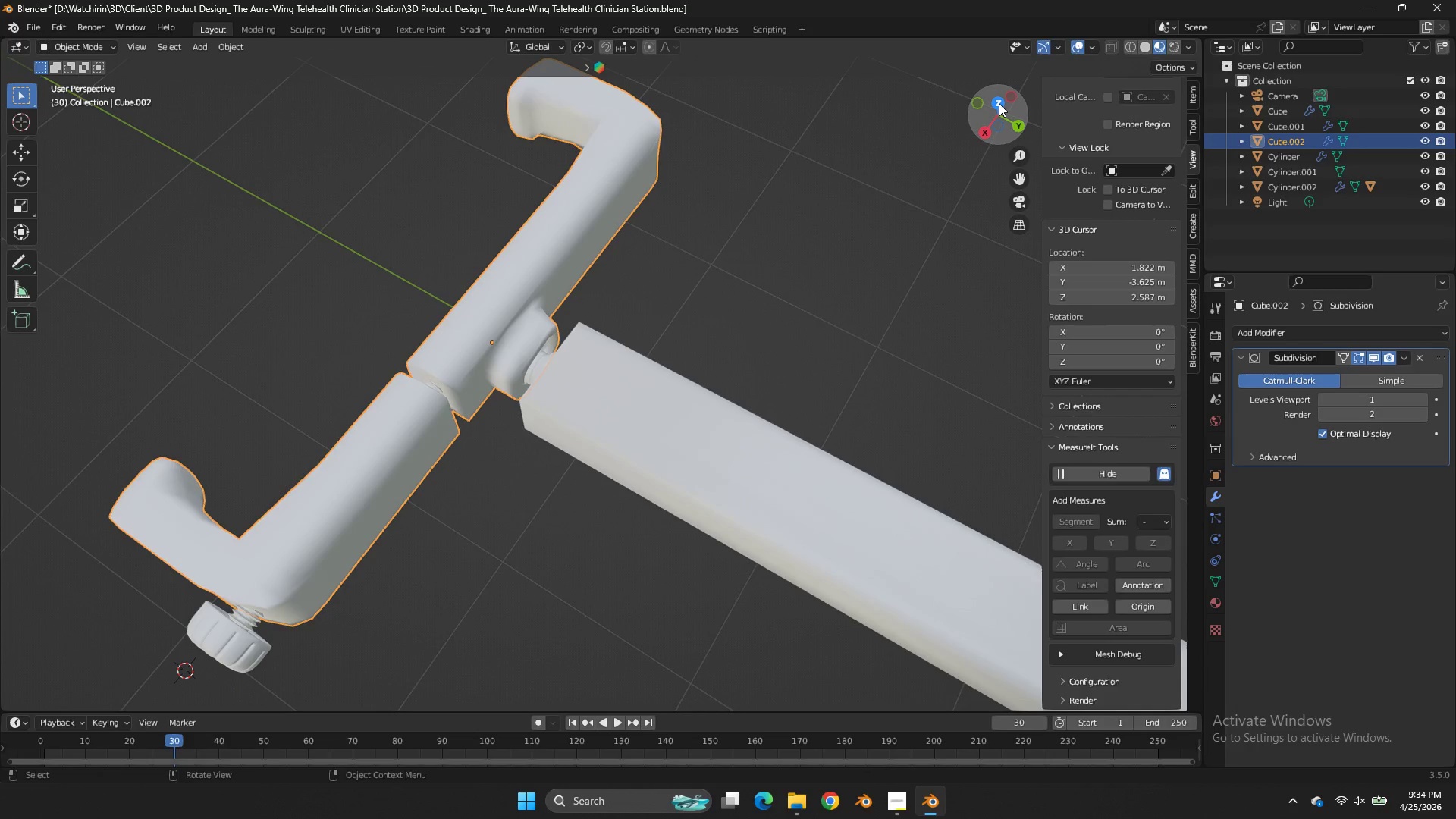 
left_click([999, 103])
 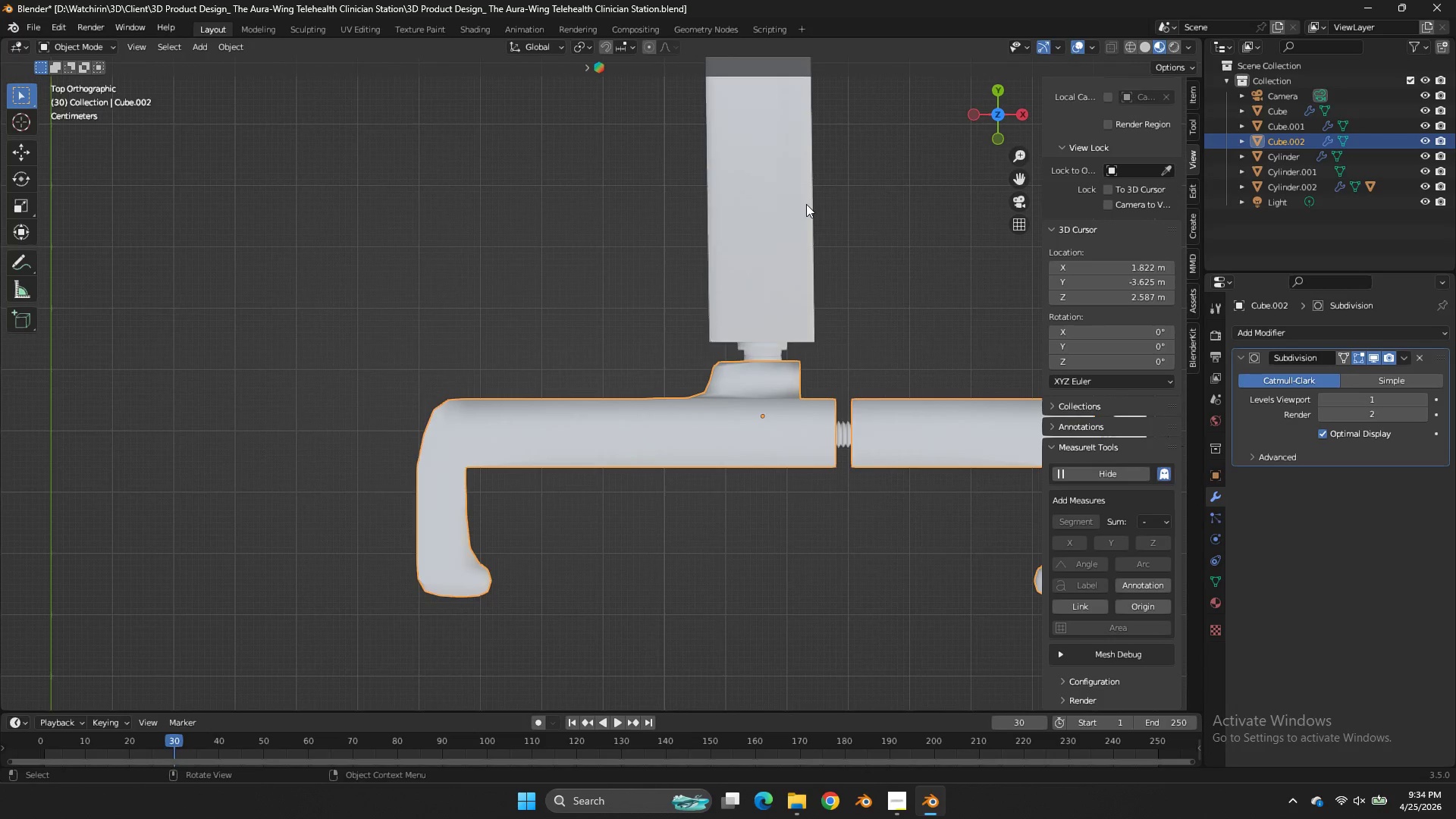 
scroll: coordinate [806, 204], scroll_direction: up, amount: 2.0
 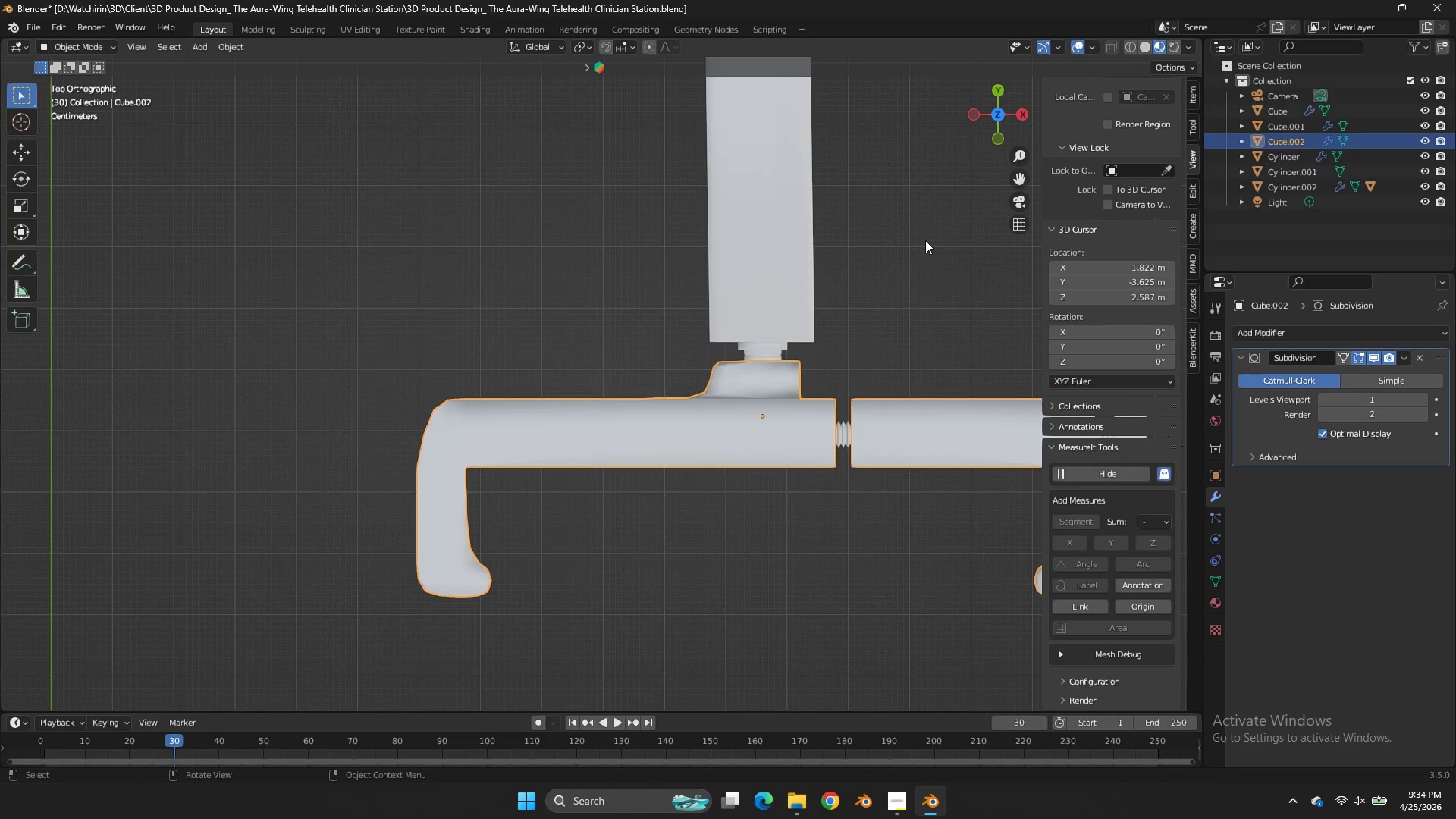 
type(gy)
 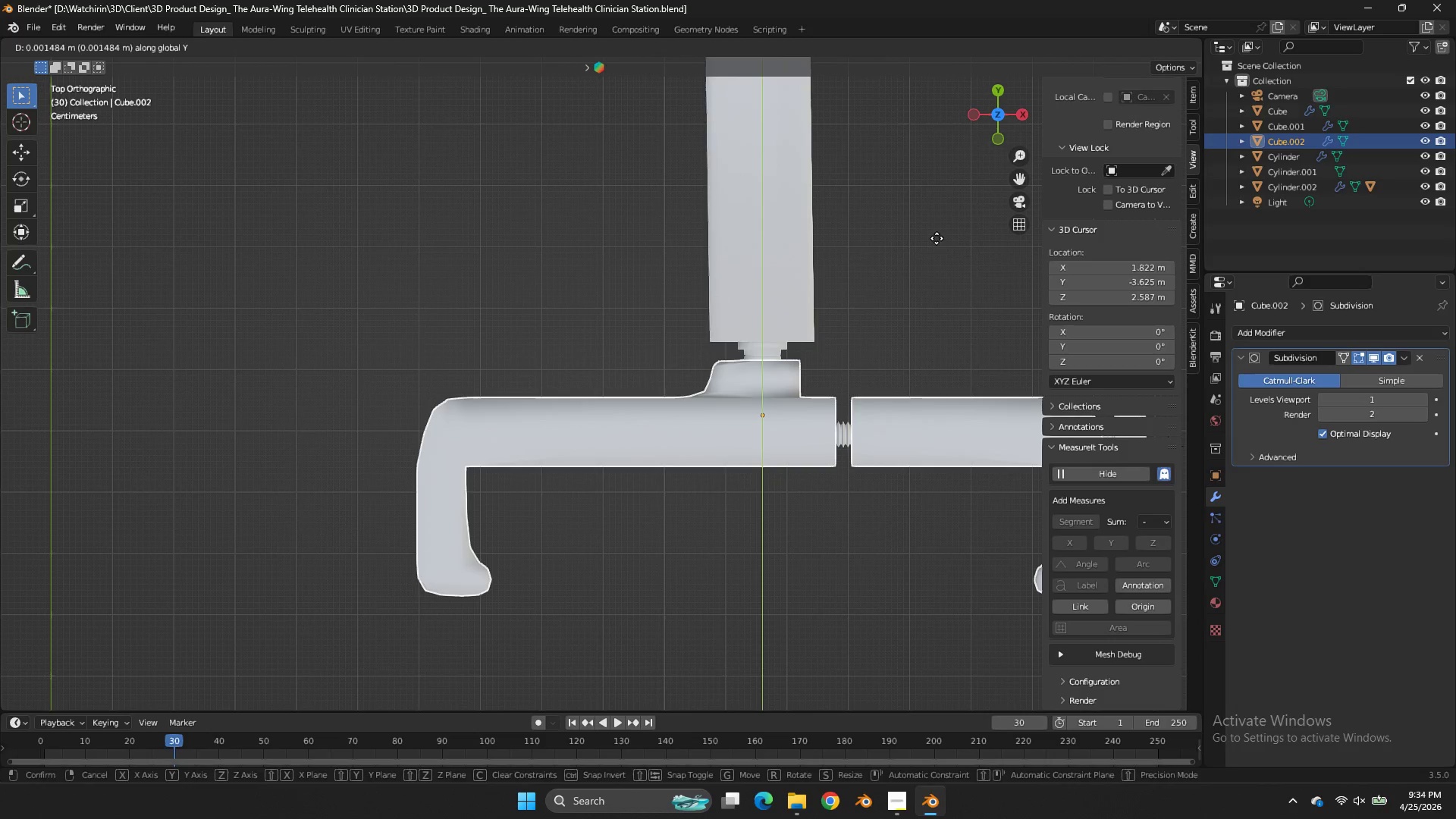 
hold_key(key=ShiftLeft, duration=0.42)
 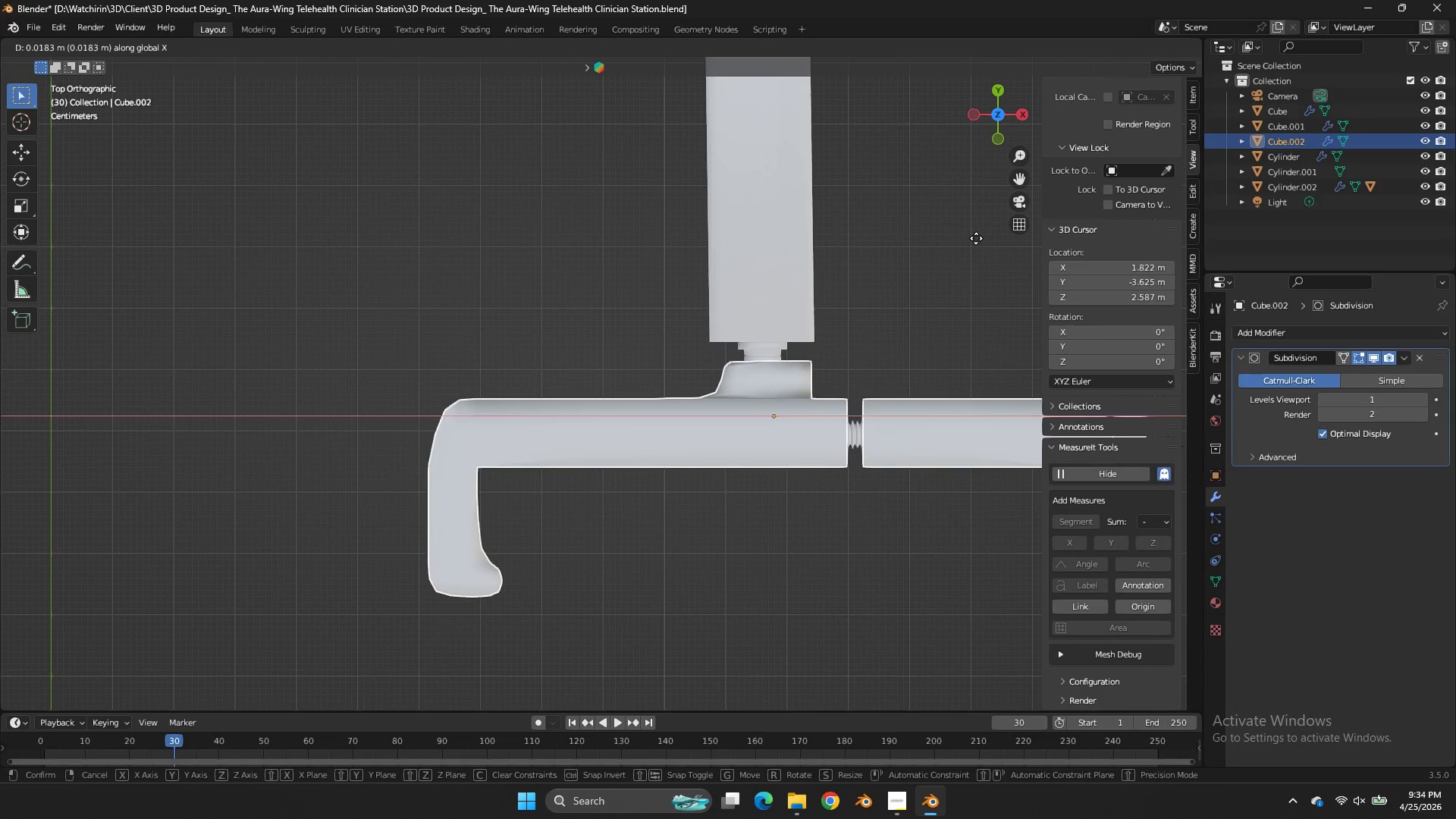 
key(X)
 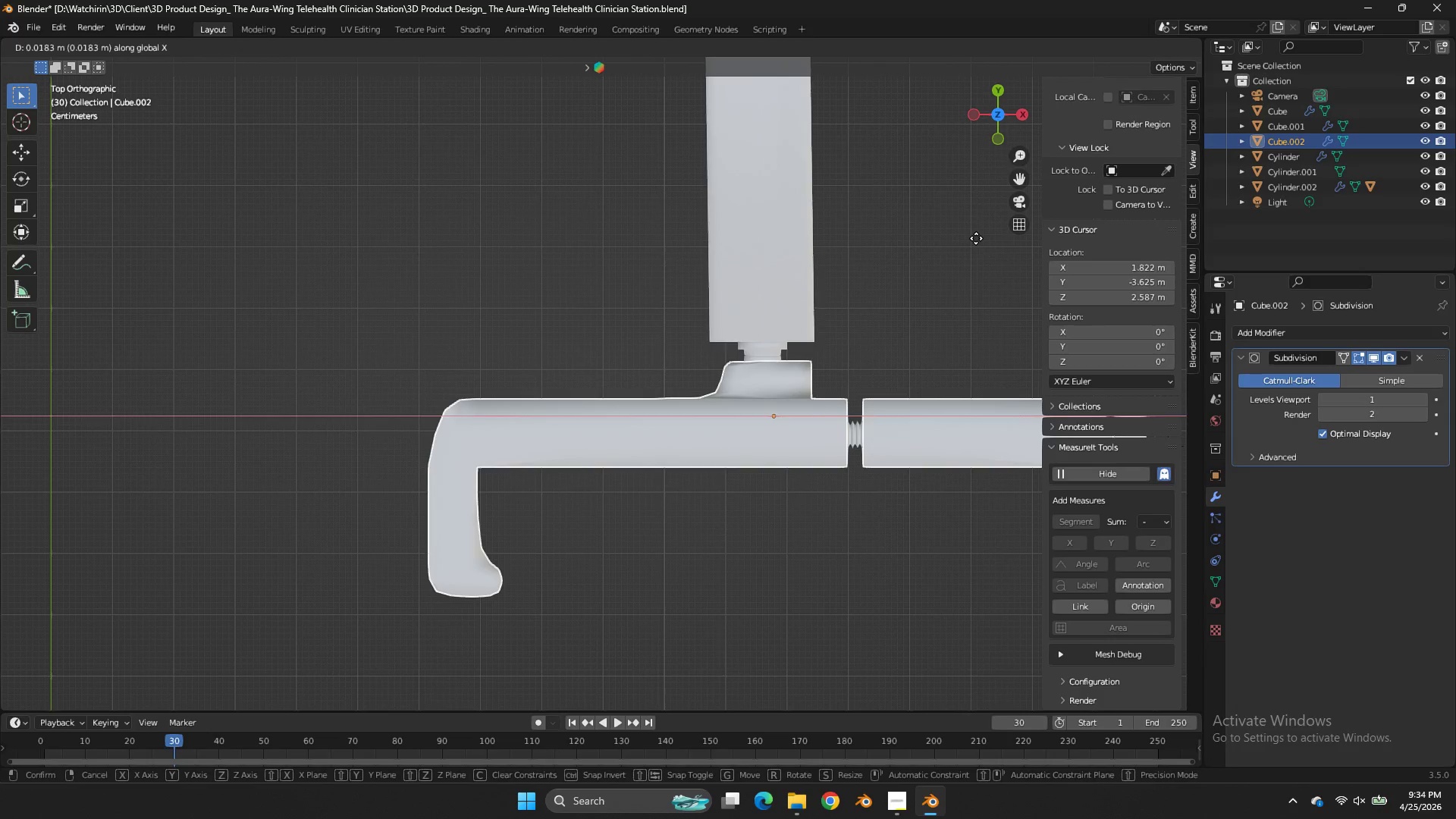 
hold_key(key=ShiftLeft, duration=0.81)
 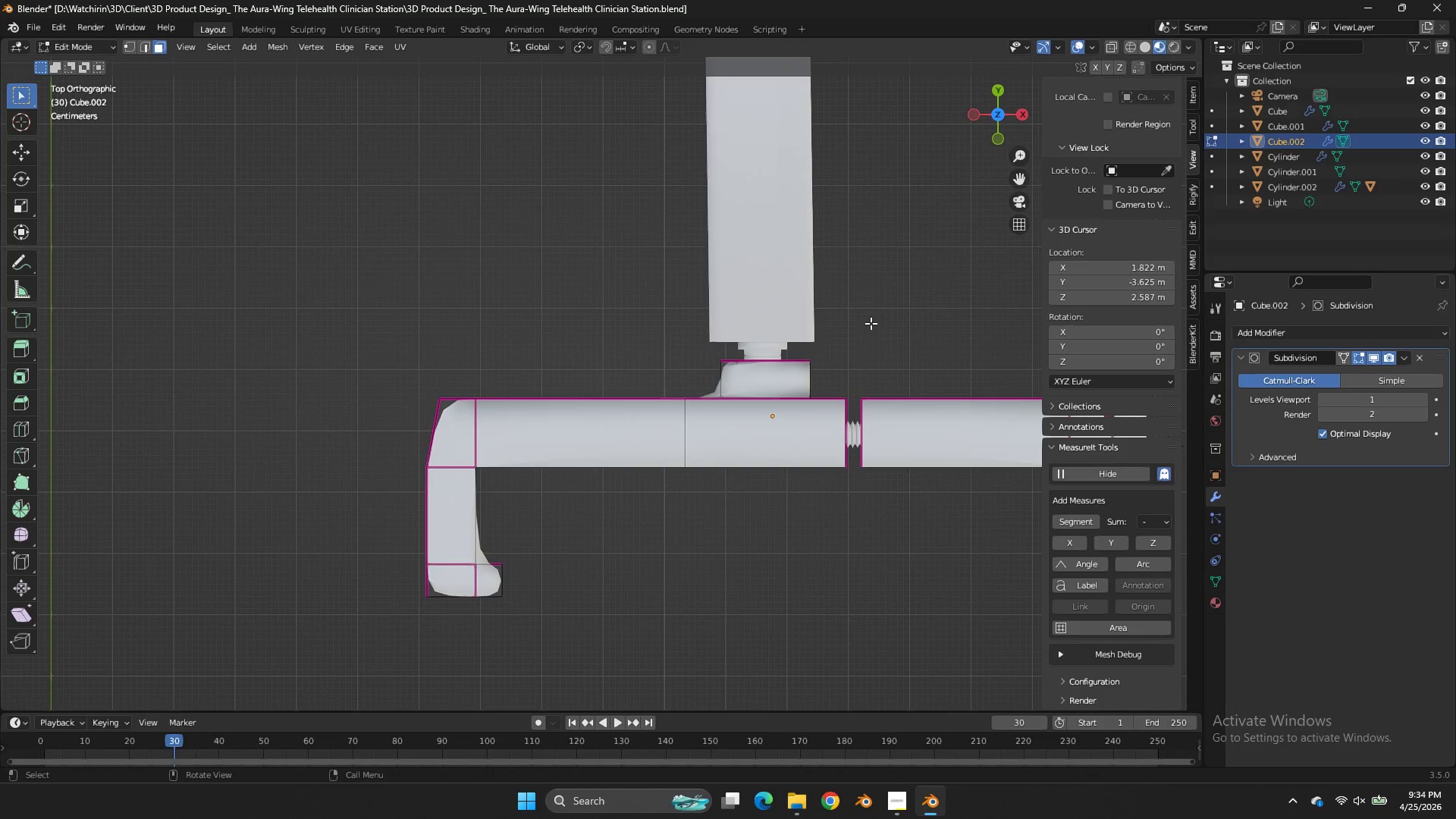 
key(Tab)
 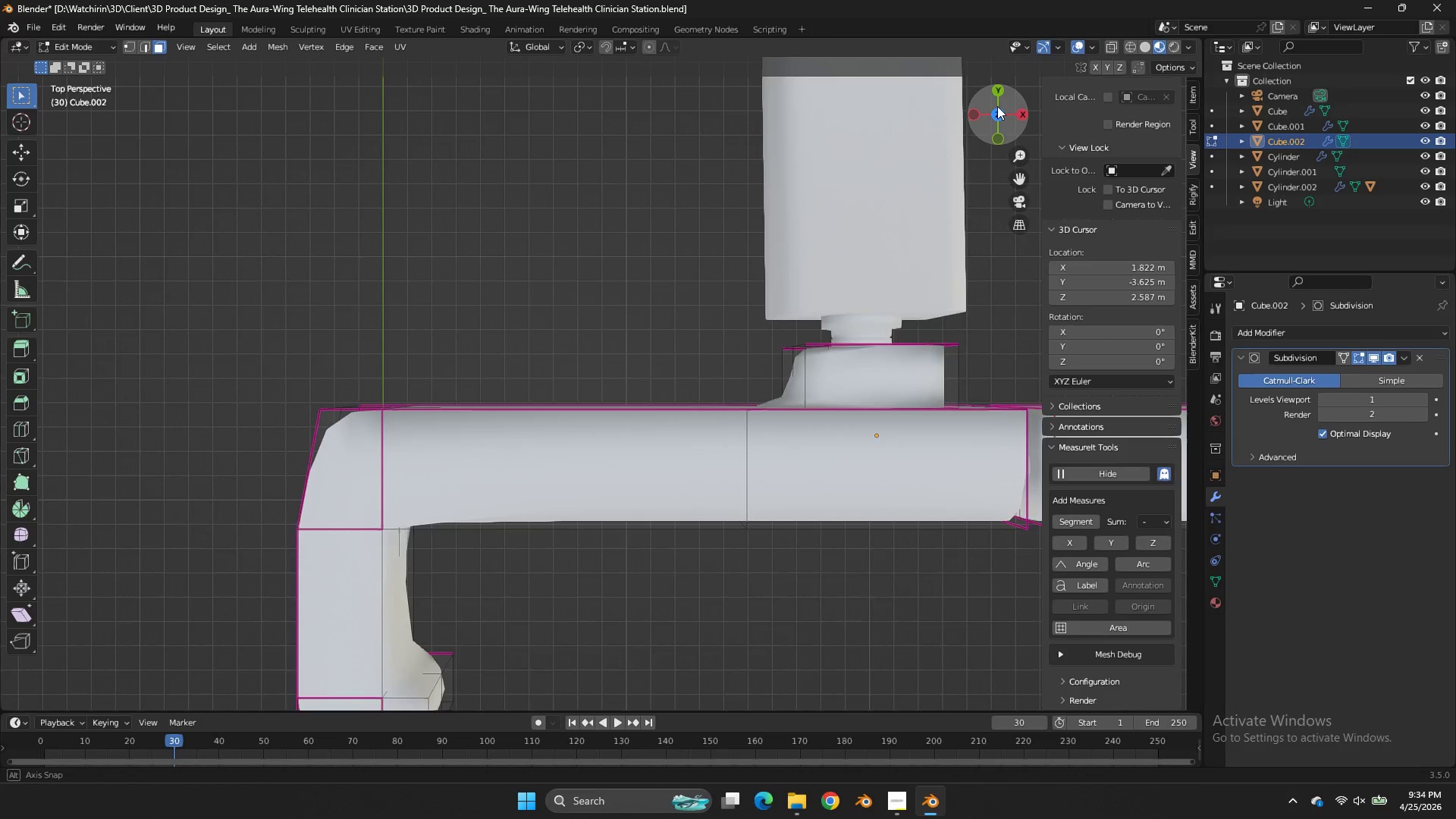 
left_click_drag(start_coordinate=[1019, 112], to_coordinate=[846, 685])
 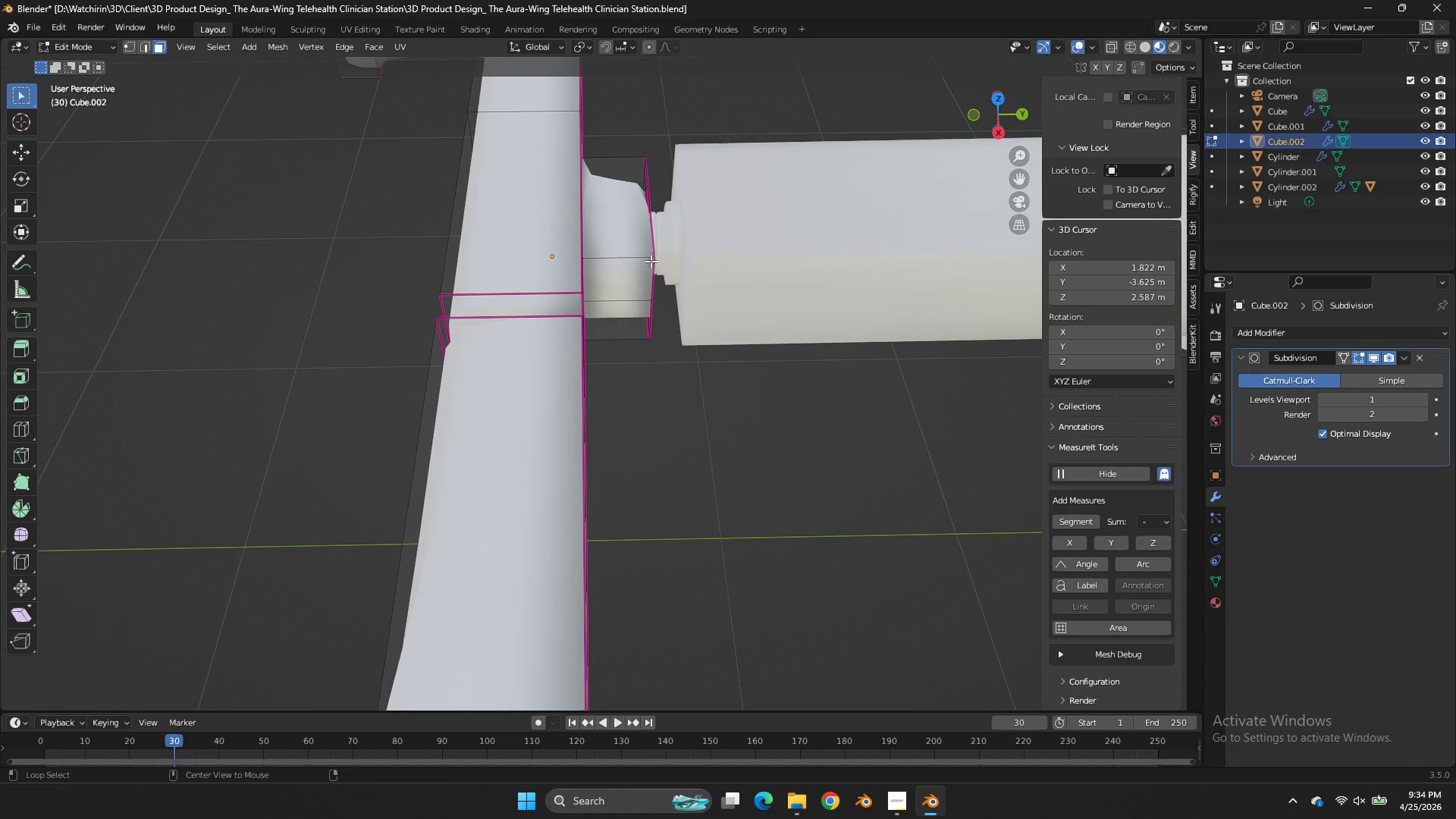 
hold_key(key=AltLeft, duration=0.8)
left_click([629, 263])
 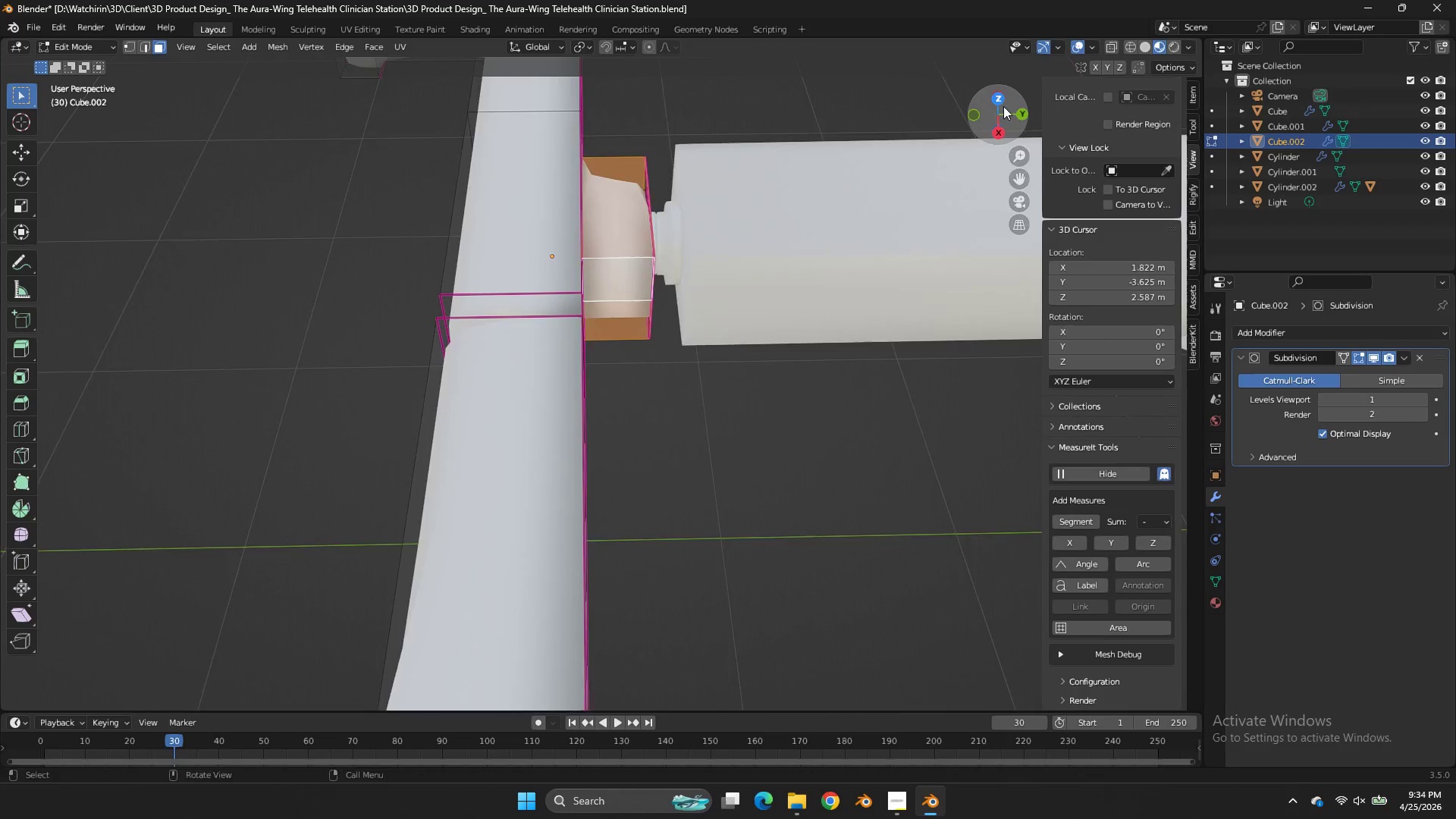 
left_click_drag(start_coordinate=[1003, 105], to_coordinate=[921, 112])
 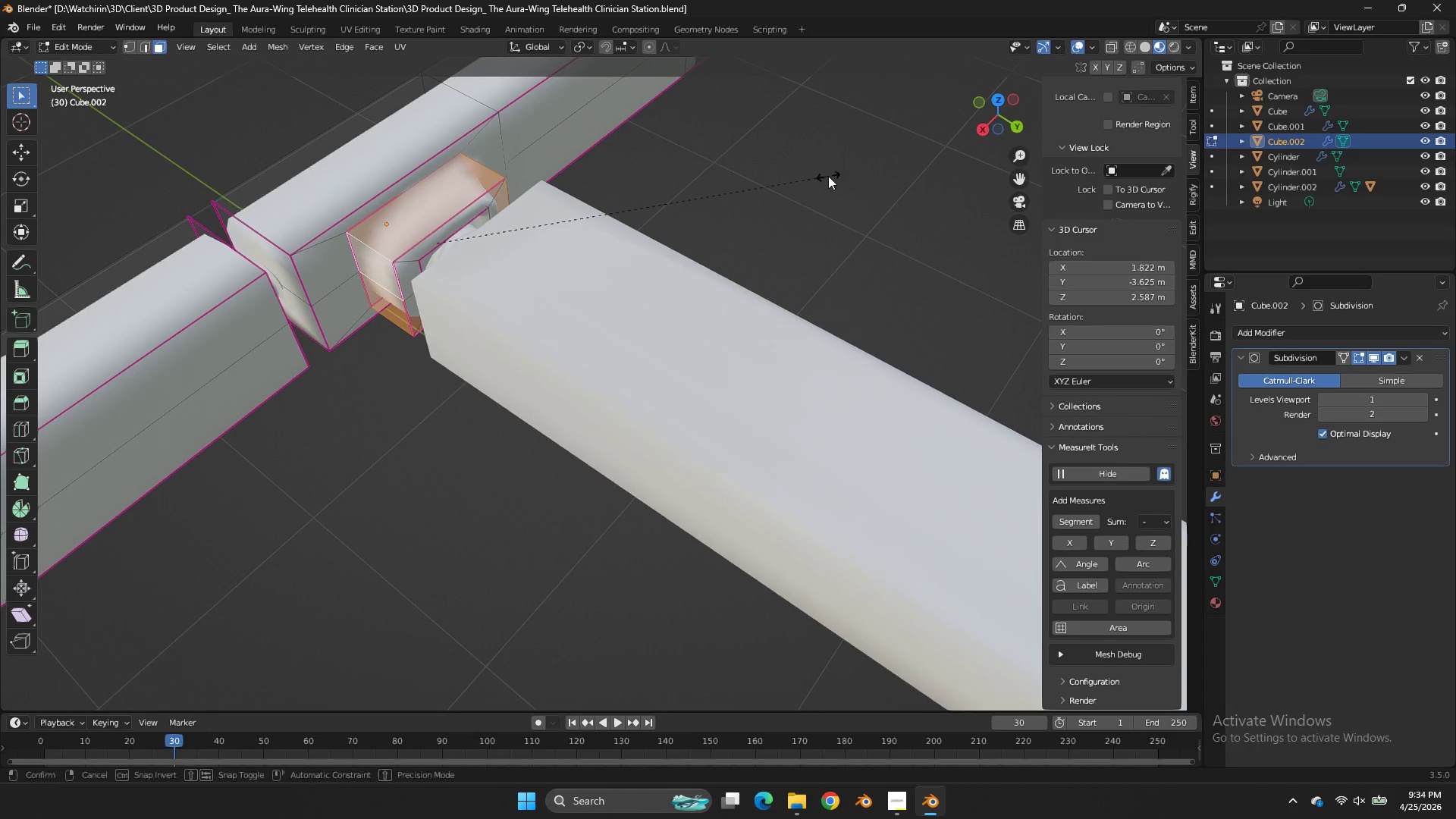 
key(Shift+E)
 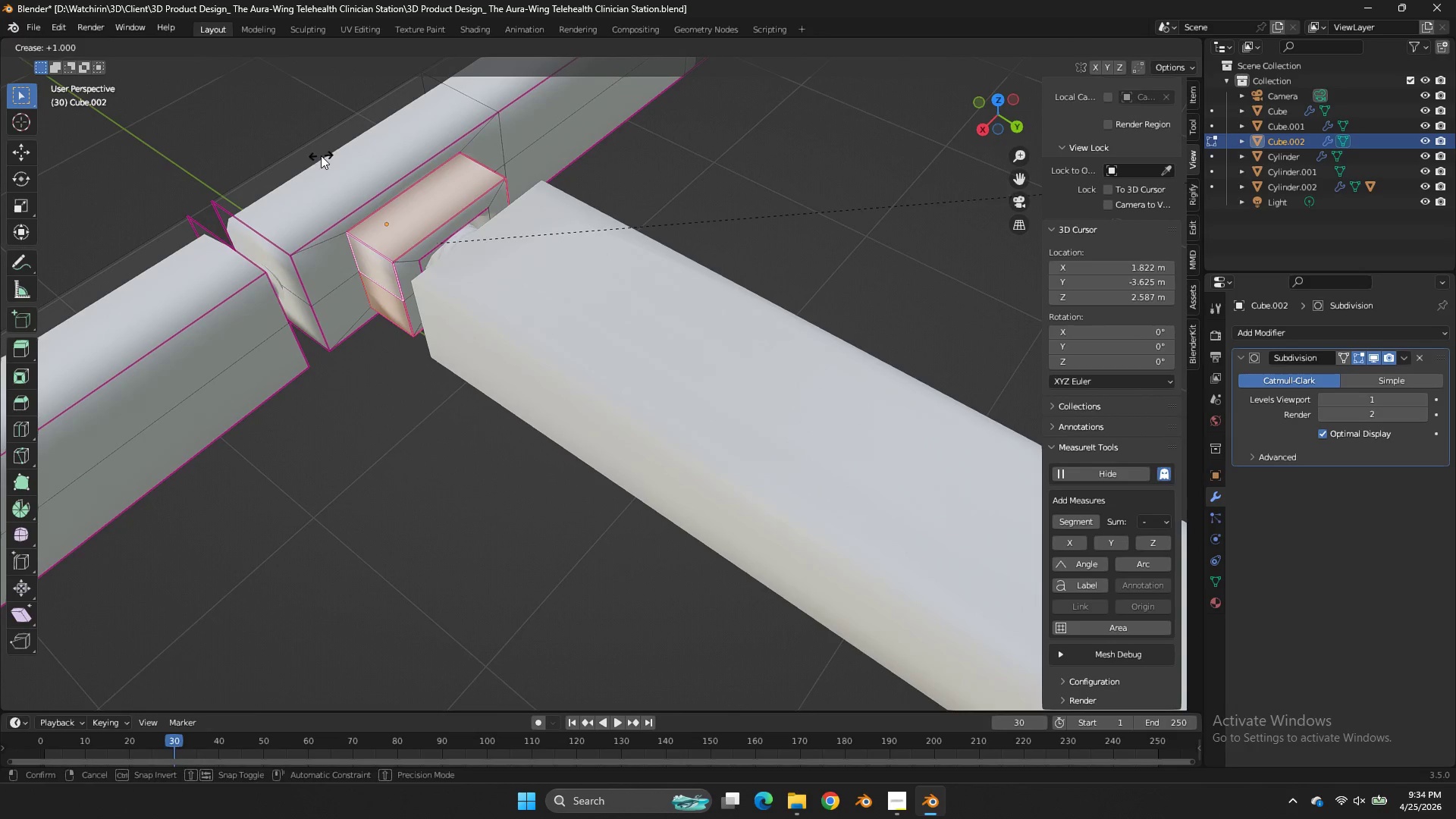 
left_click([321, 155])
 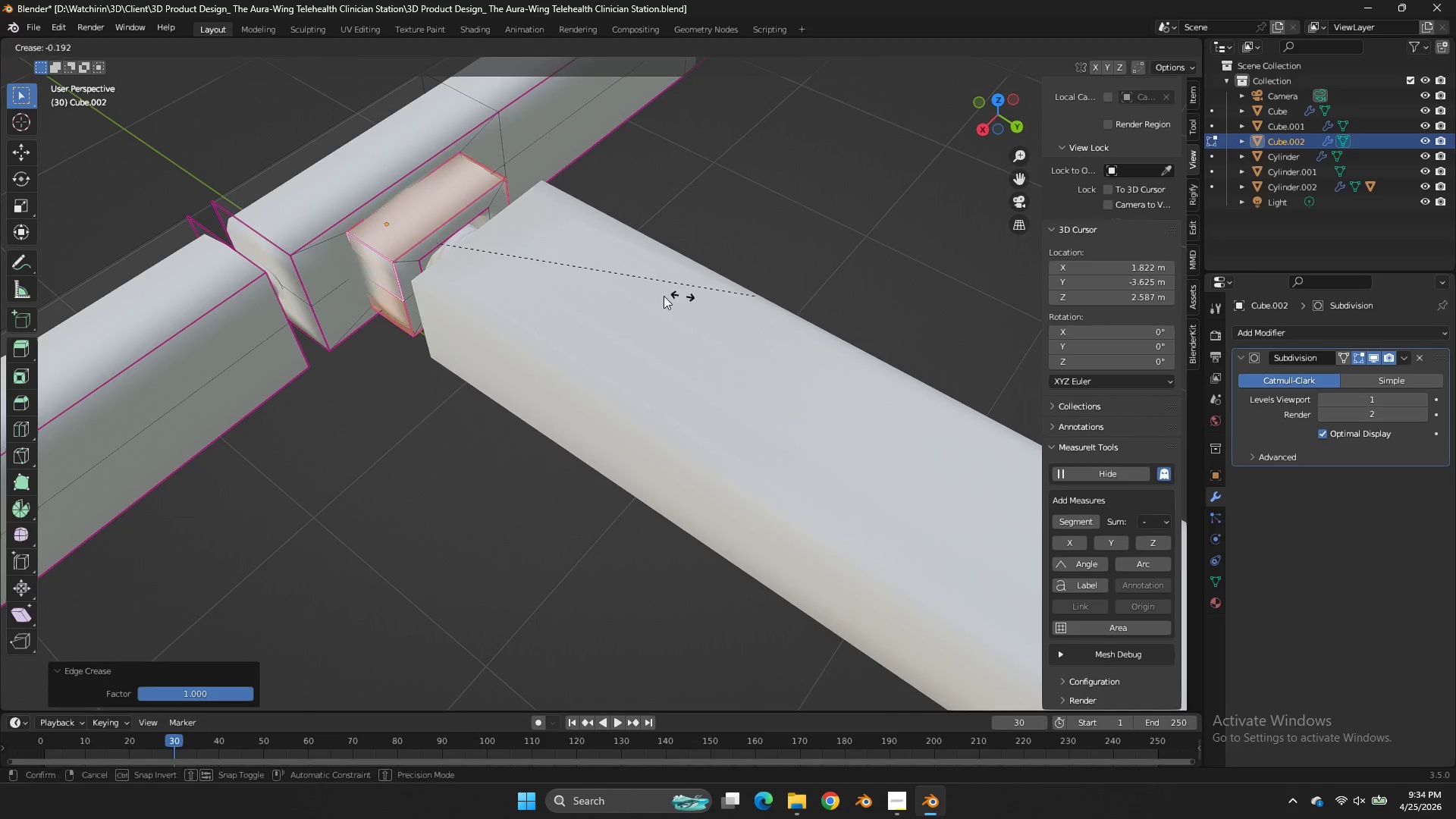 
key(Shift+E)
 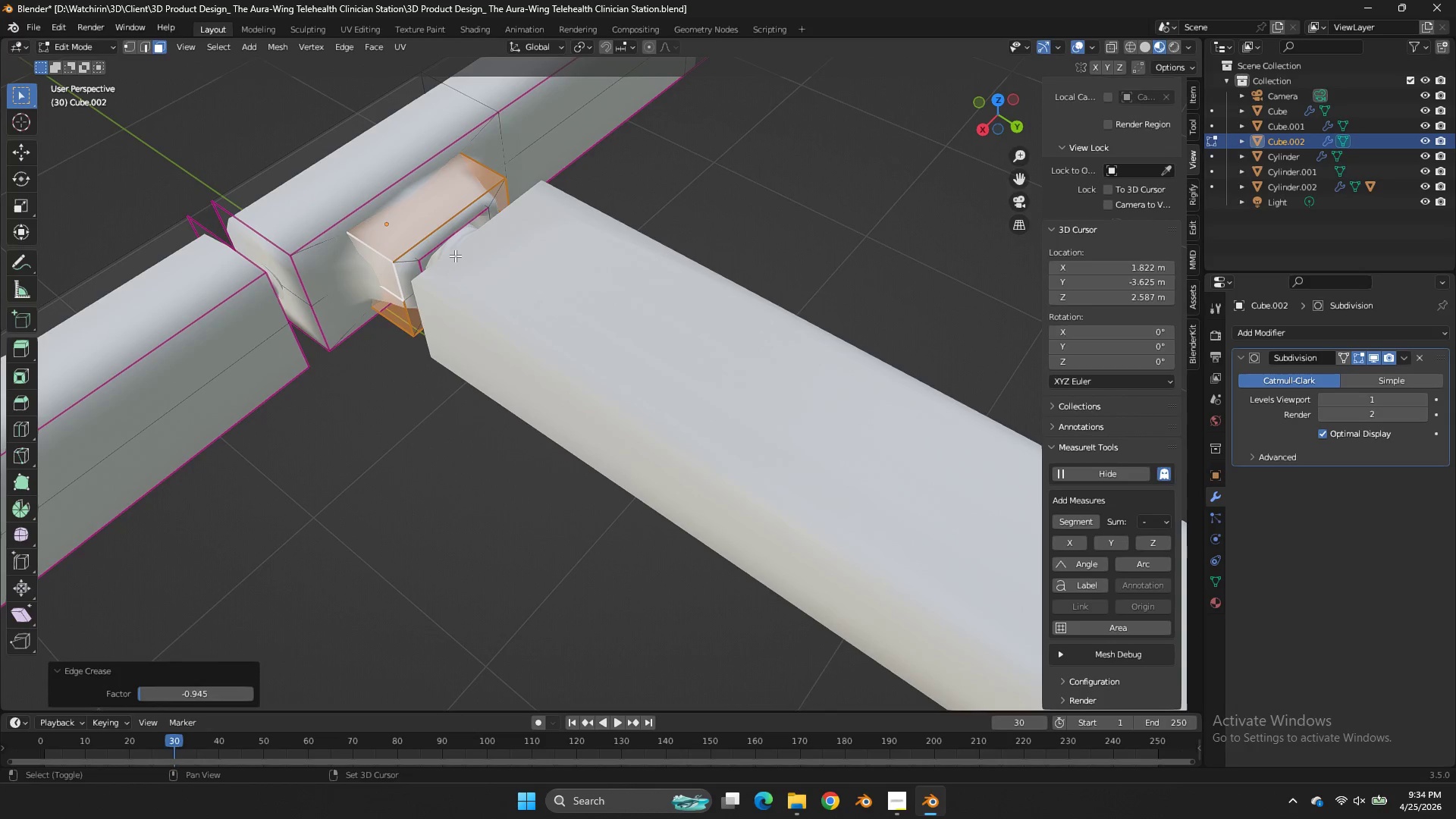 
left_click([455, 256])
 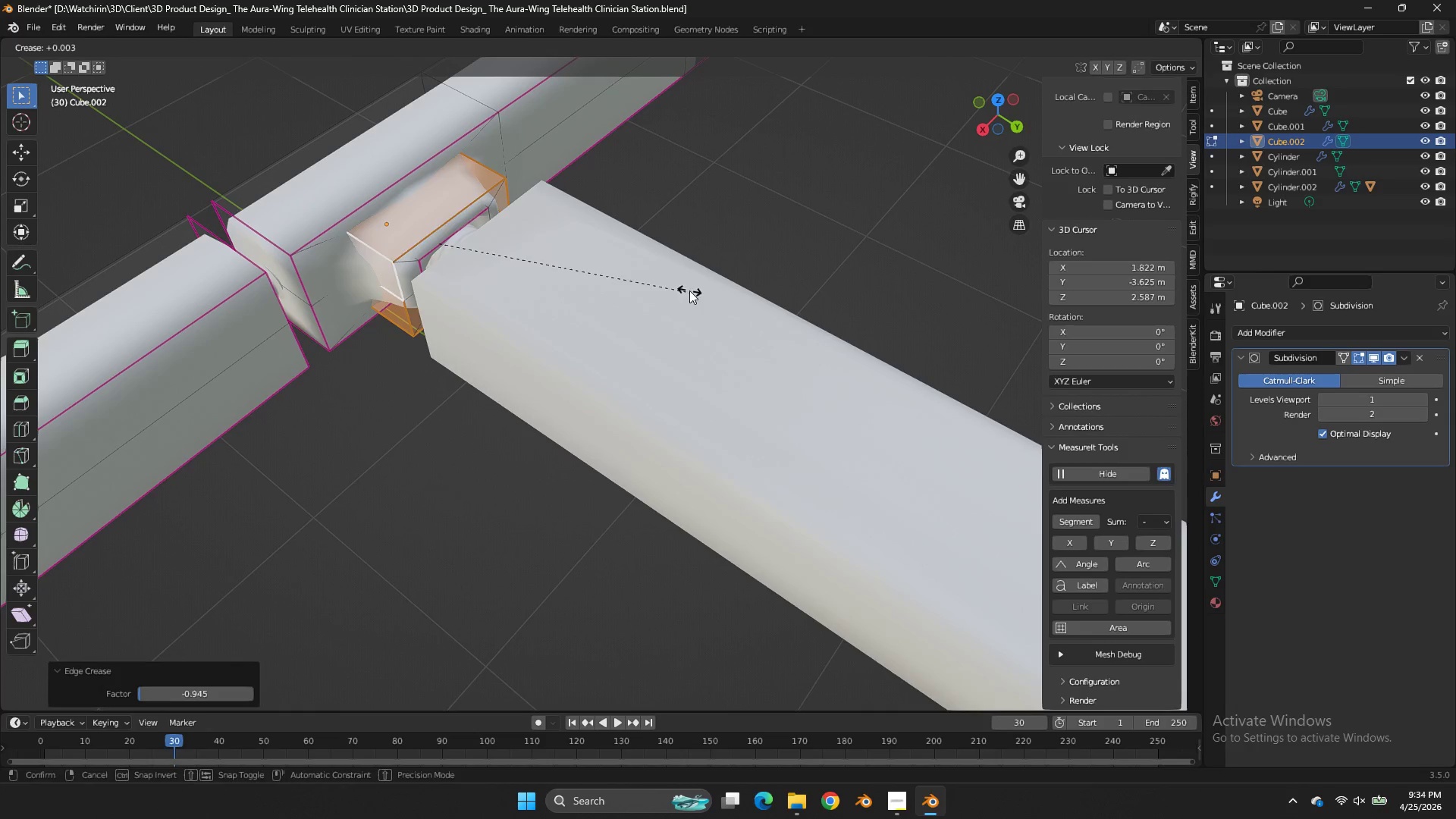 
key(Shift+E)
 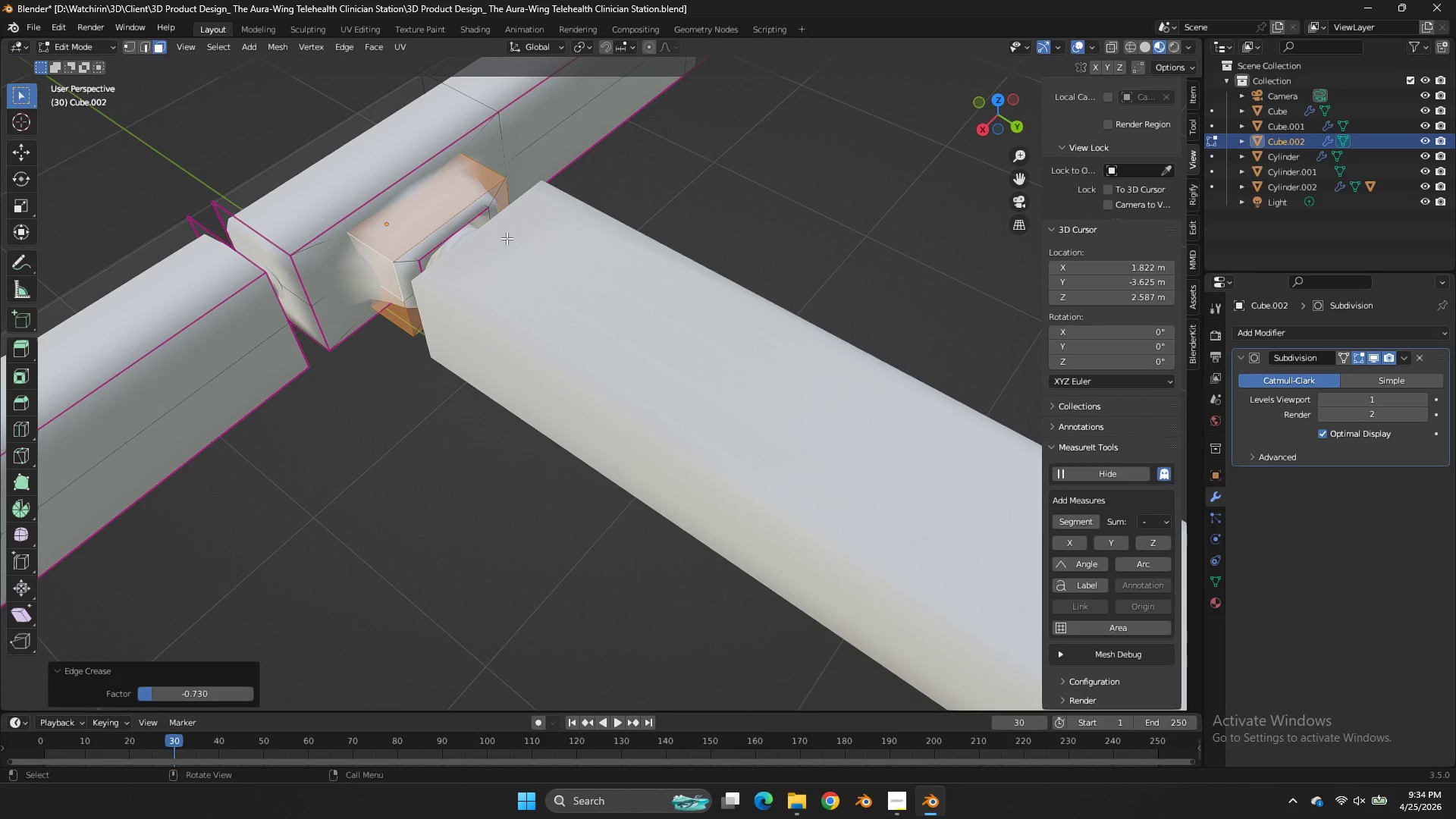 
left_click([507, 238])
 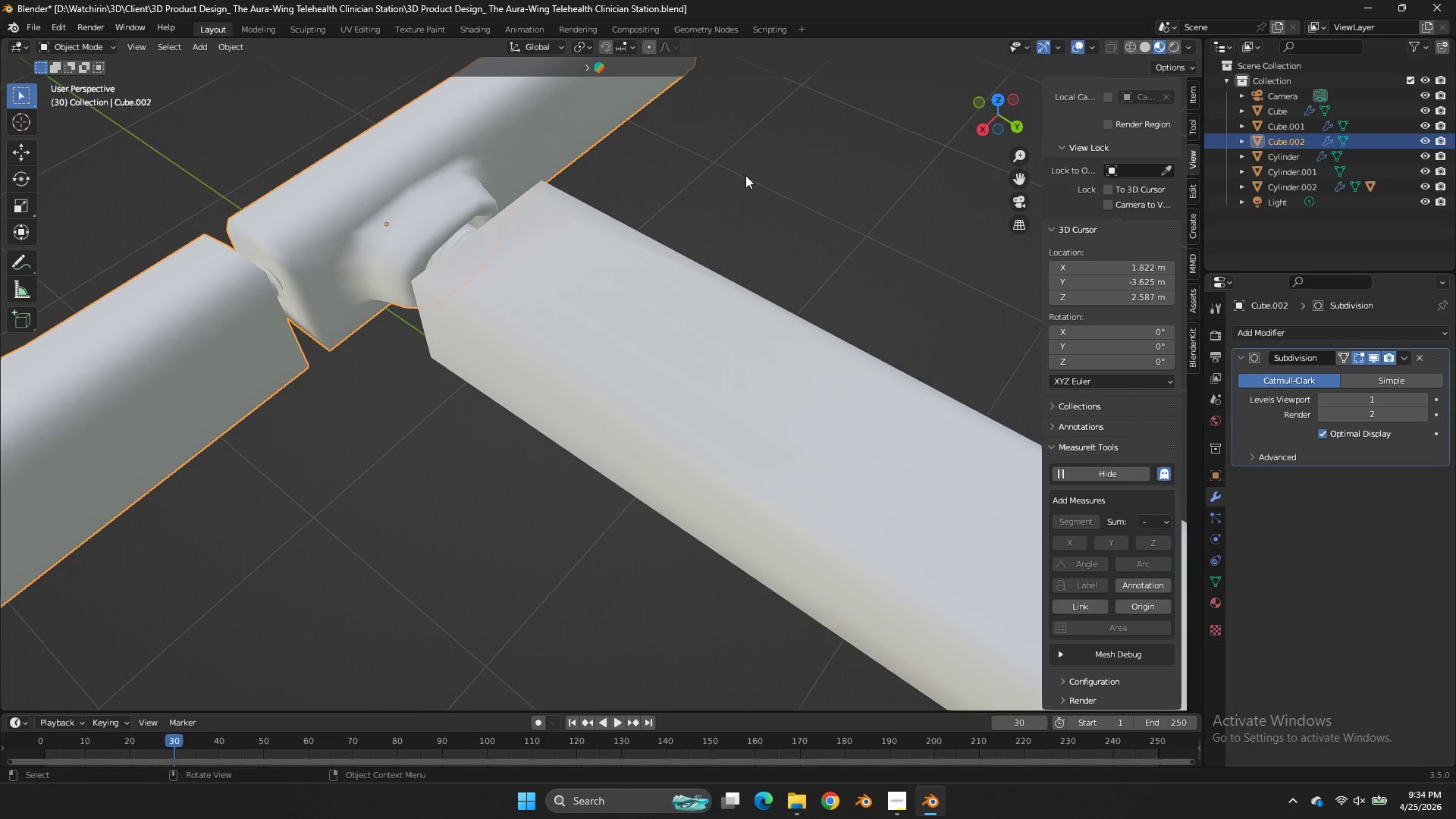 
key(Tab)
 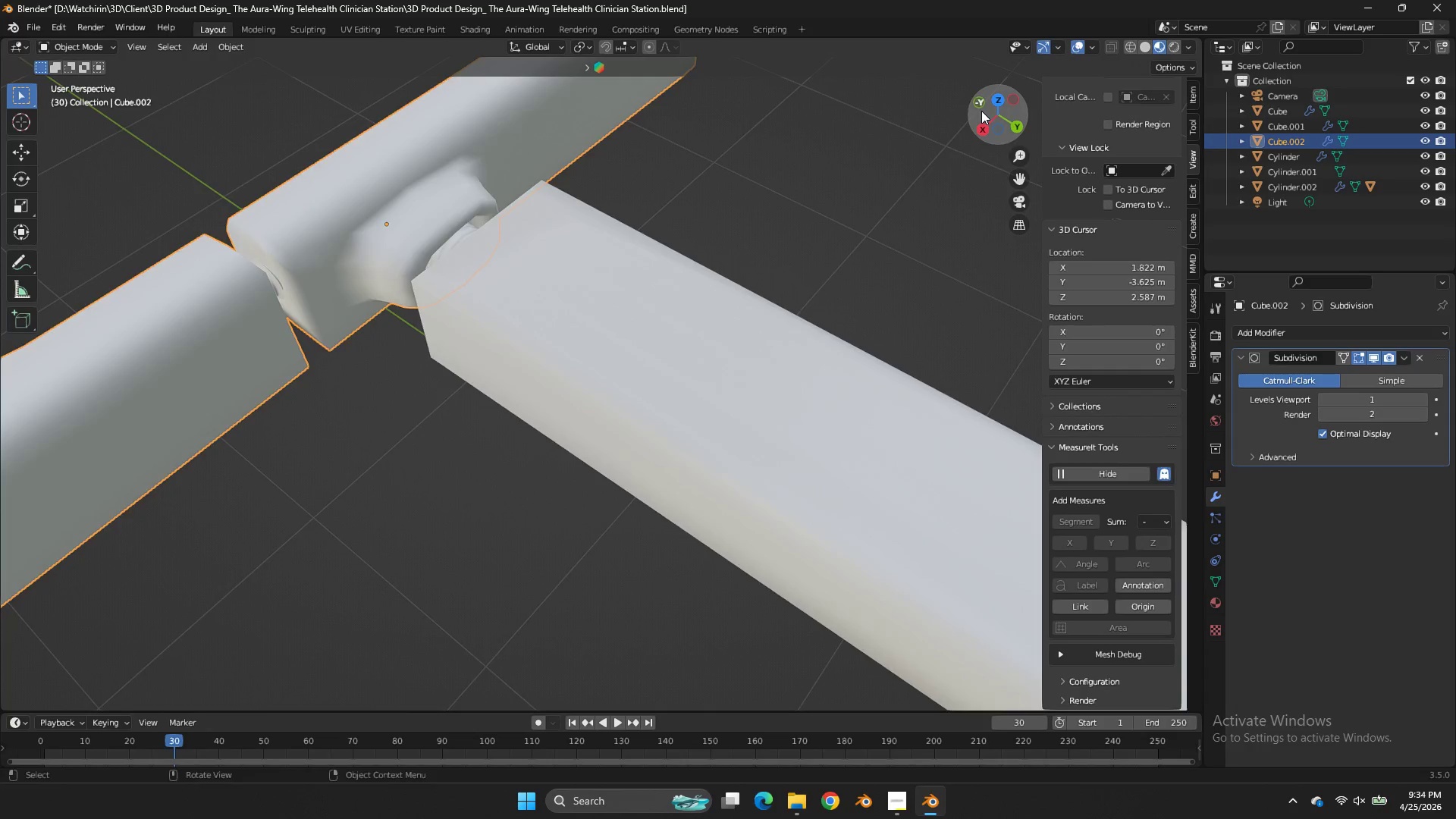 
left_click_drag(start_coordinate=[981, 111], to_coordinate=[679, 218])
 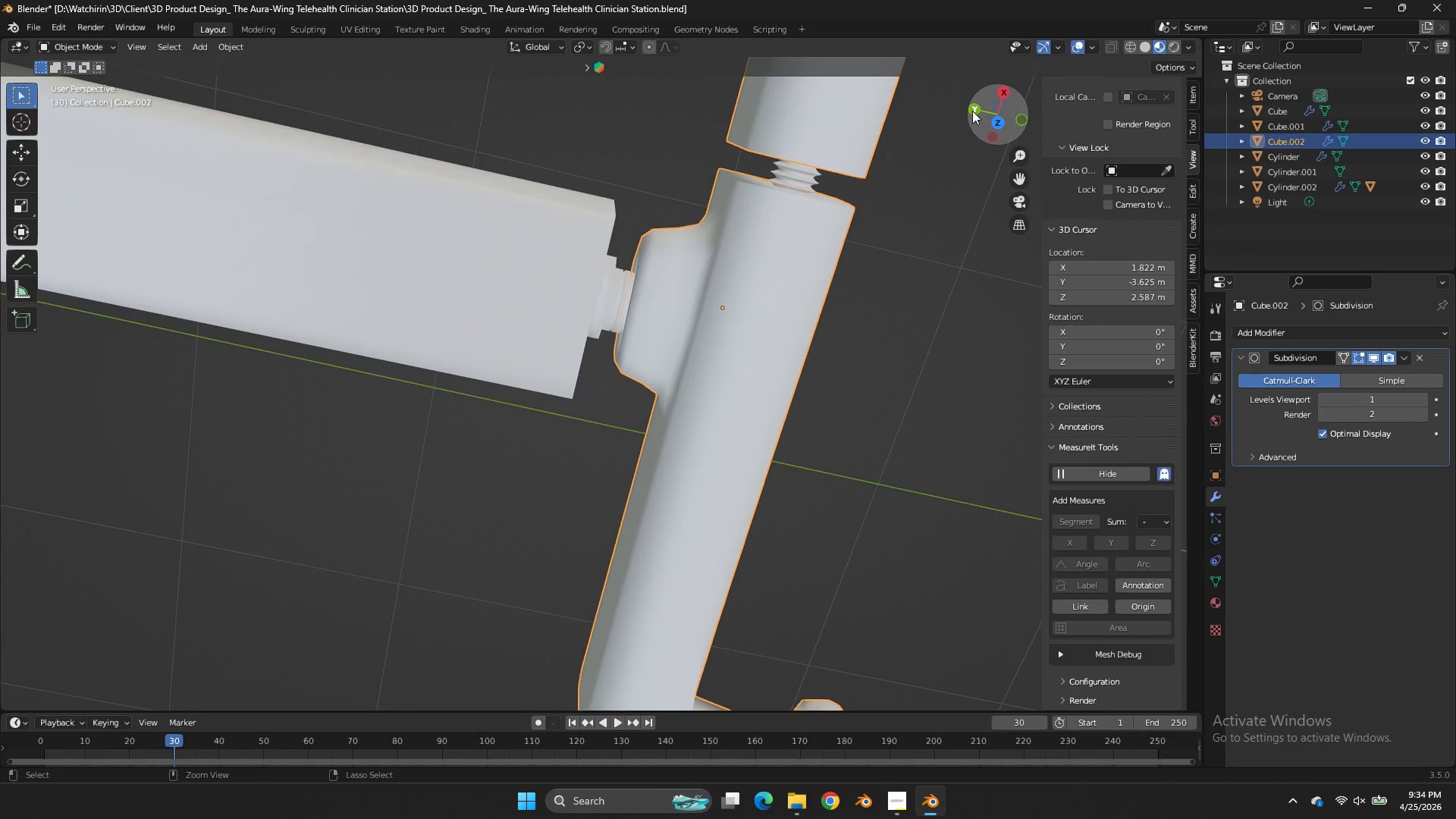 
key(Control+ControlLeft)
 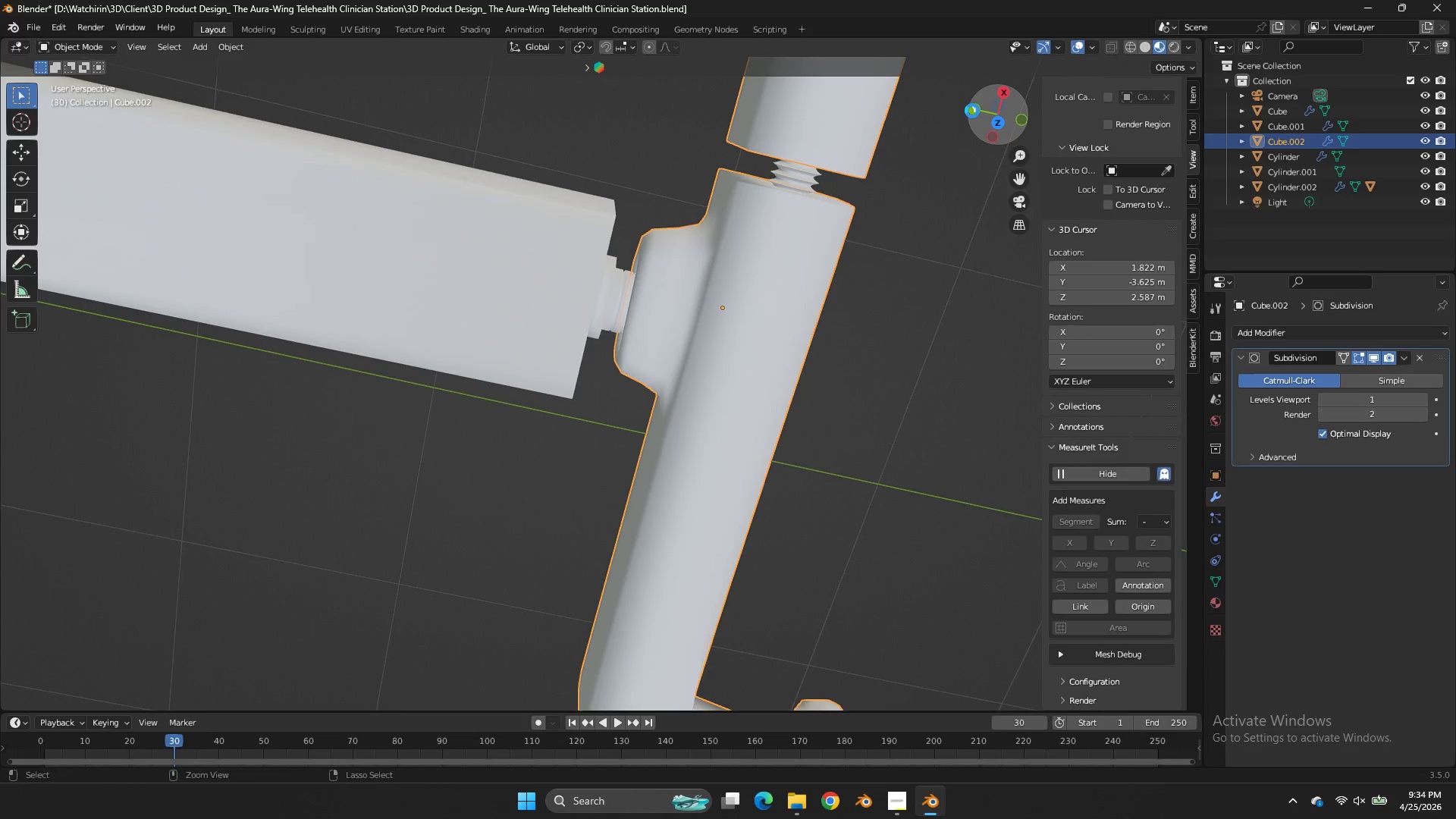 
key(Control+S)
 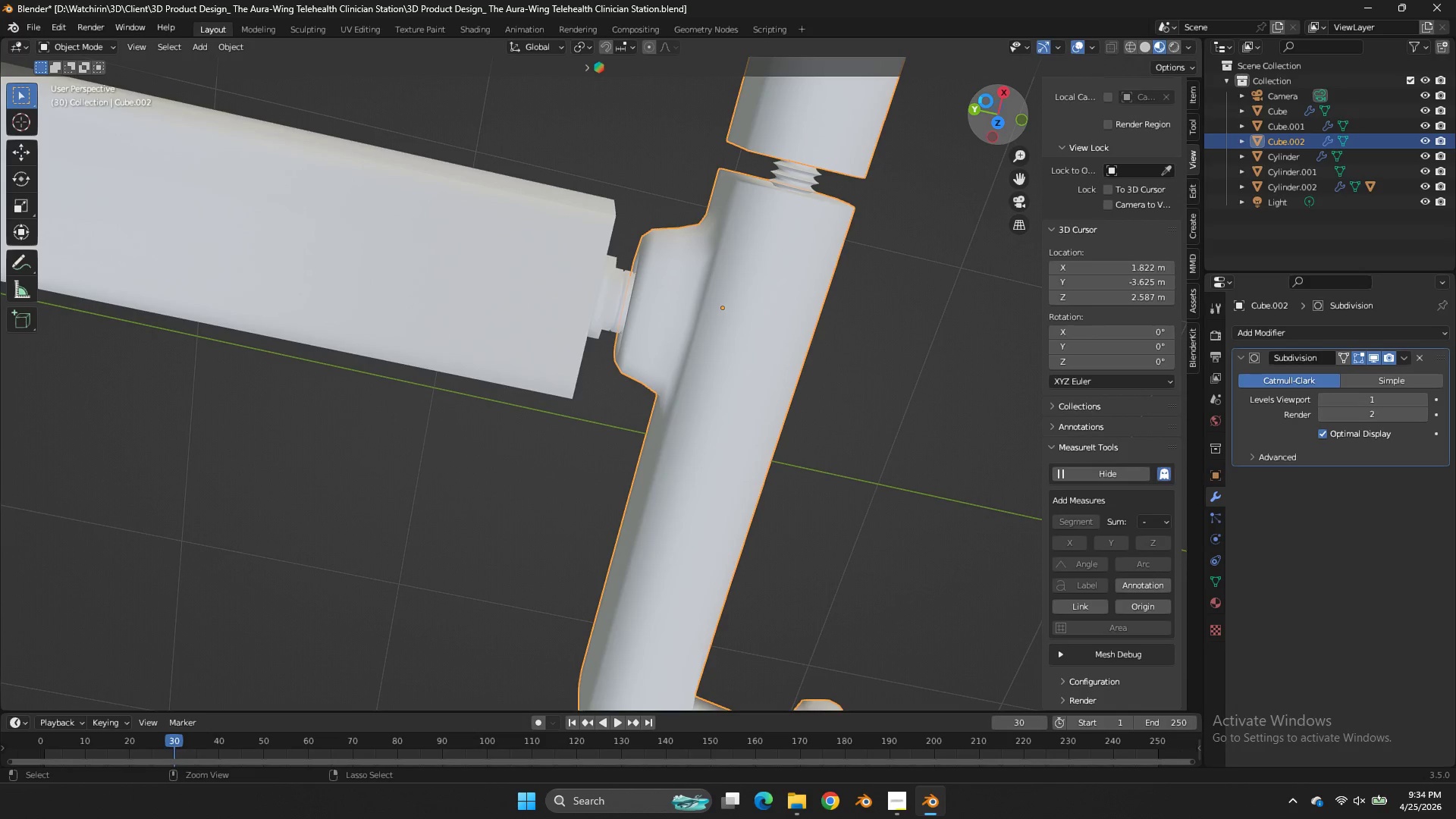 
left_click_drag(start_coordinate=[972, 111], to_coordinate=[990, 95])
 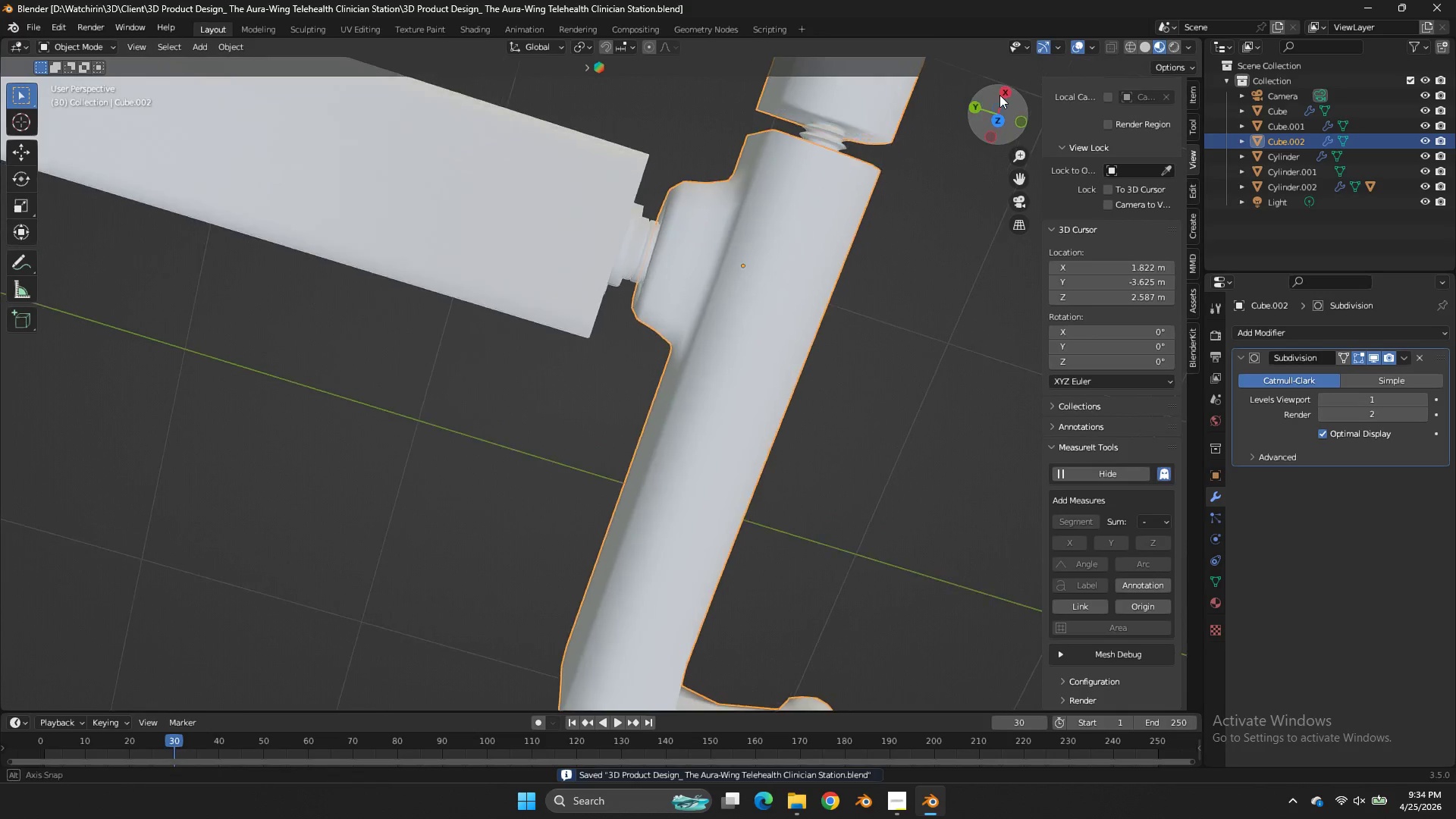 
left_click_drag(start_coordinate=[984, 105], to_coordinate=[1009, 86])
 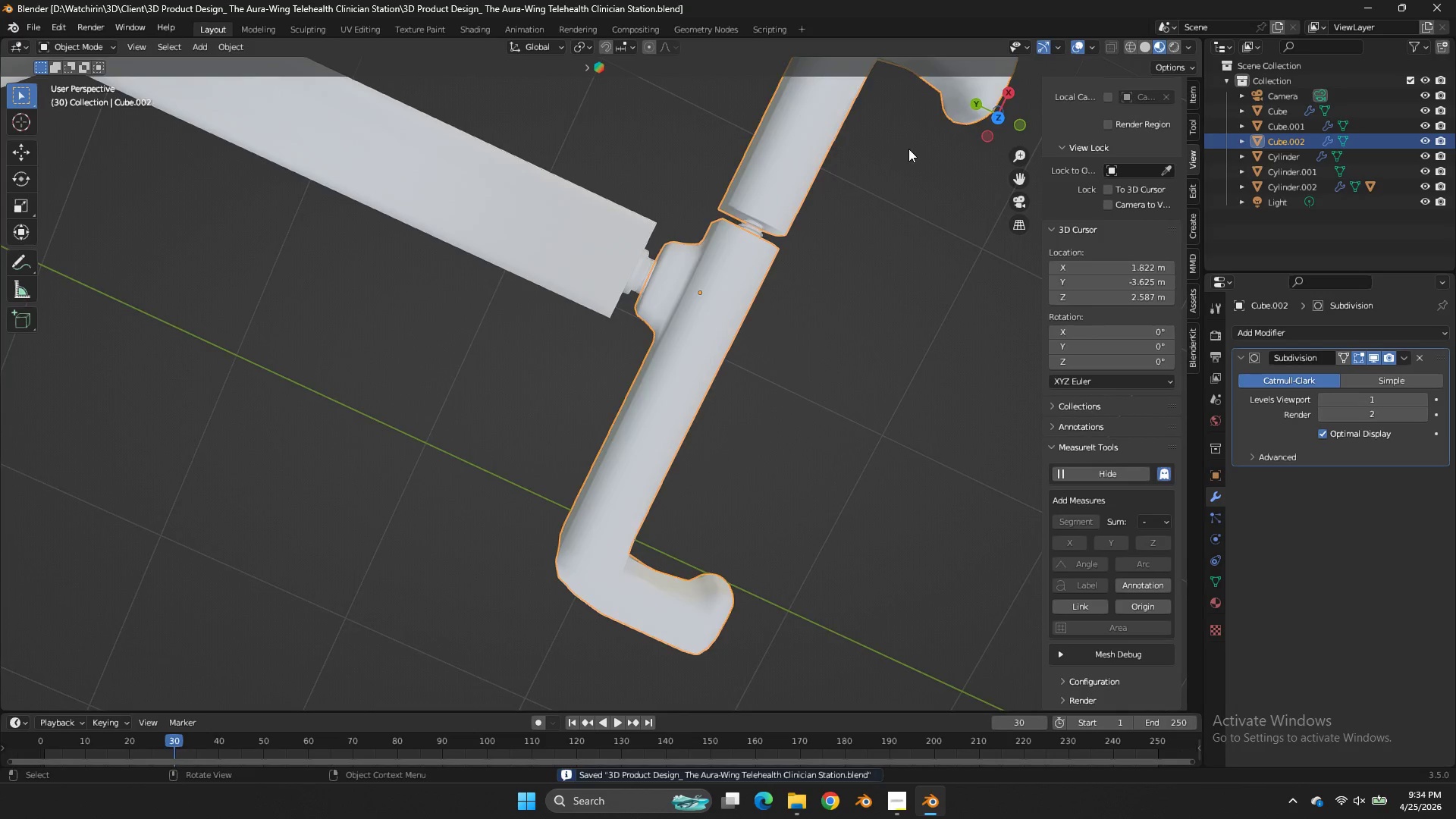 
key(Z)
 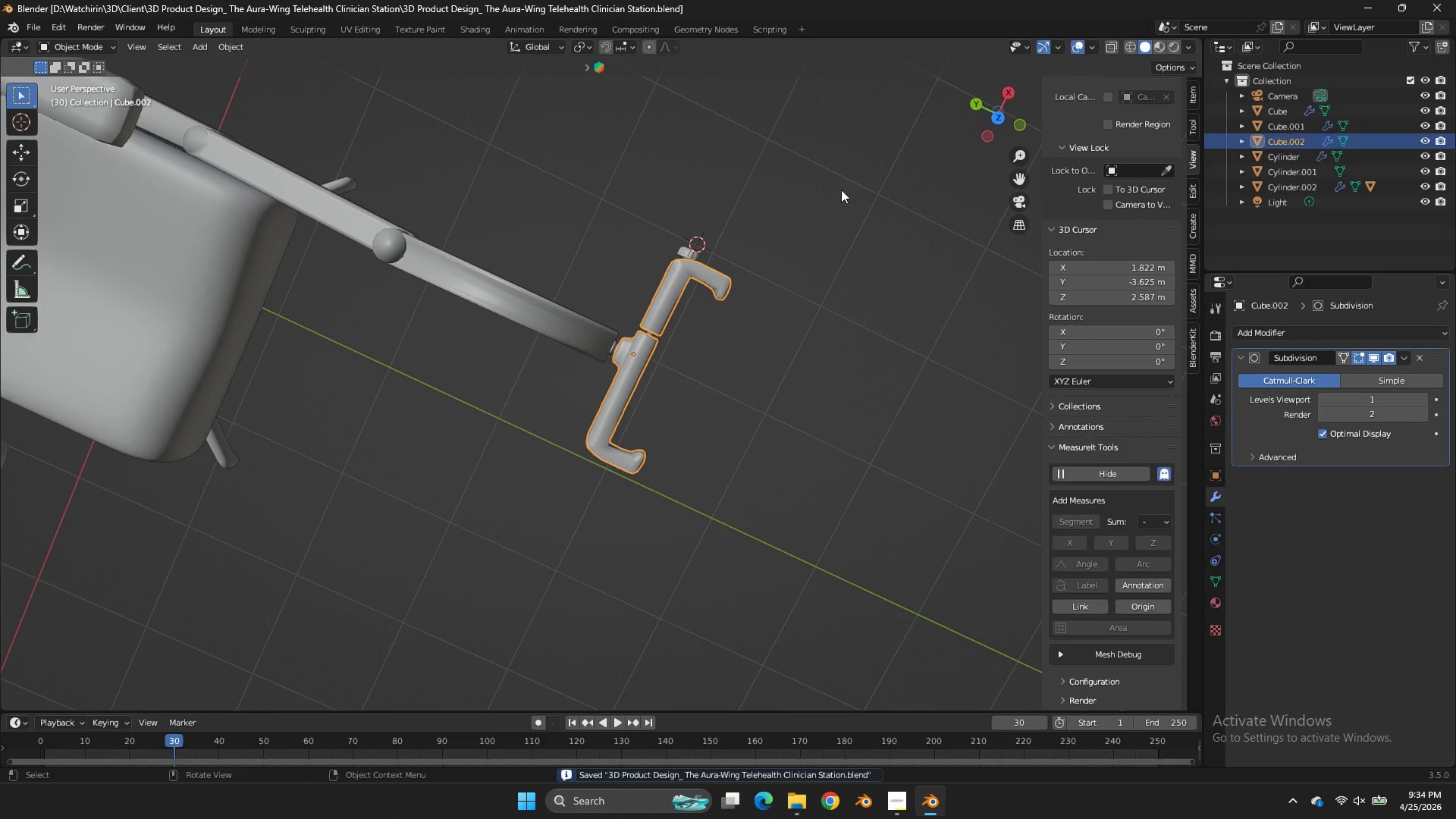 
scroll: coordinate [913, 147], scroll_direction: down, amount: 4.0
 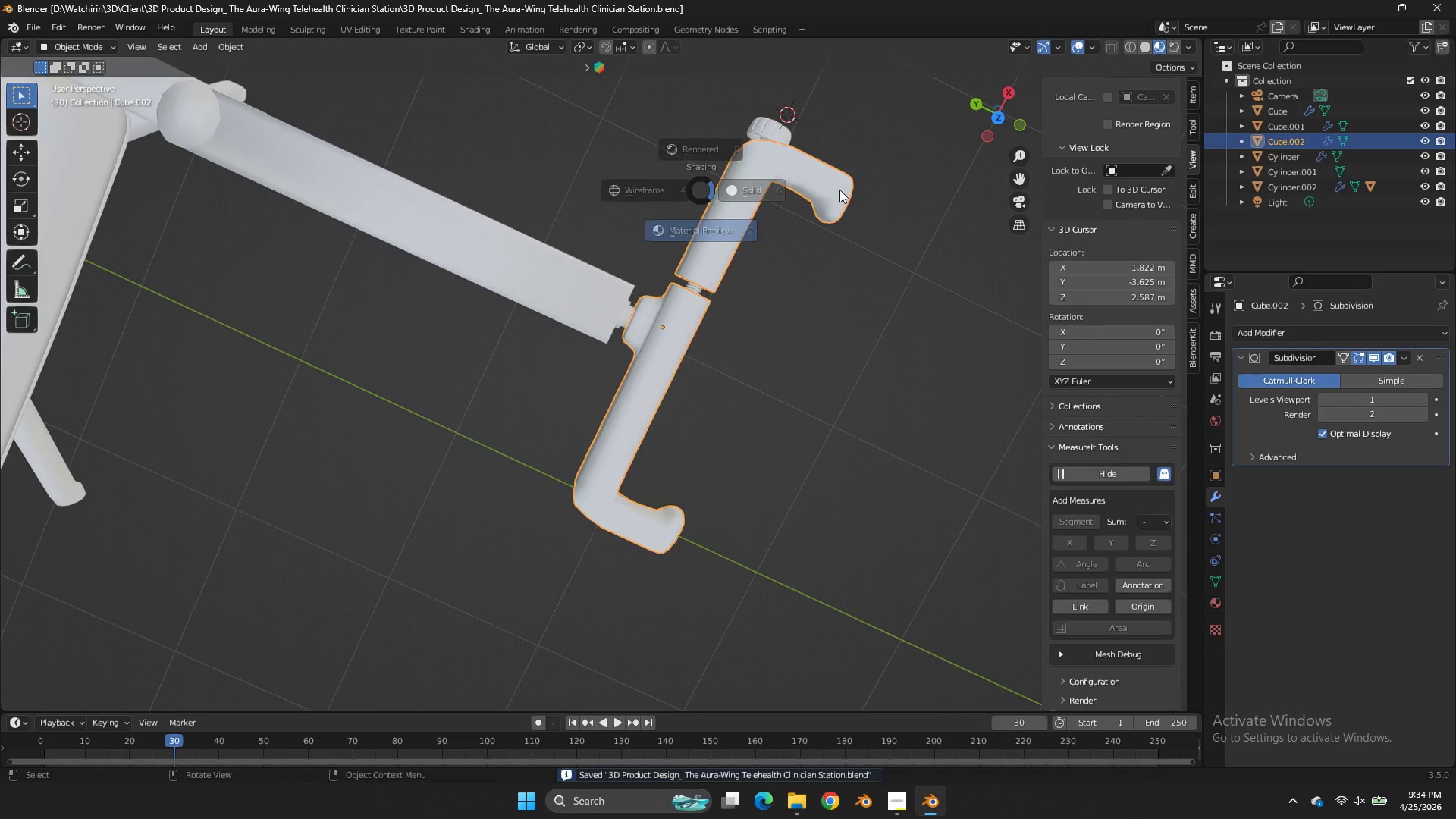 
key(Control+ControlLeft)
 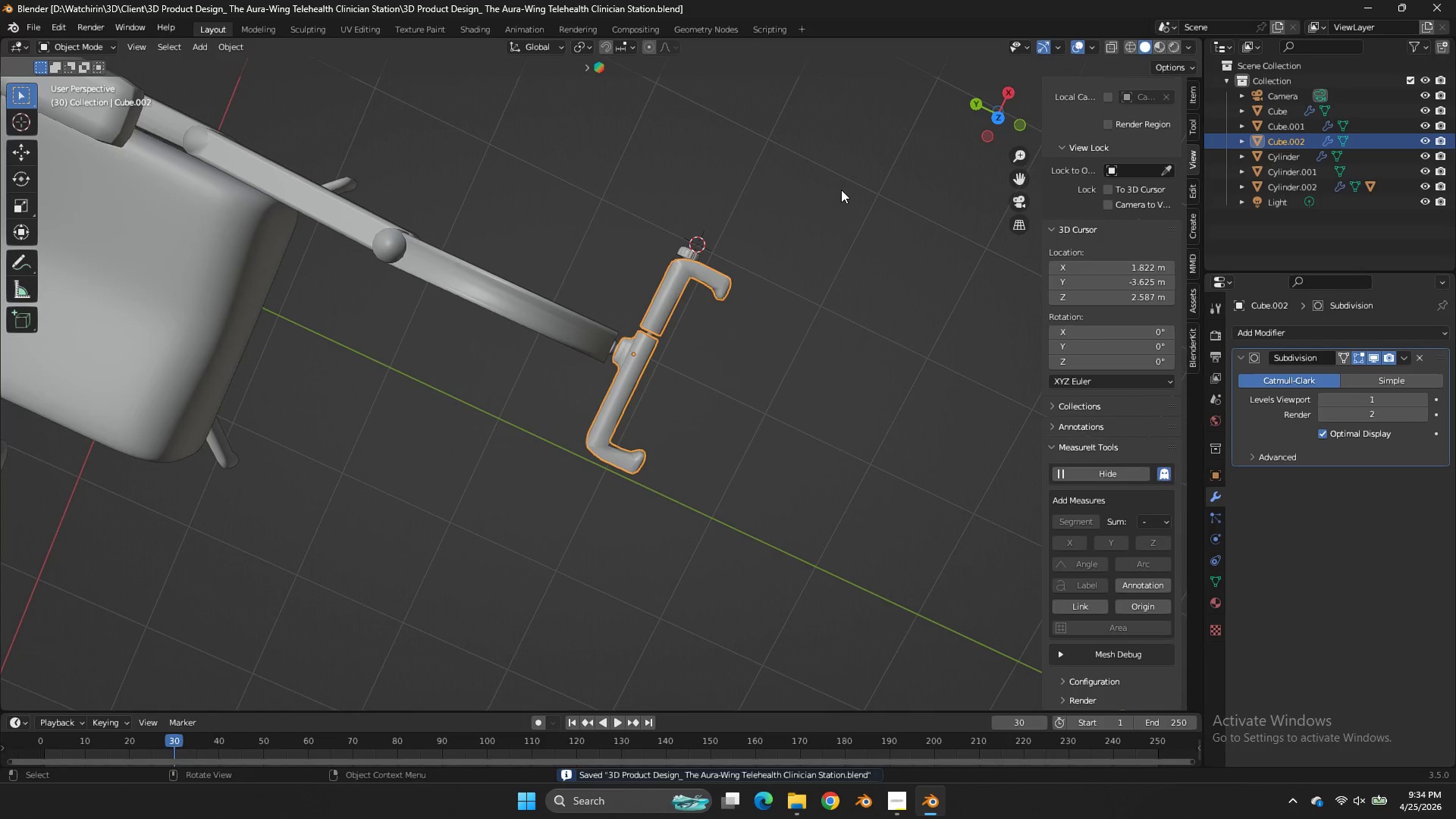 
key(Control+S)
 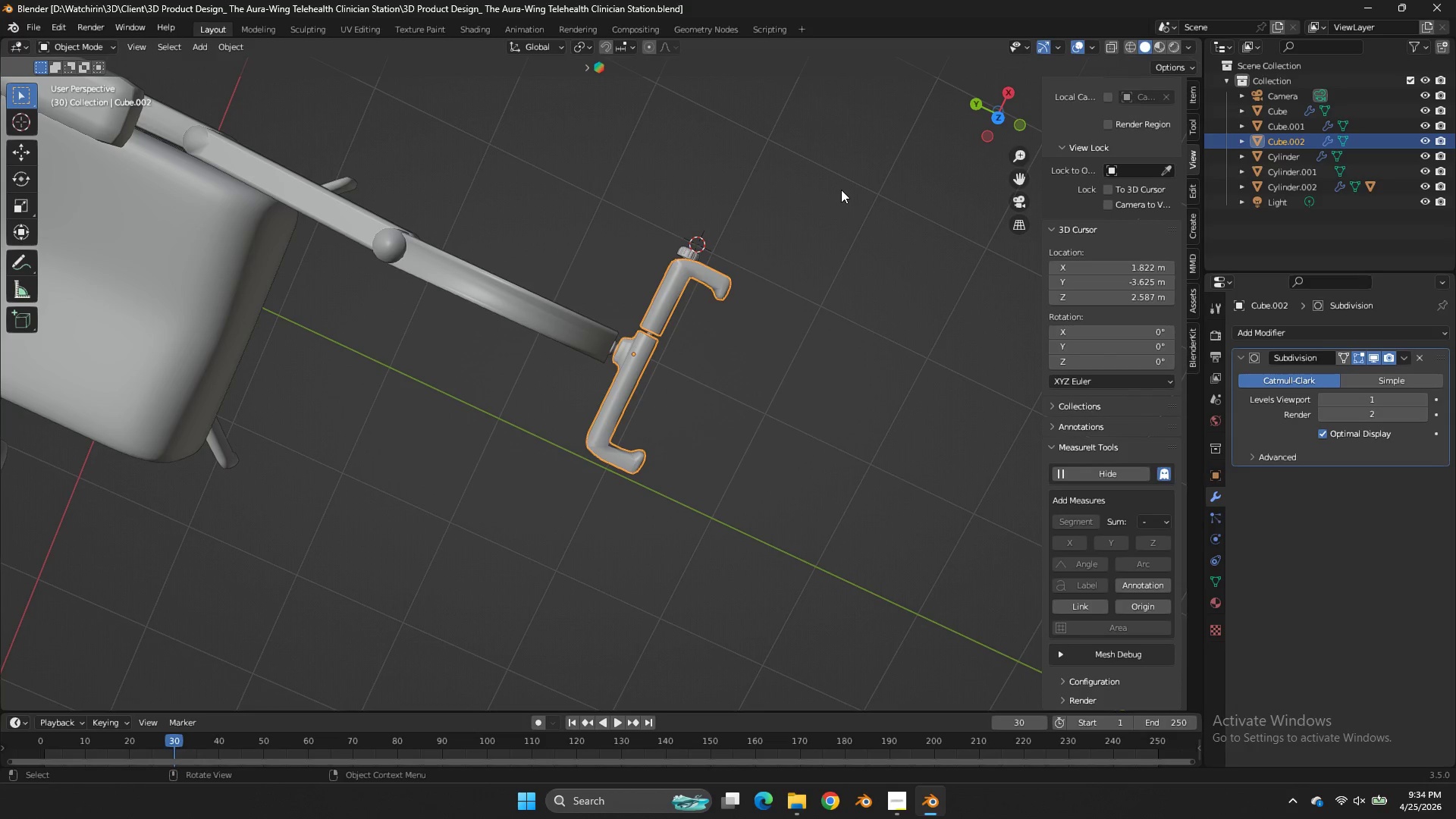 
scroll: coordinate [841, 190], scroll_direction: down, amount: 3.0
 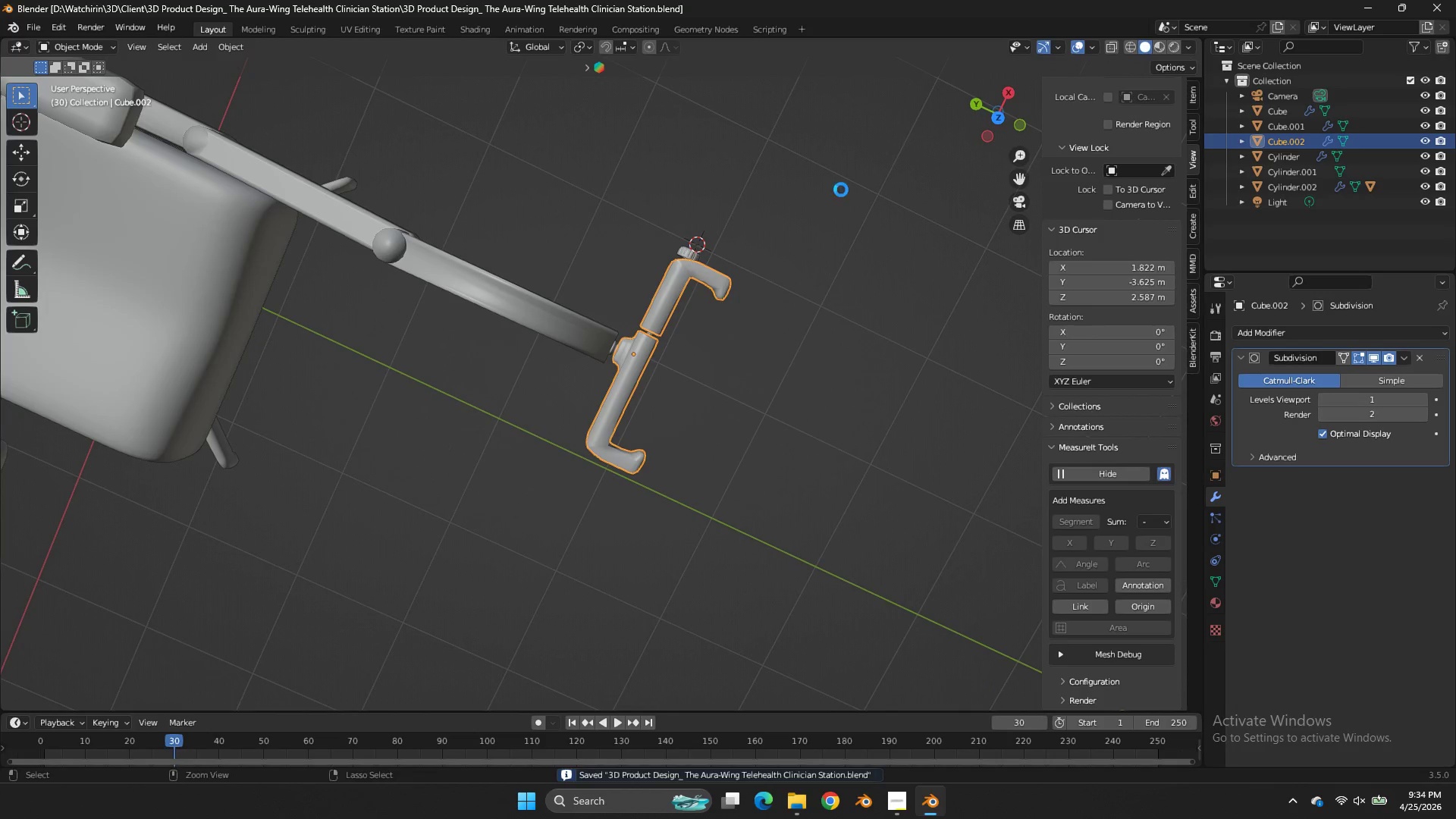 
wait(6.73)
 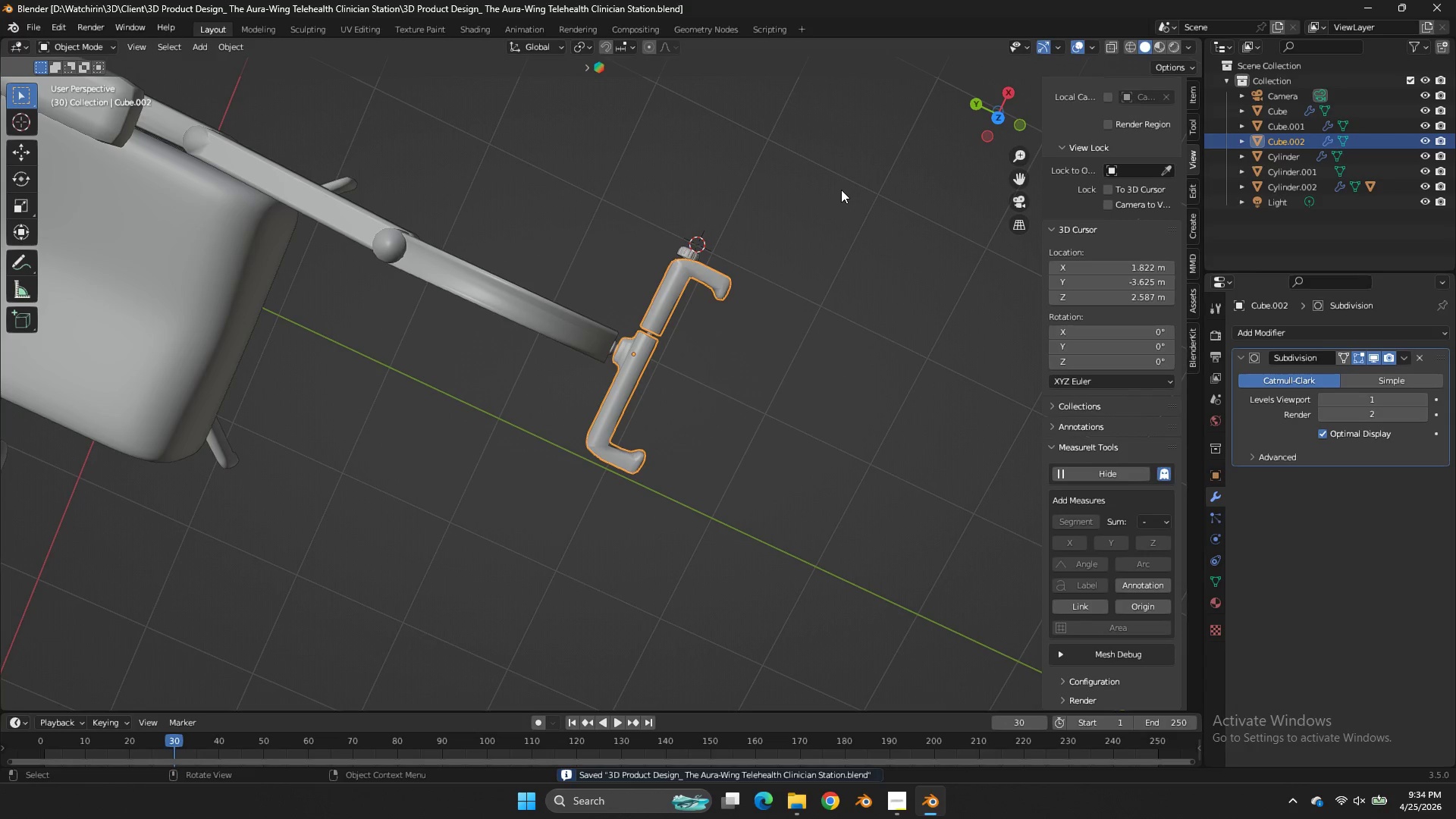 
left_click_drag(start_coordinate=[999, 121], to_coordinate=[124, 651])
 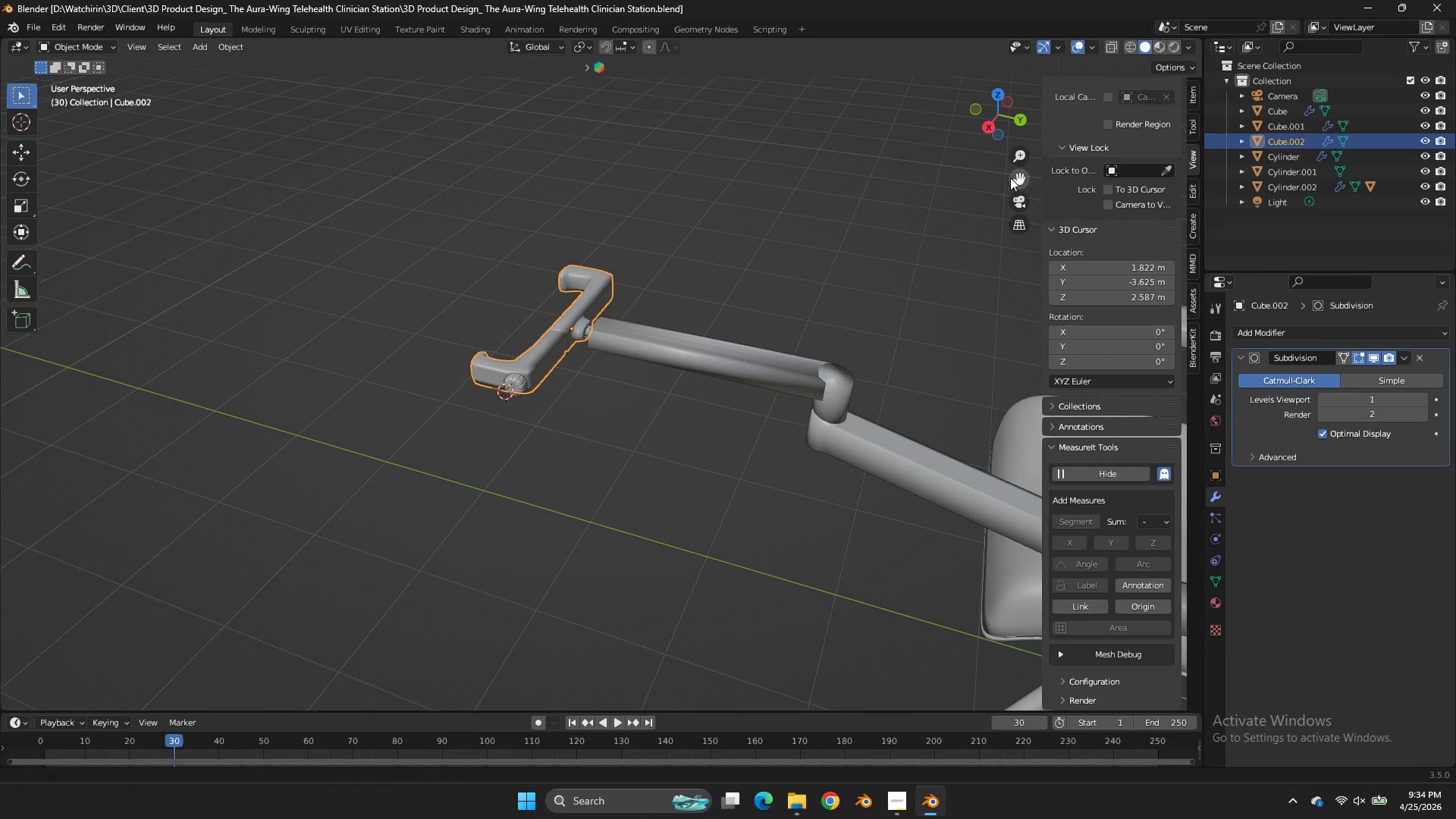 
left_click_drag(start_coordinate=[1010, 177], to_coordinate=[512, 507])
 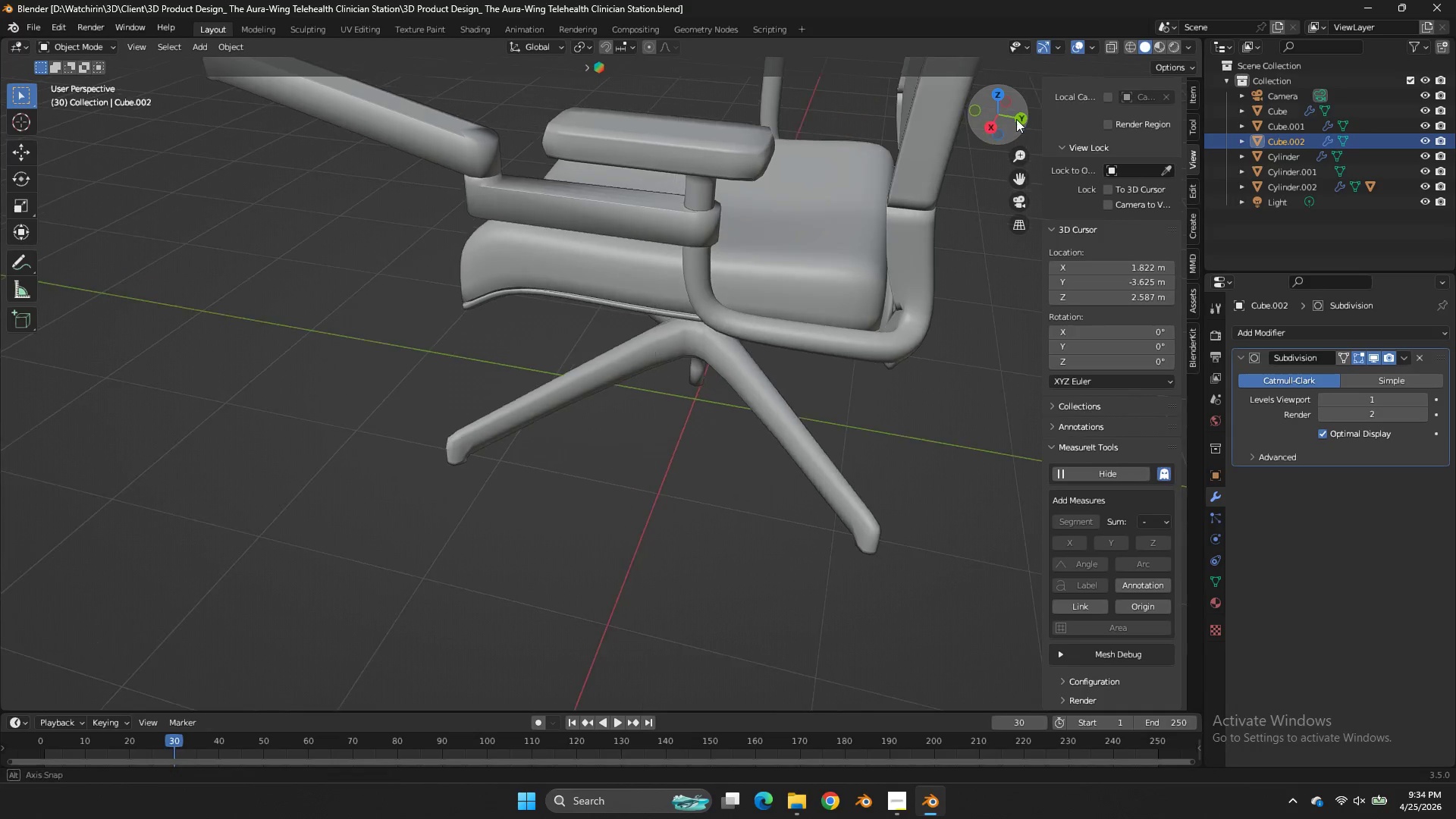 
left_click_drag(start_coordinate=[997, 120], to_coordinate=[1068, 72])
 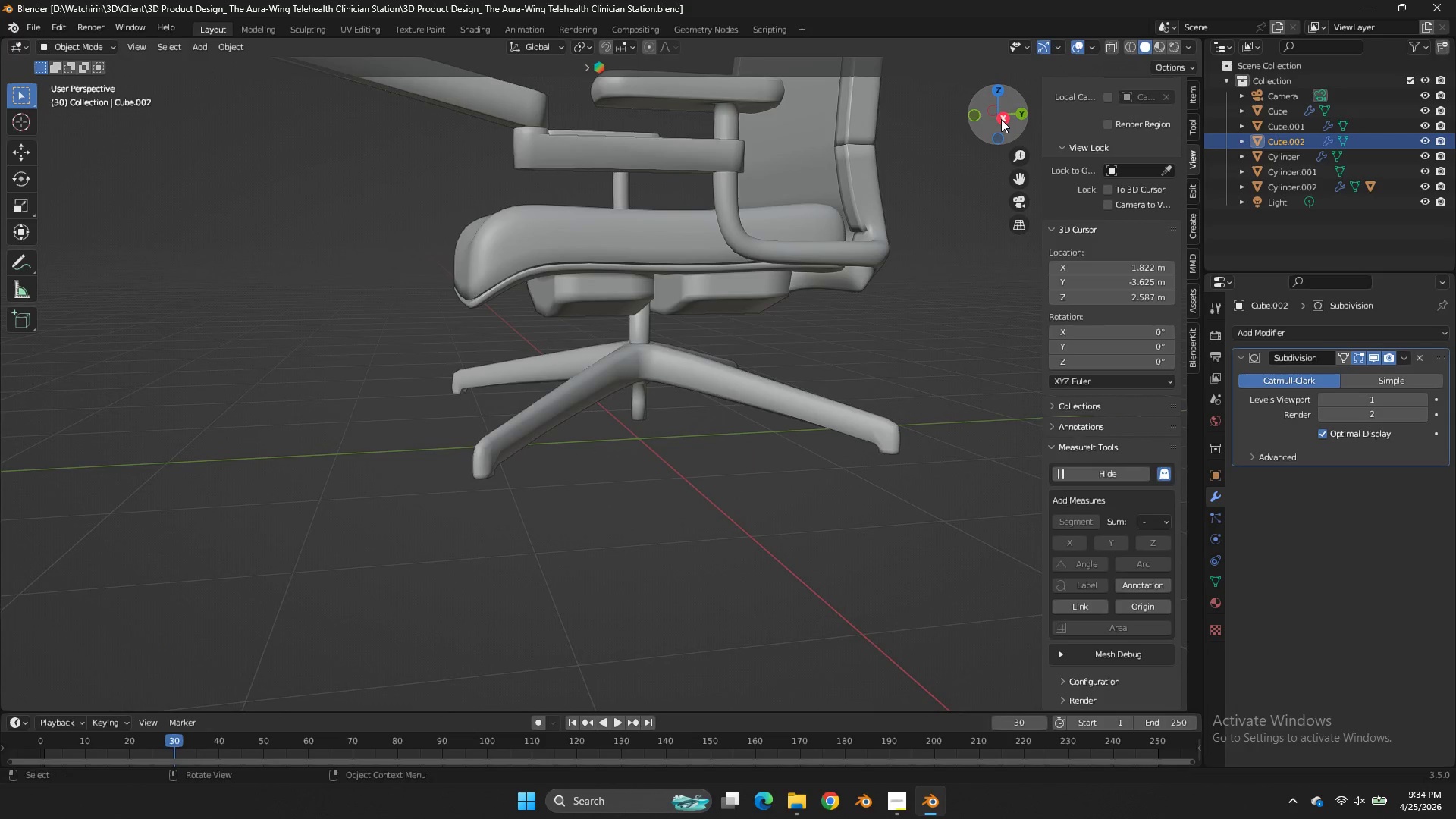 
left_click([1001, 119])
 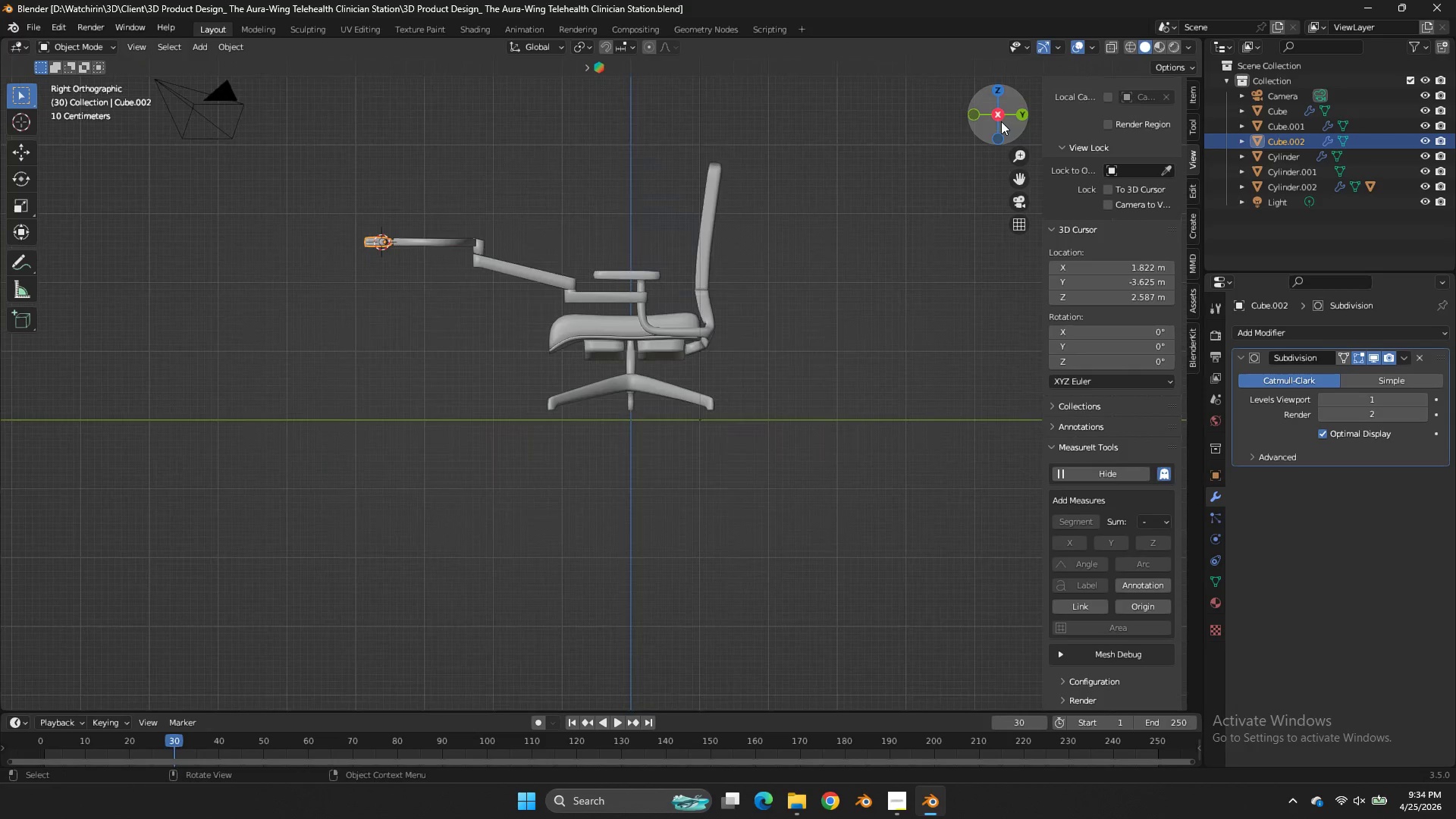 
scroll: coordinate [1001, 119], scroll_direction: down, amount: 5.0
 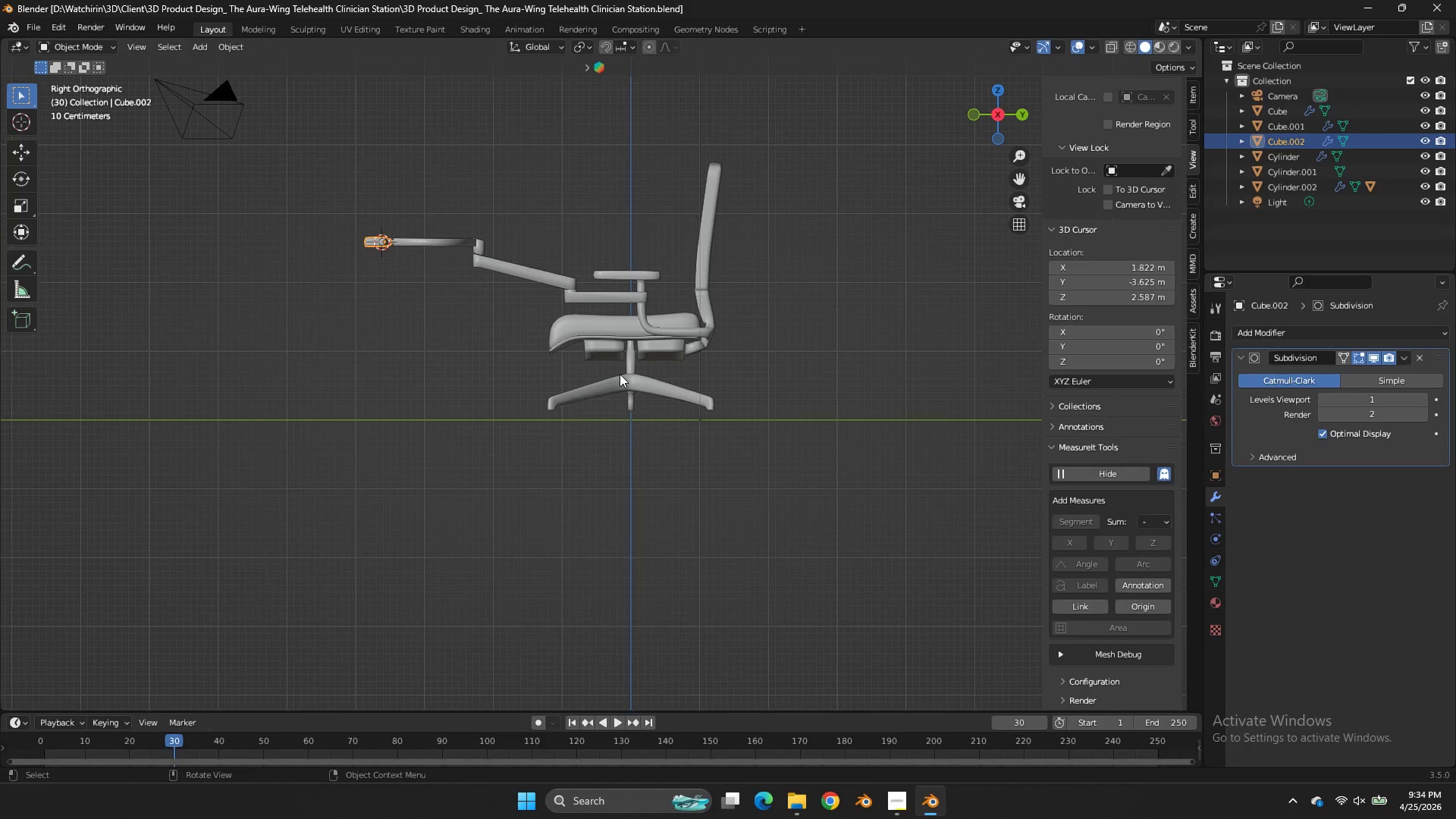 
left_click_drag(start_coordinate=[620, 374], to_coordinate=[623, 369])
 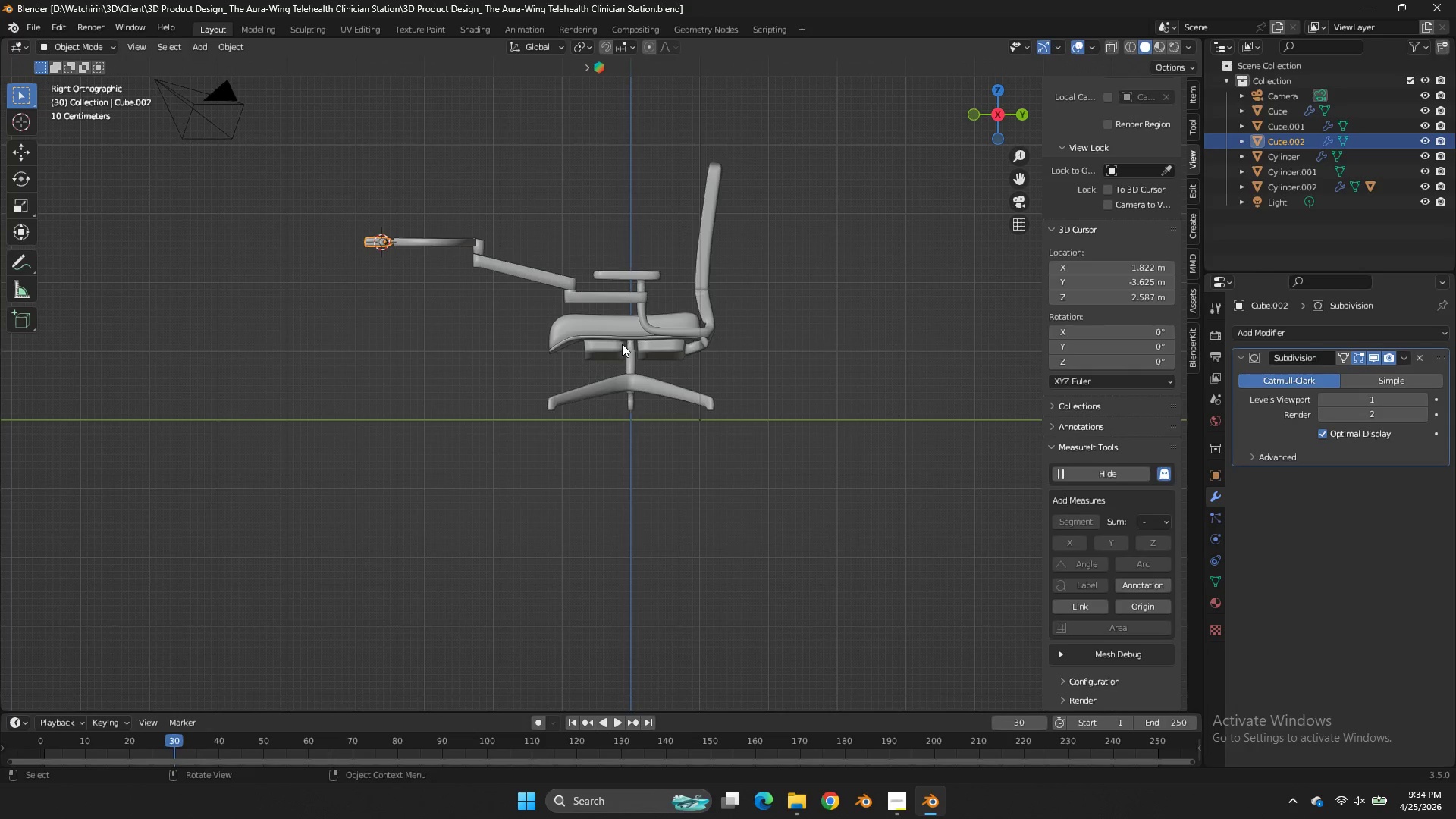 
left_click([622, 344])
 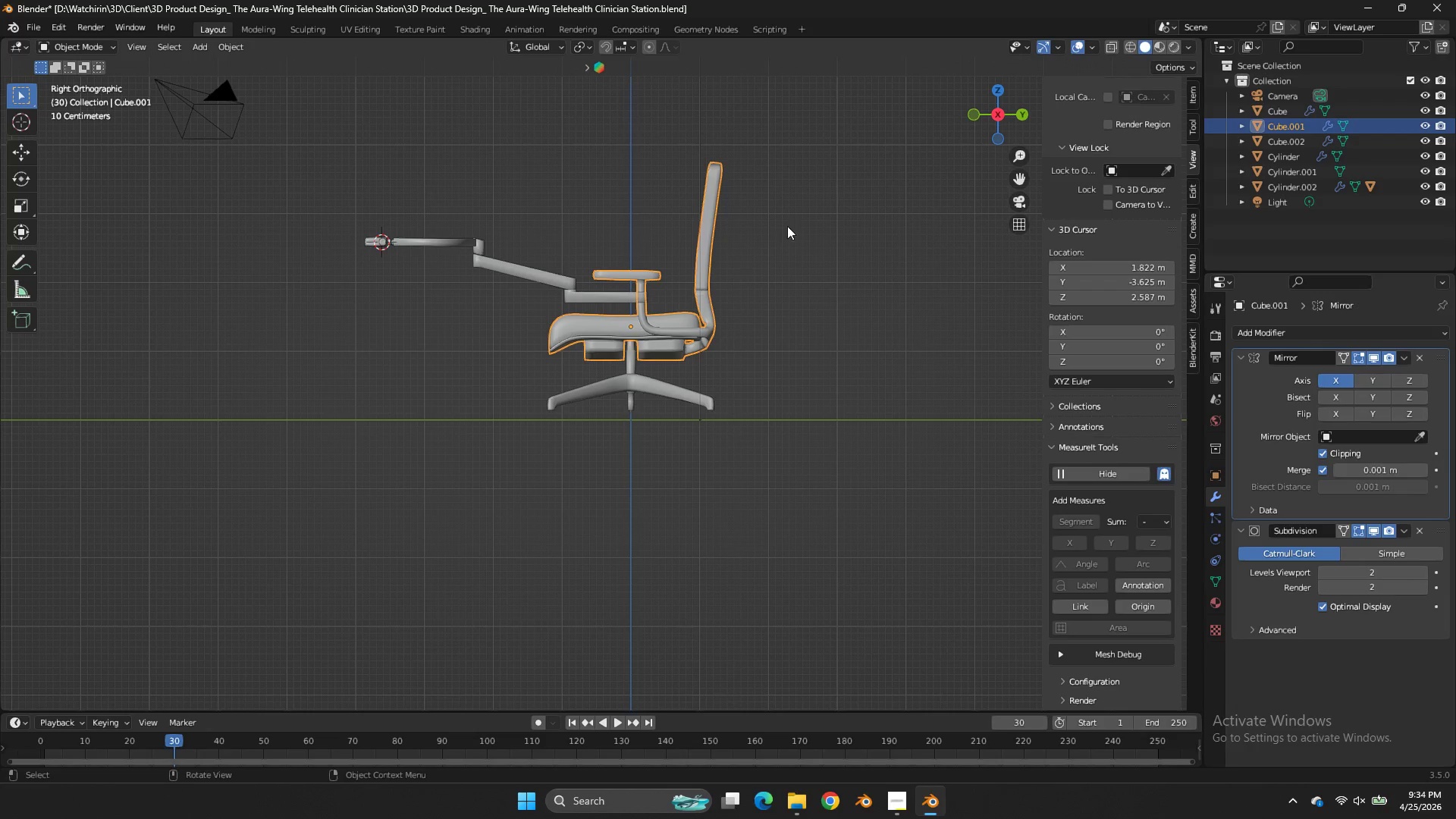 
hold_key(key=CapsLock, duration=0.86)
 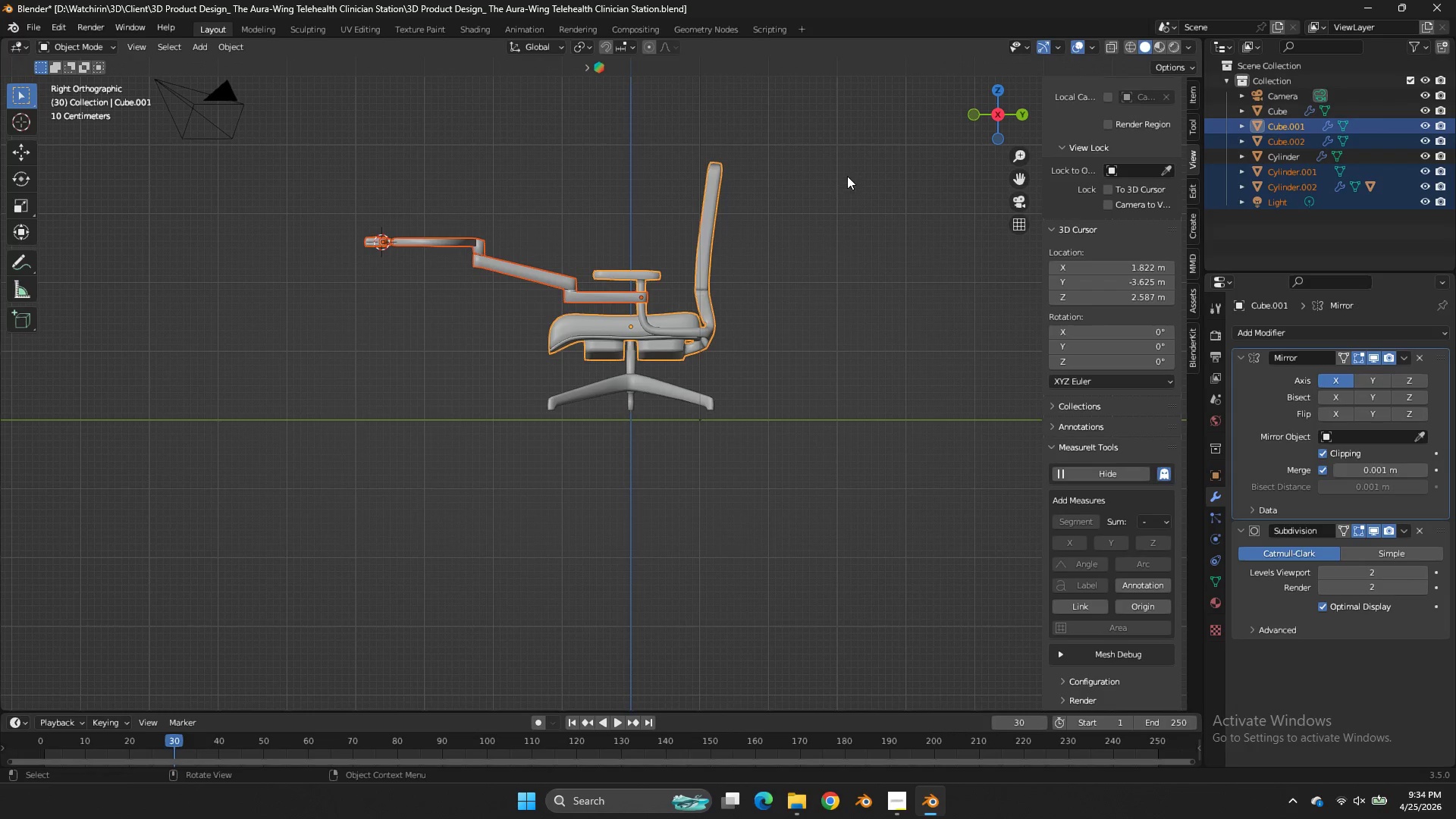 
left_click_drag(start_coordinate=[765, 221], to_coordinate=[371, 324])
 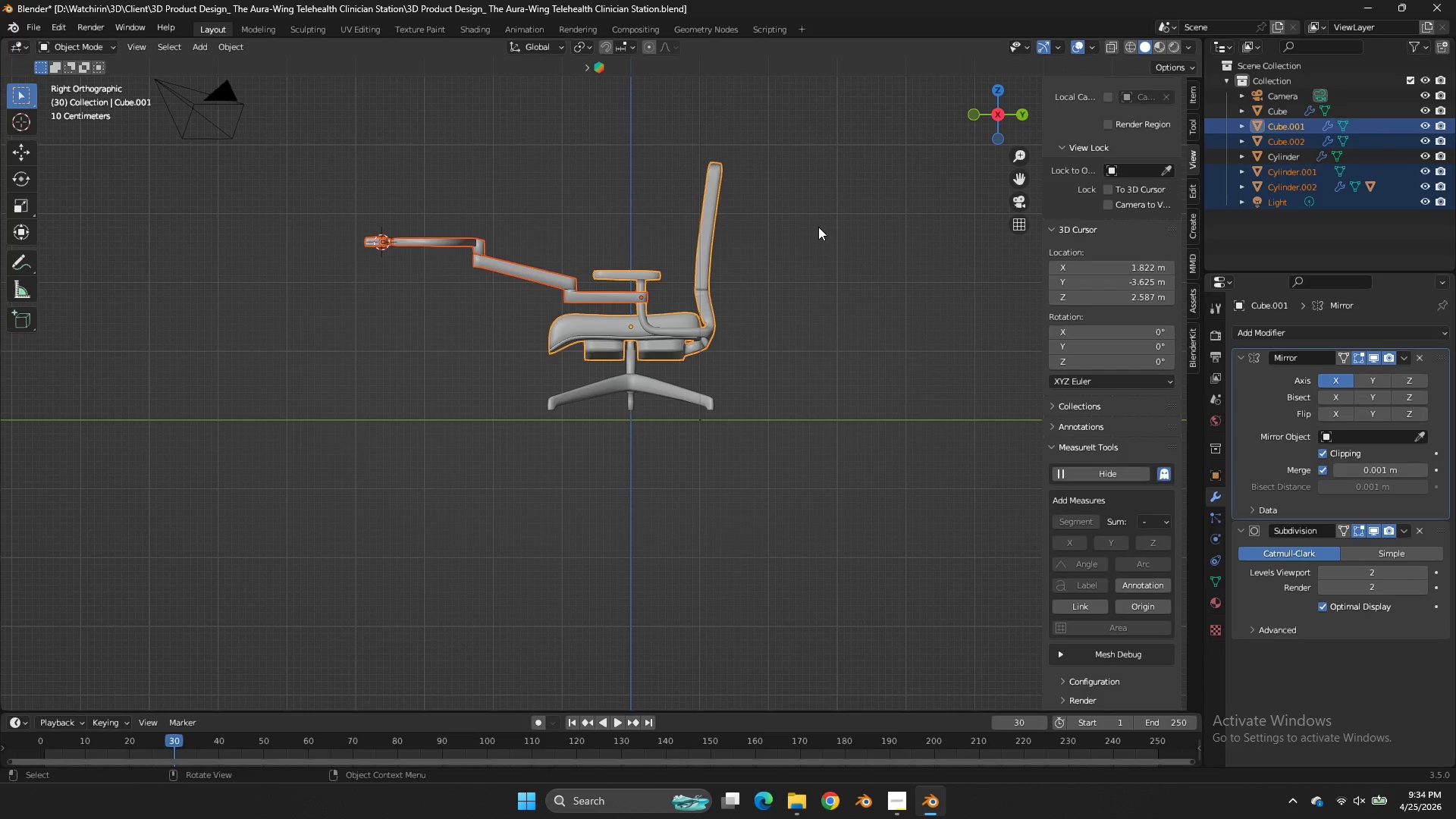 
type(TAGZ)
 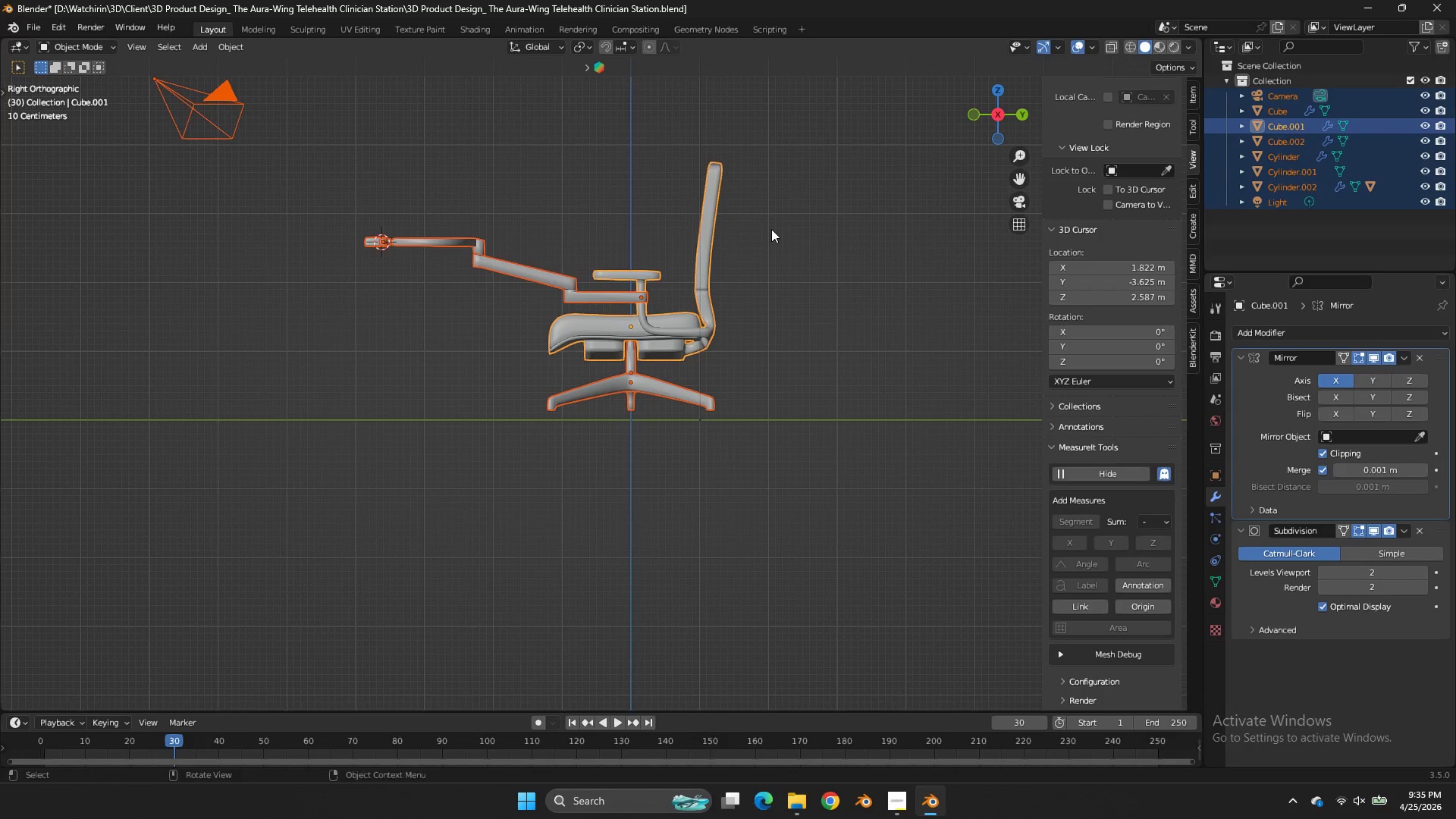 
left_click_drag(start_coordinate=[749, 231], to_coordinate=[306, 334])
 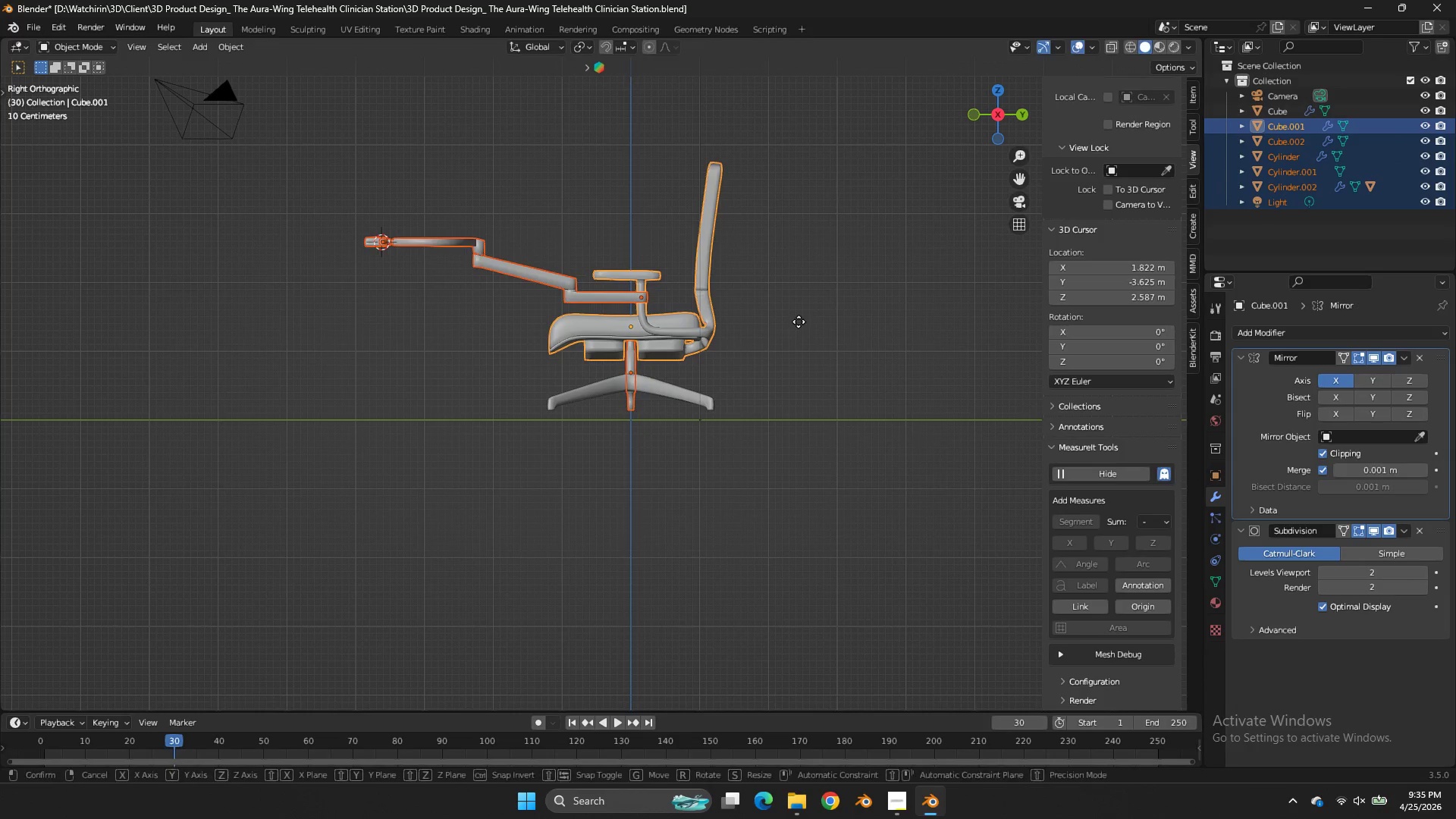 
type(GZ)
 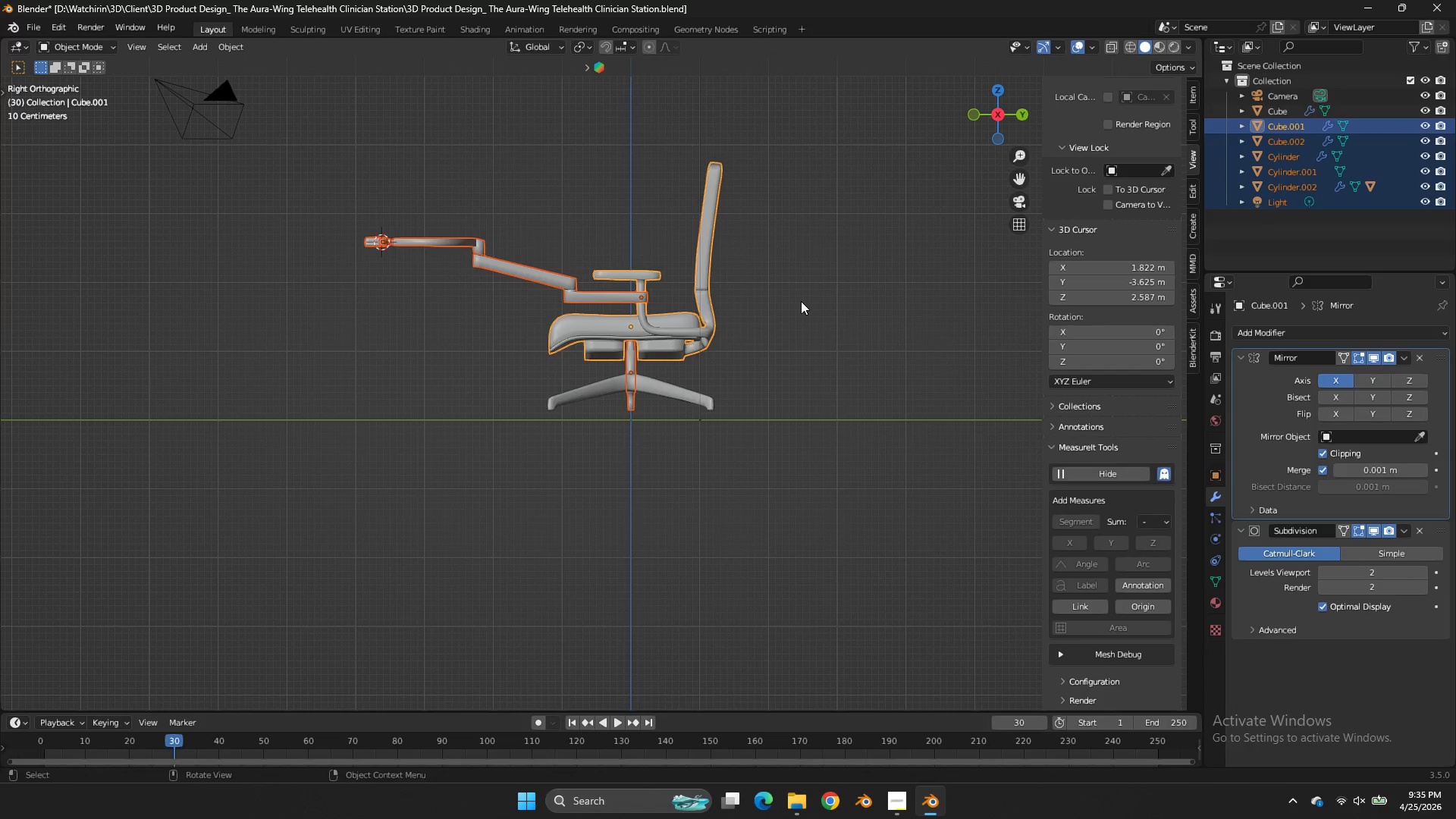 
right_click([801, 301])
 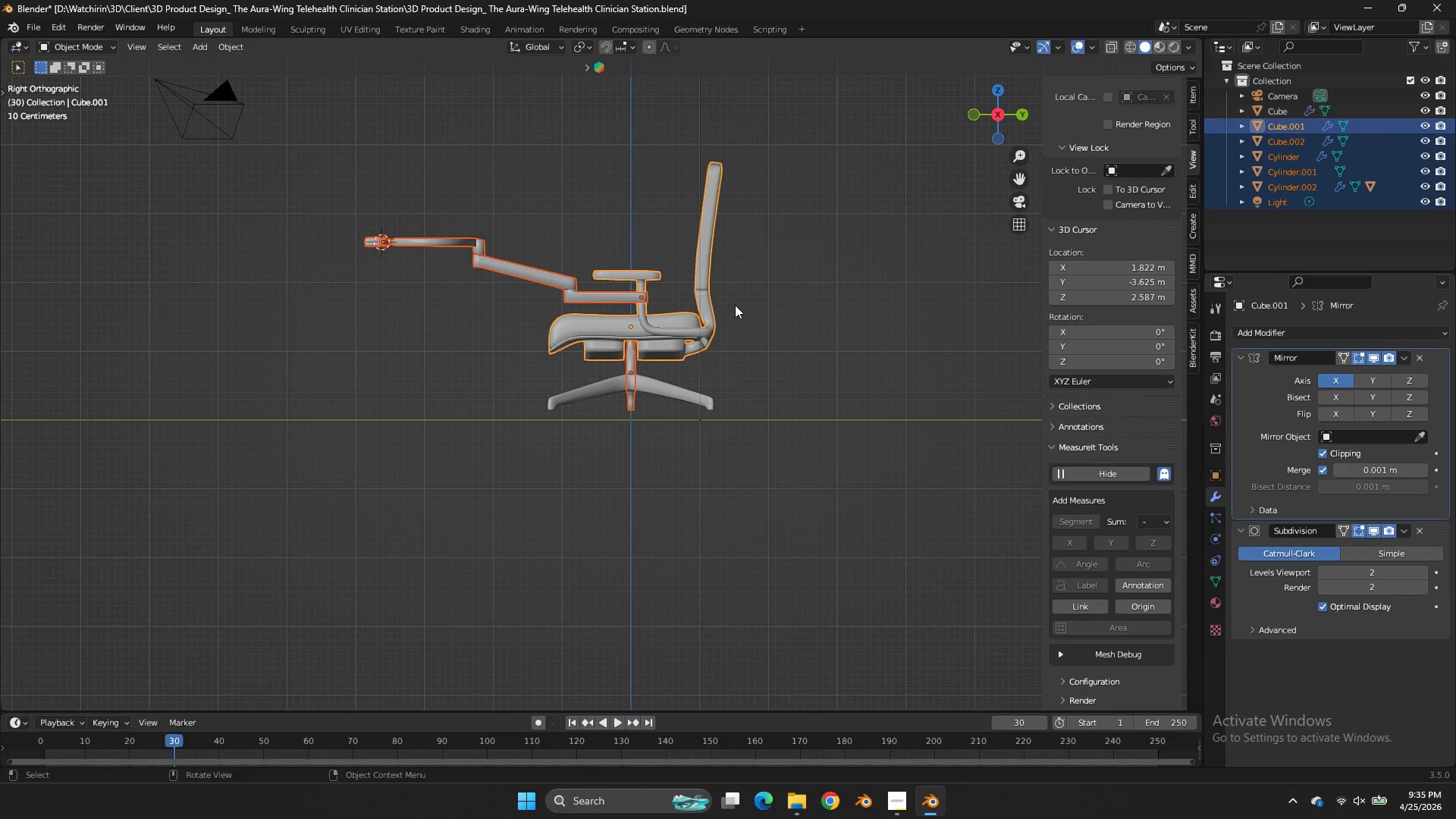 
hold_key(key=ControlLeft, duration=0.53)
left_click_drag(start_coordinate=[637, 369], to_coordinate=[591, 414])
 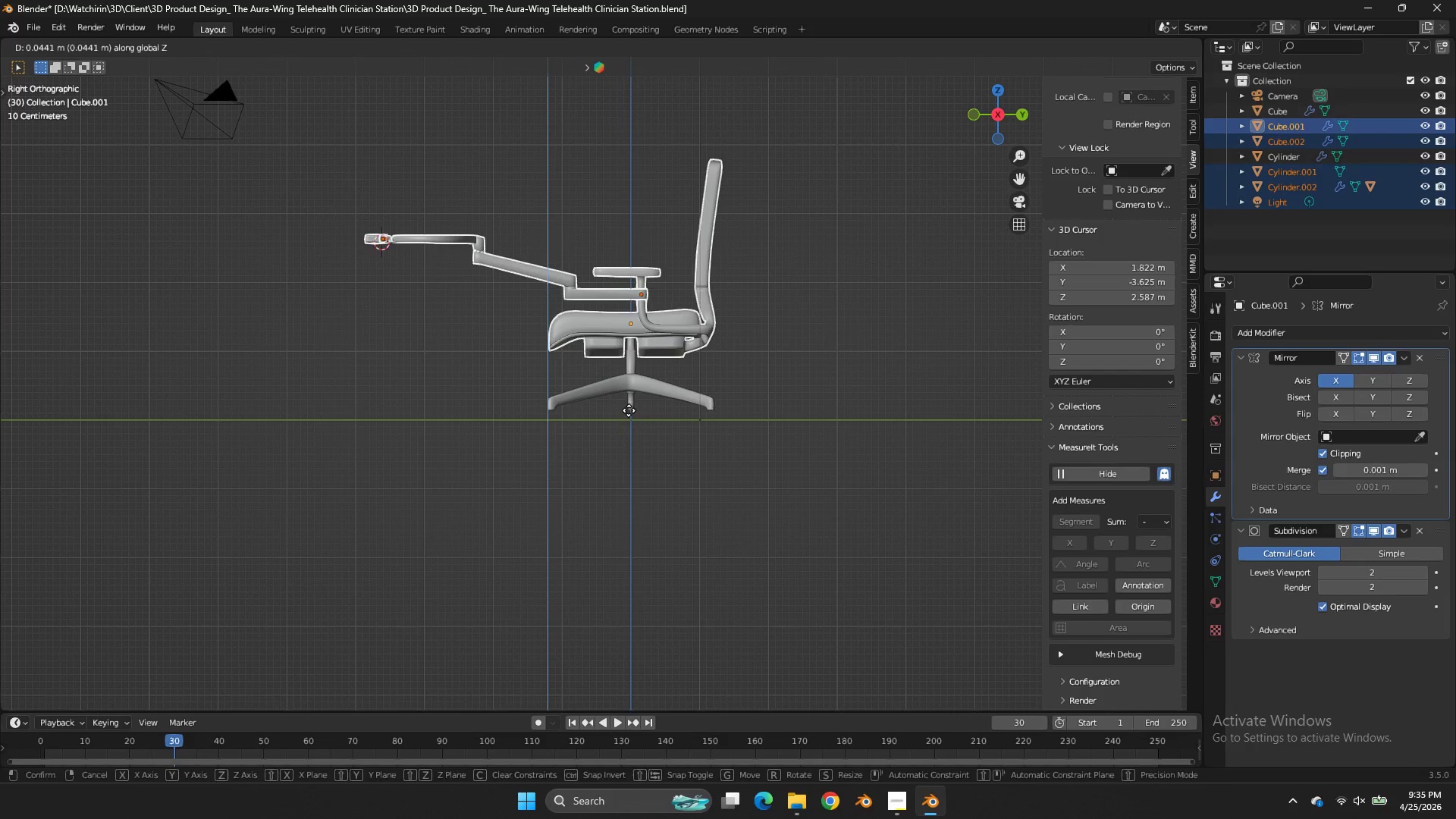 
type(GZ)
key(Tab)
 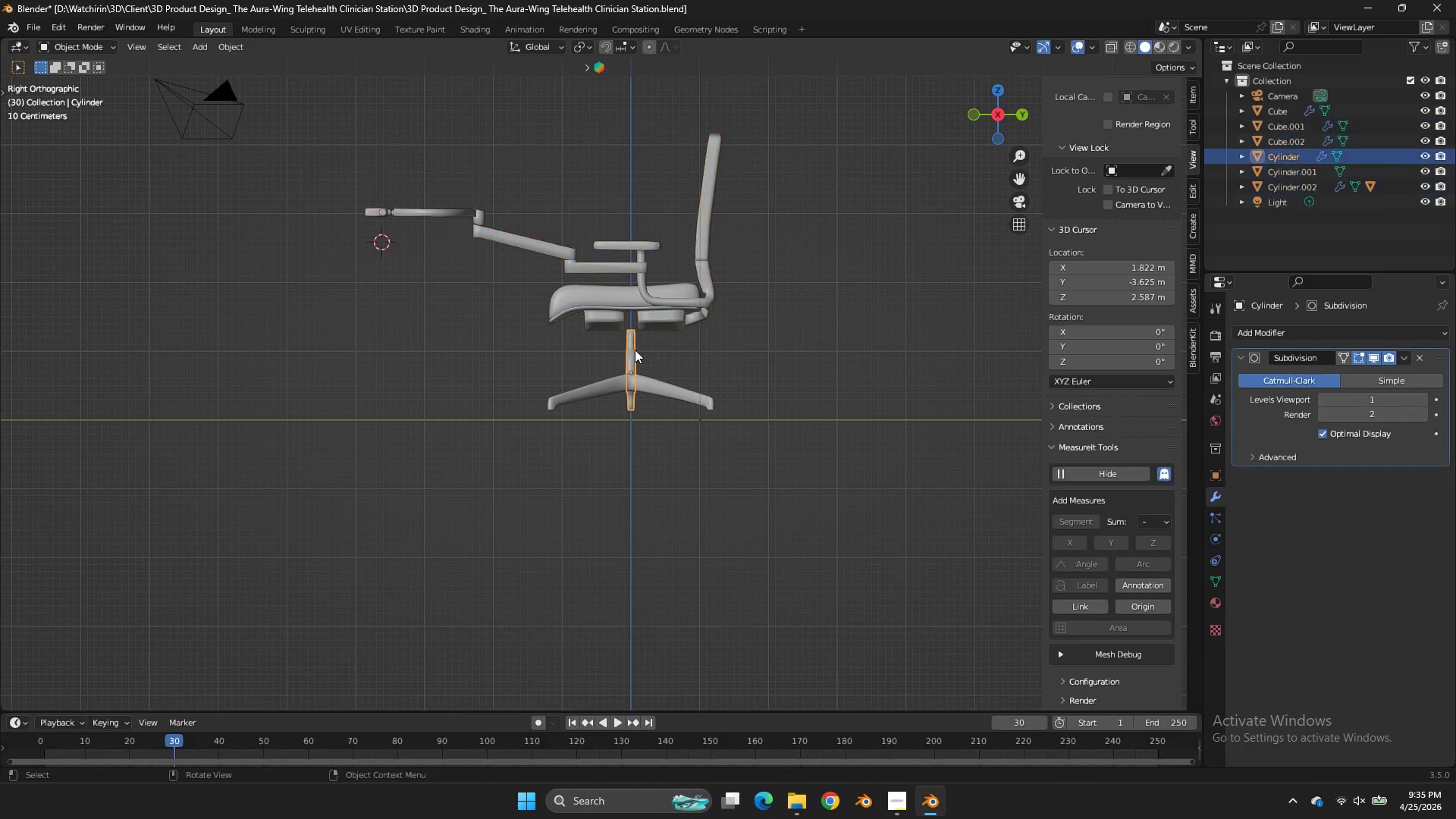 
left_click_drag(start_coordinate=[632, 384], to_coordinate=[633, 380])
 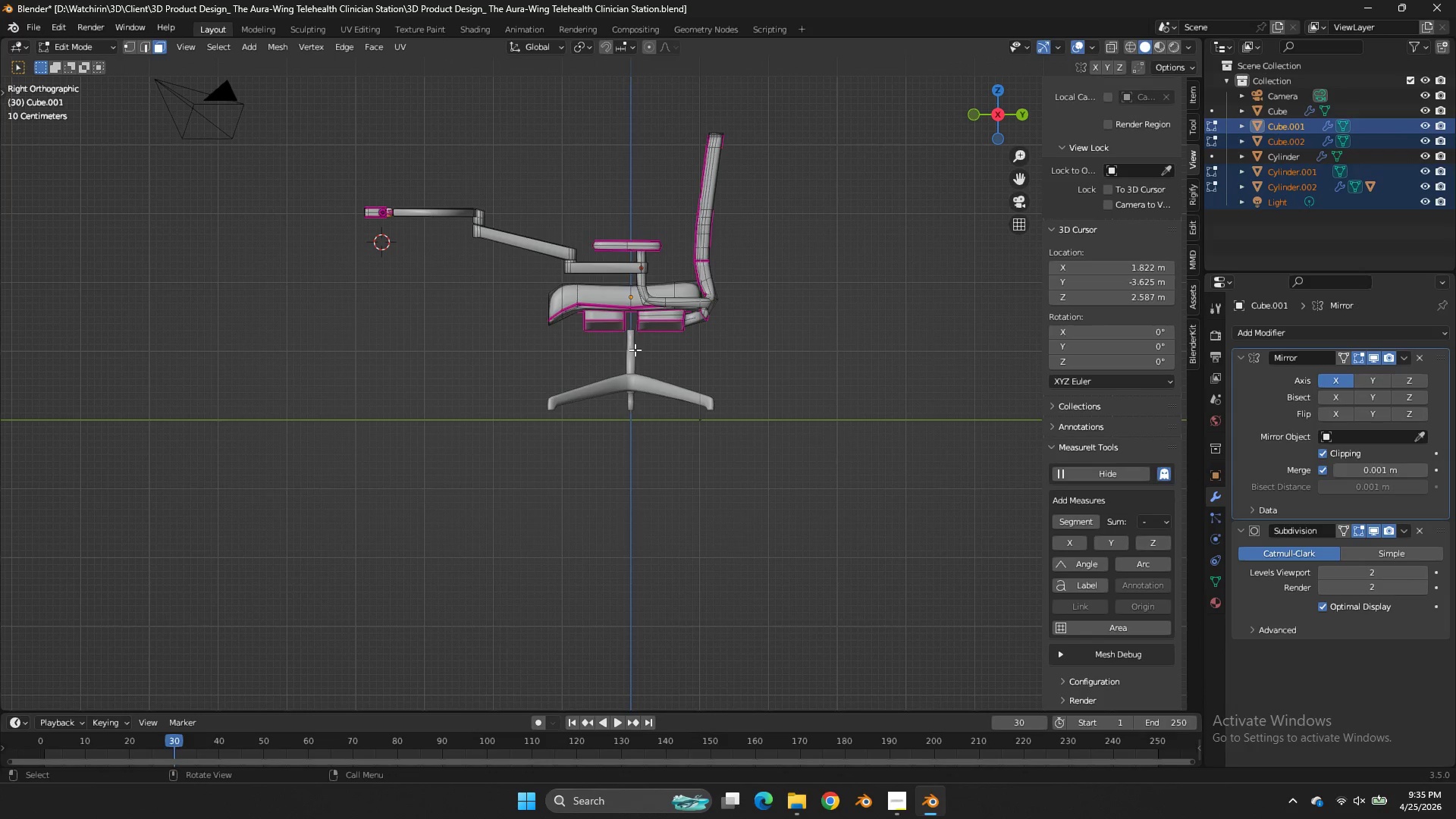 
left_click([635, 350])
 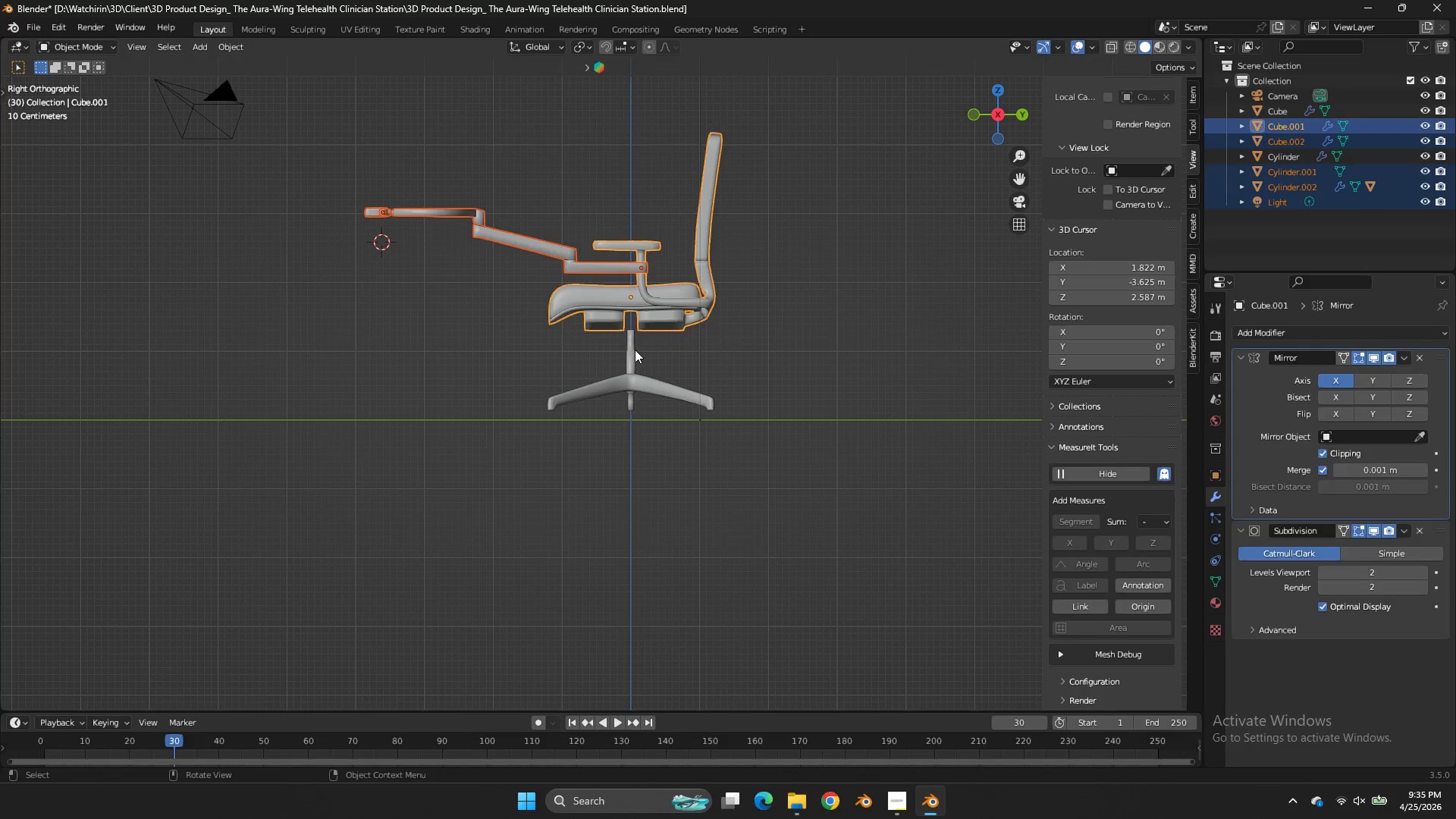 
key(Tab)
 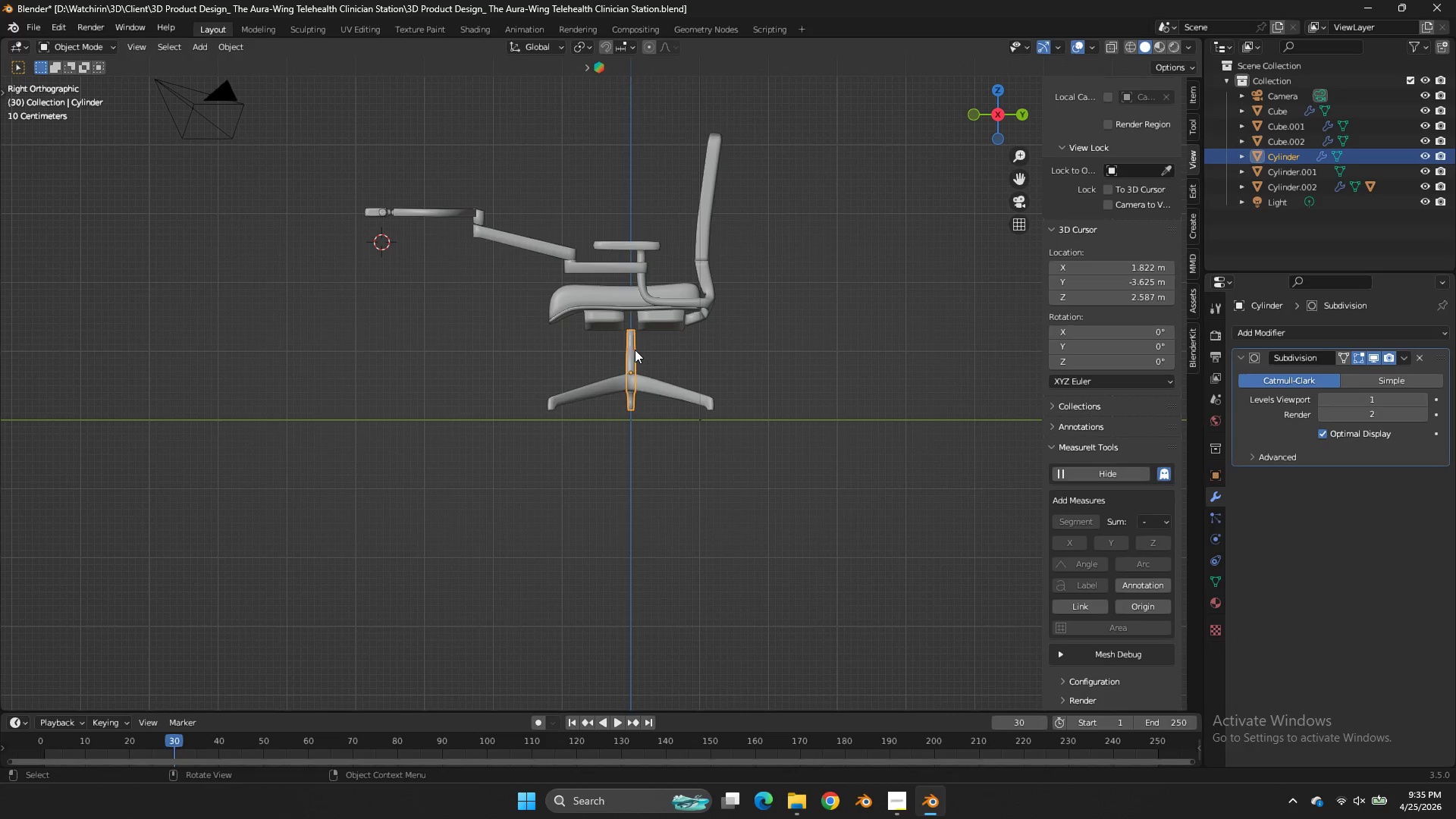 
double_click([635, 350])
 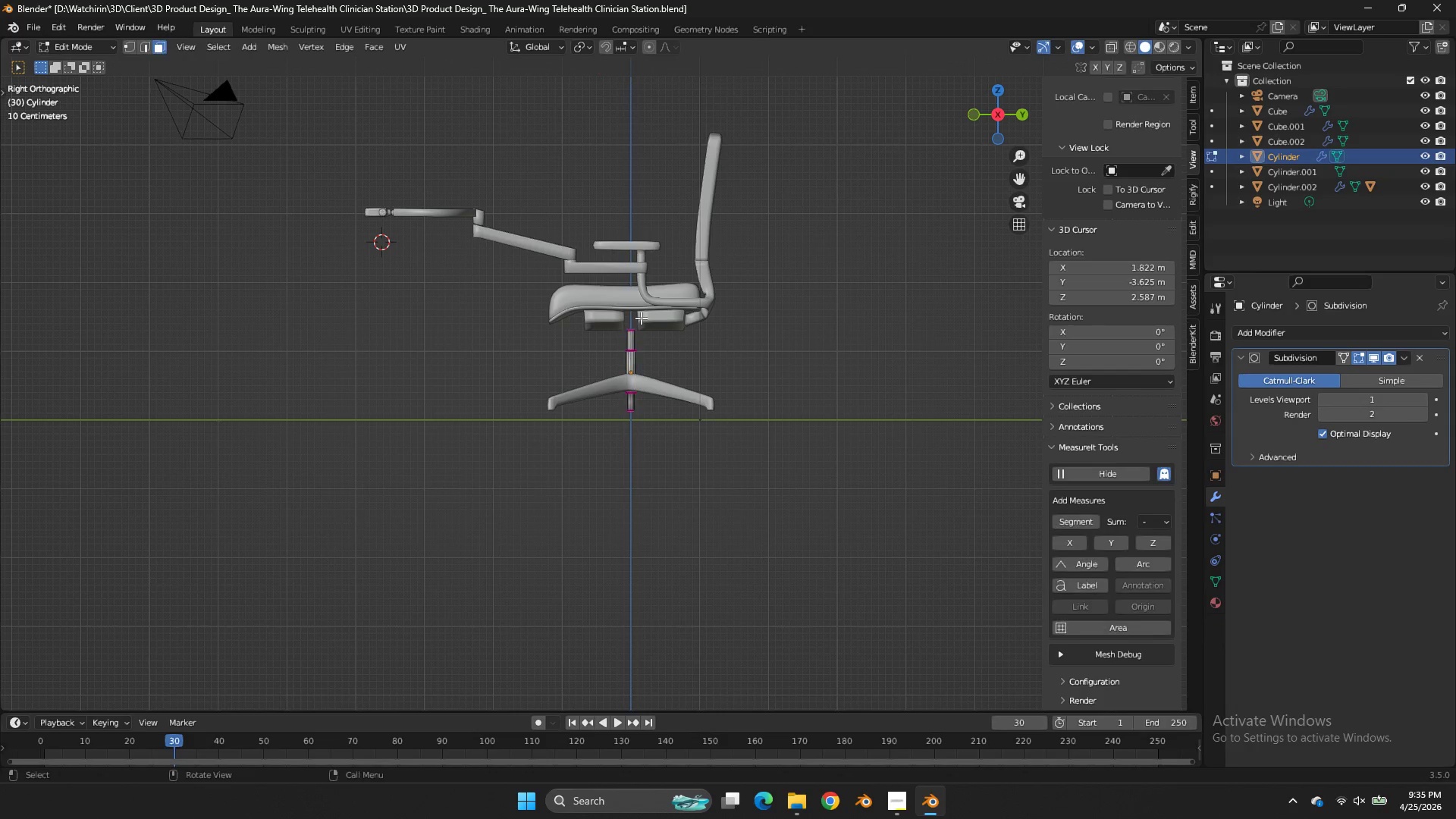 
key(Tab)
 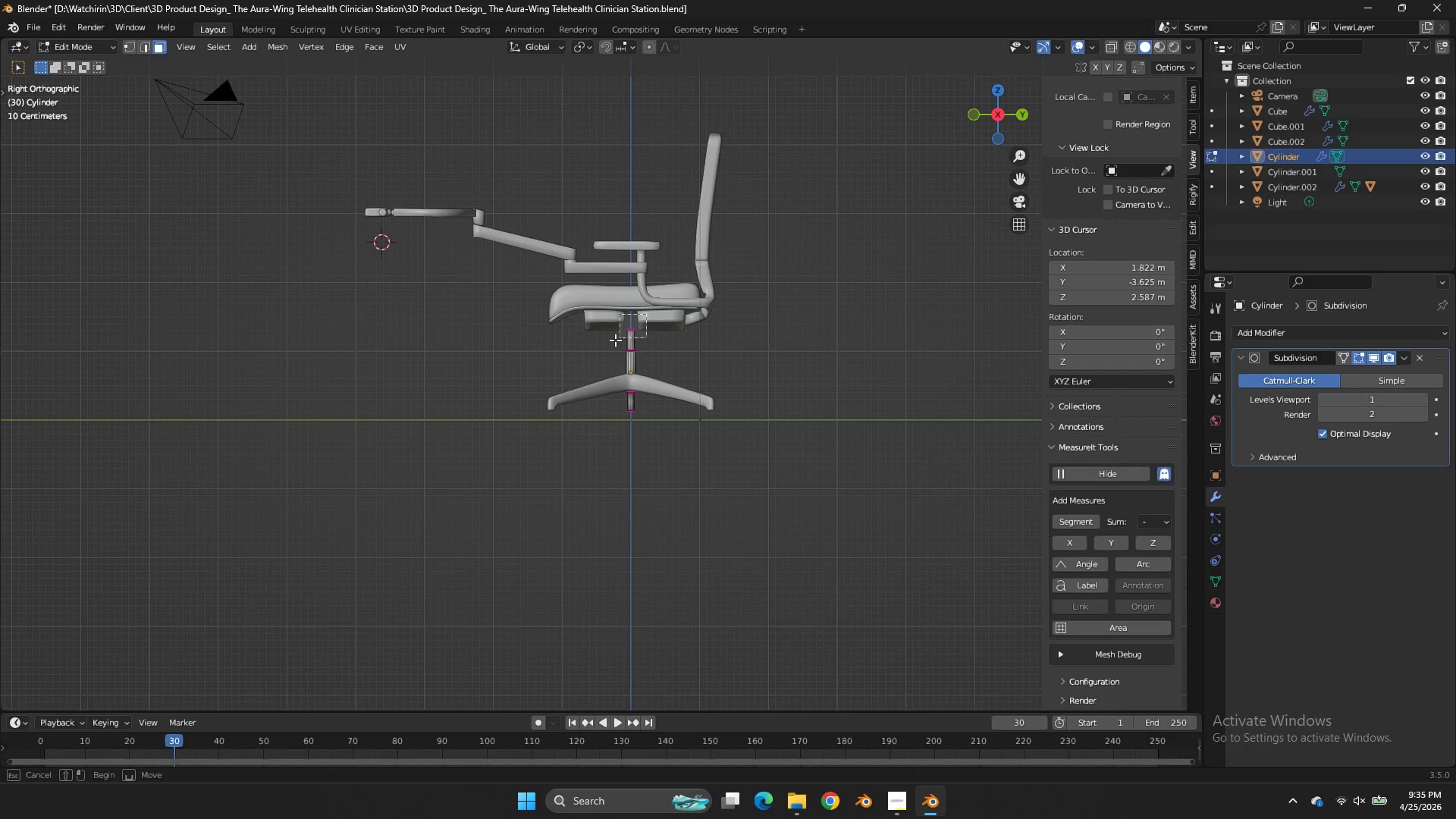 
left_click_drag(start_coordinate=[646, 314], to_coordinate=[614, 340])
 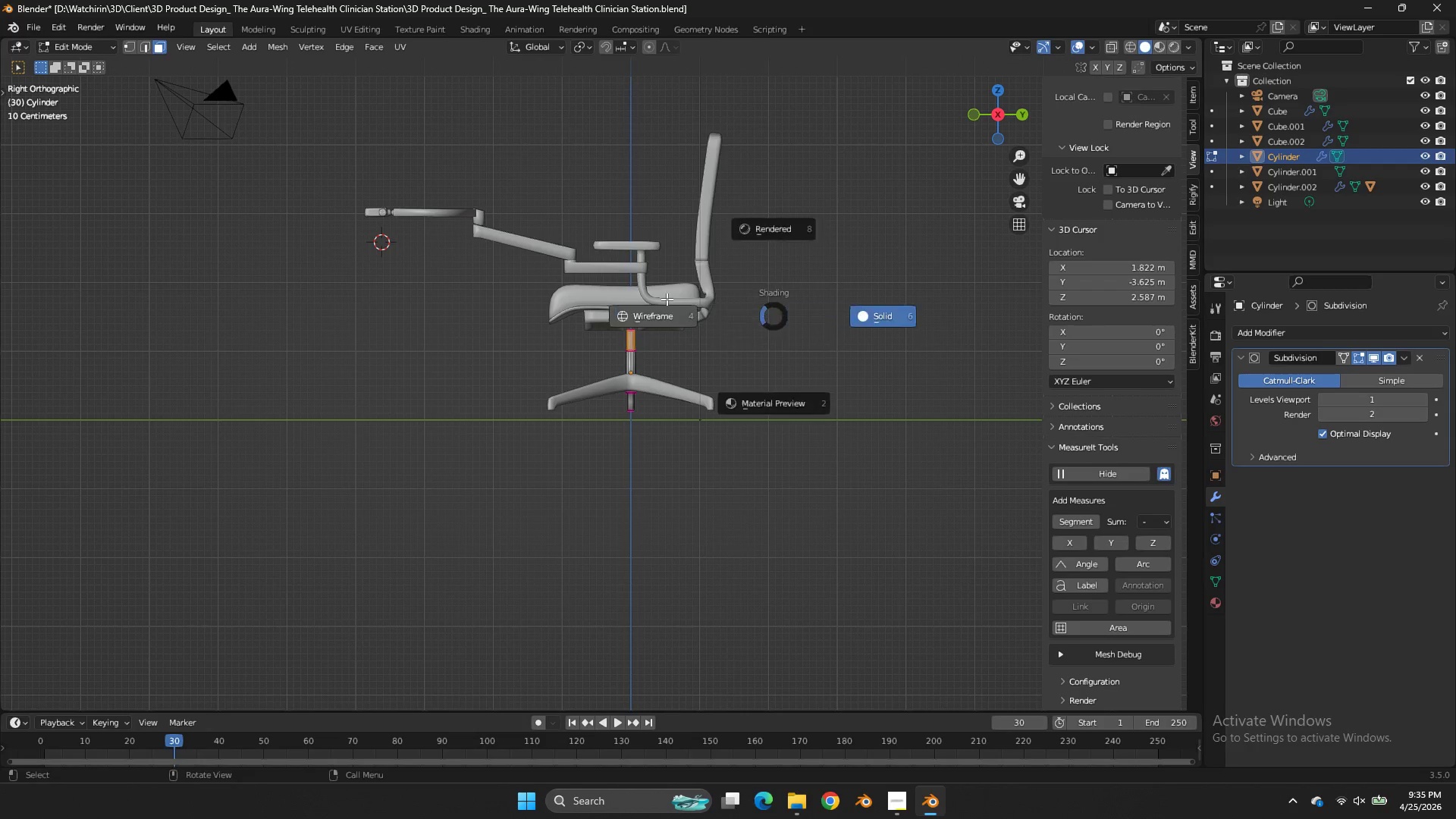 
type(ZGZ)
 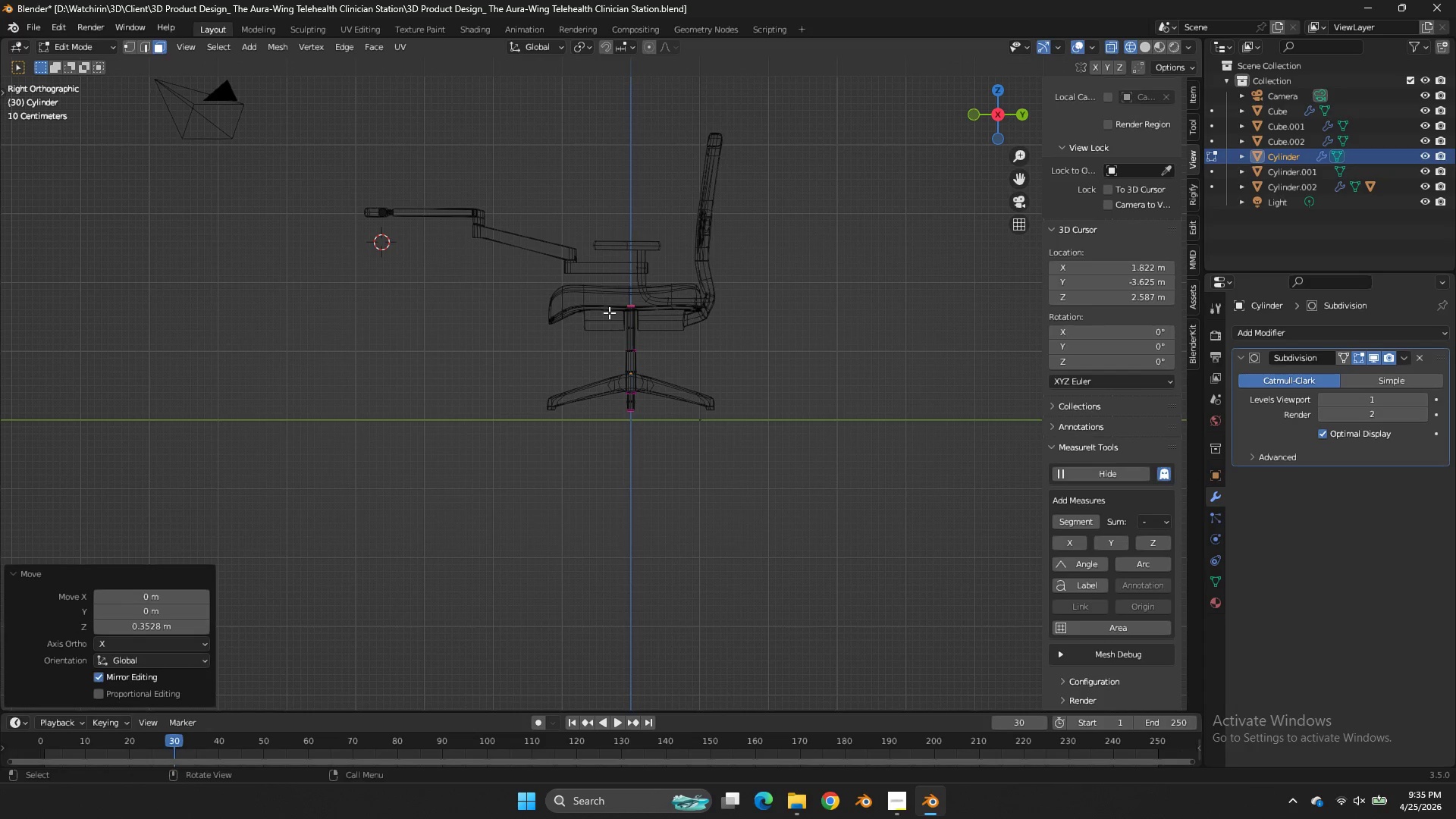 
left_click_drag(start_coordinate=[678, 298], to_coordinate=[610, 337])
 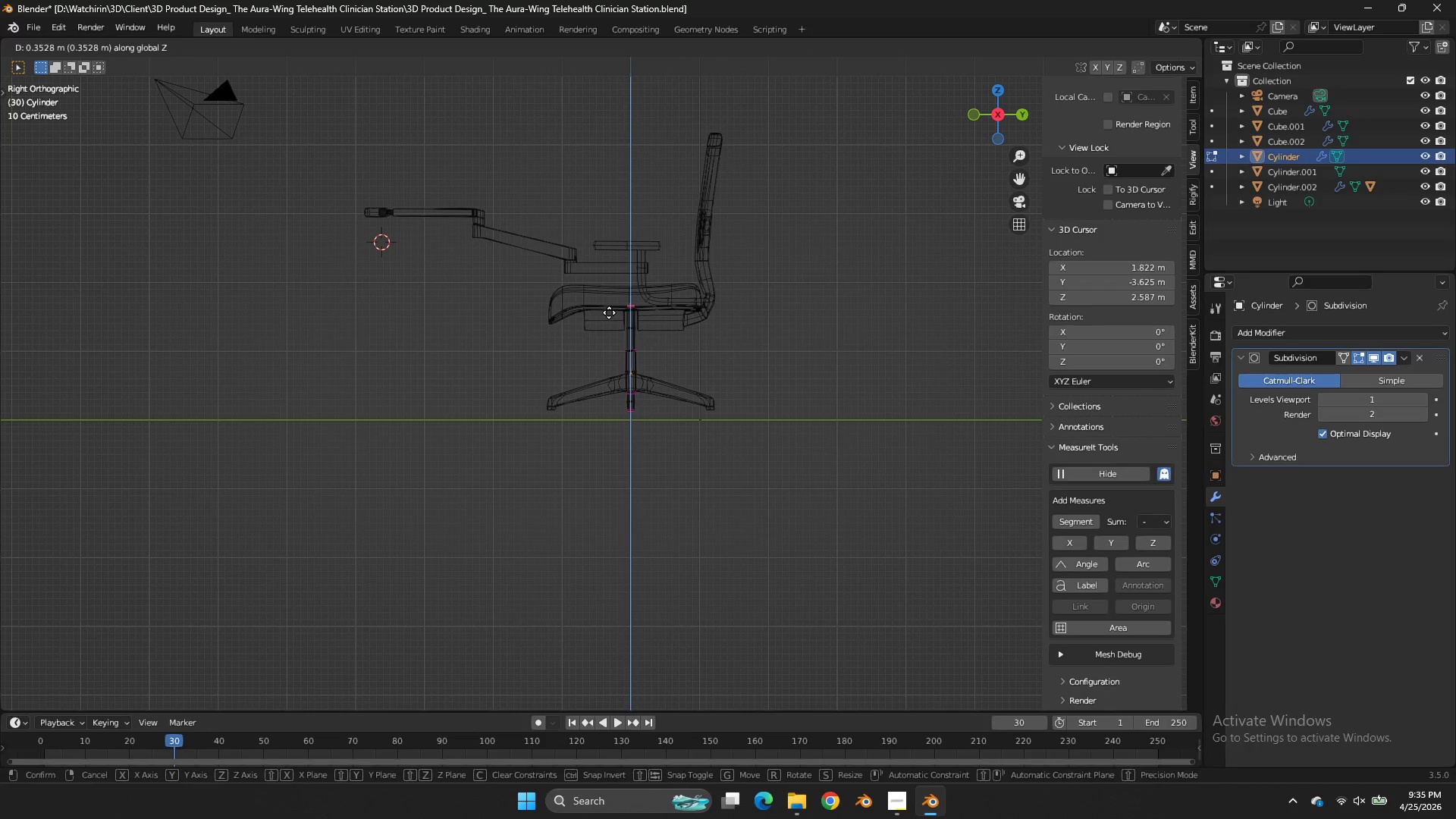 
left_click([609, 312])
 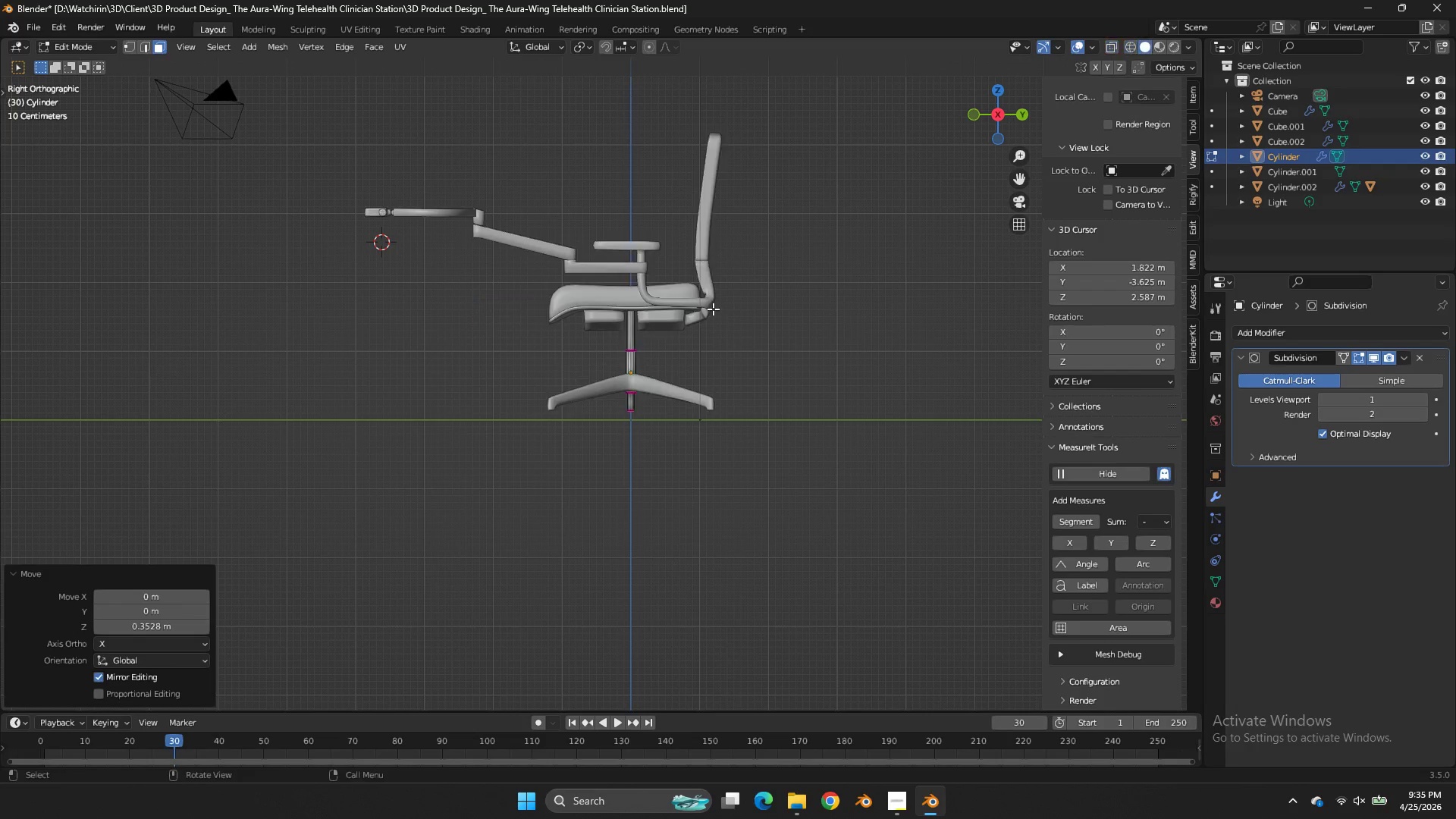 
key(Z)
 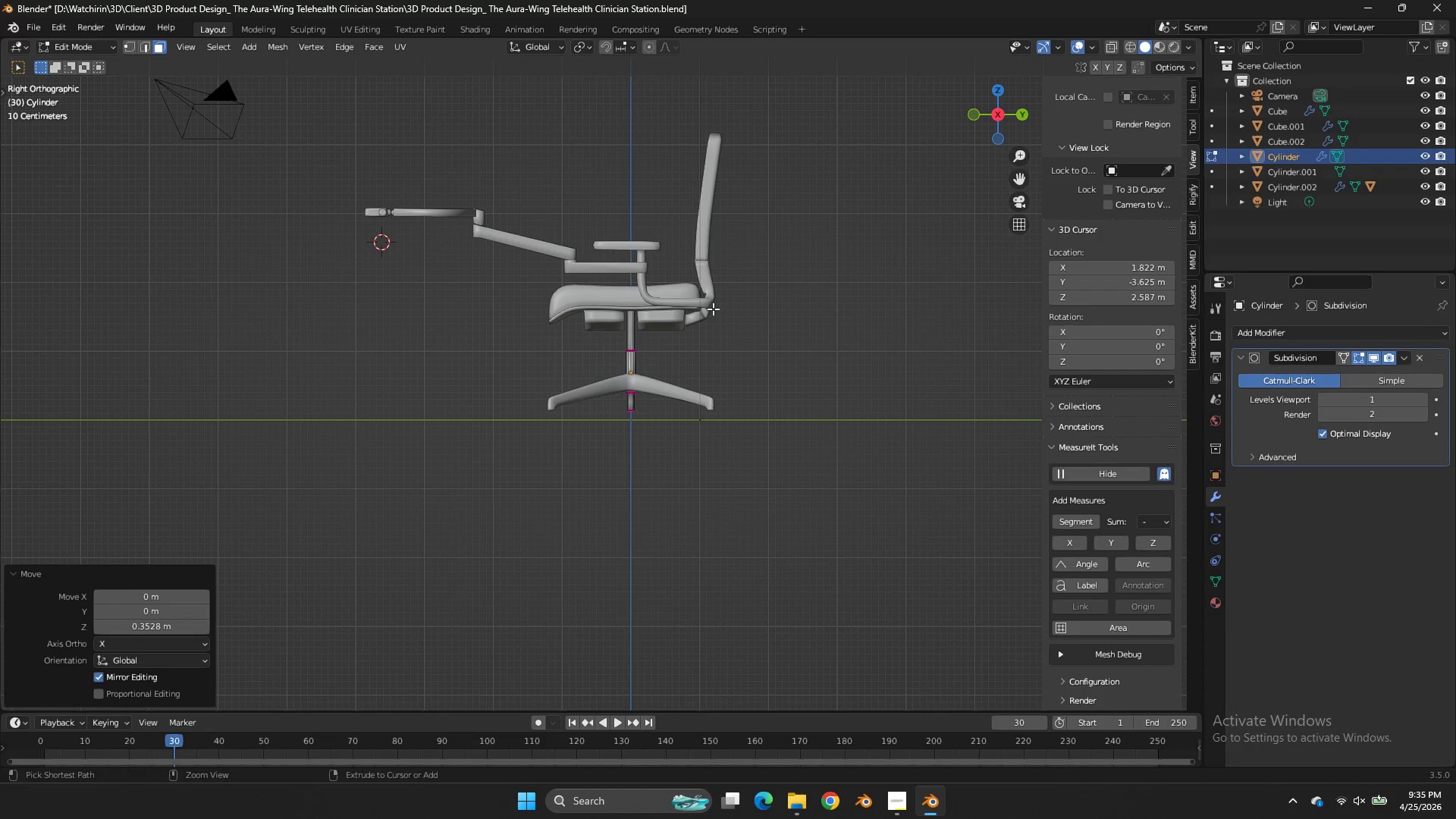 
key(Control+ControlLeft)
 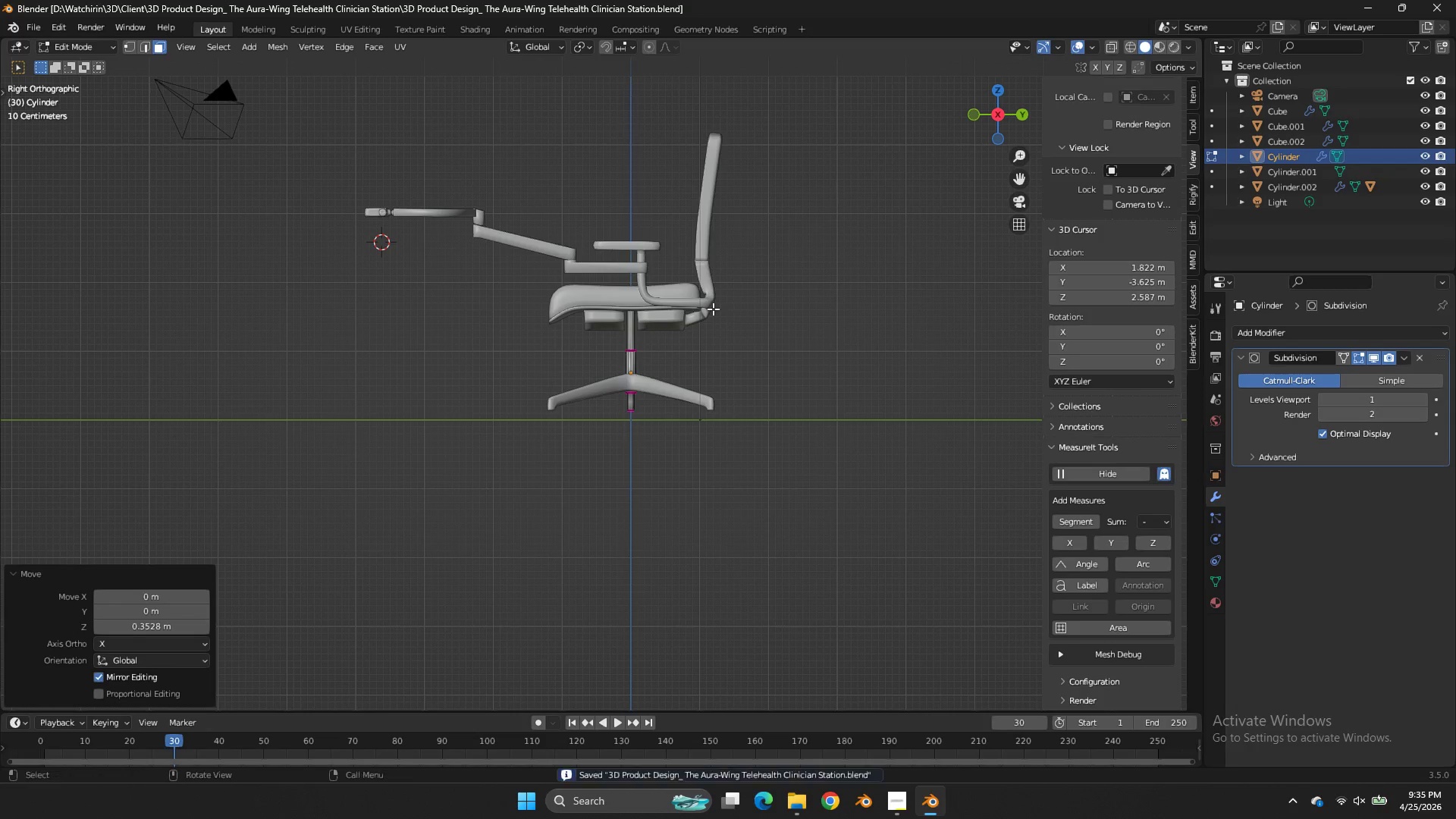 
key(Control+S)
 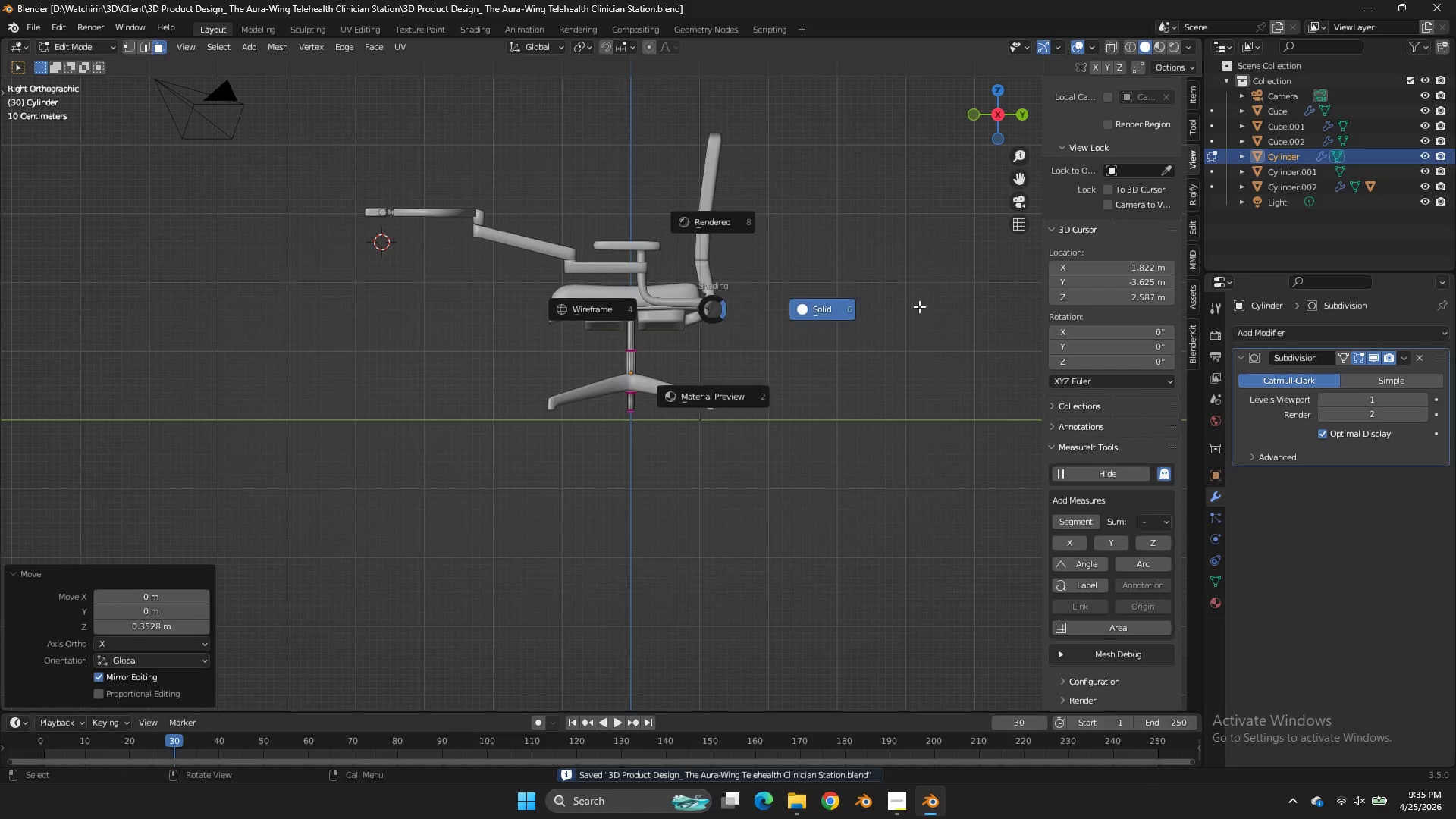 
key(Z)
 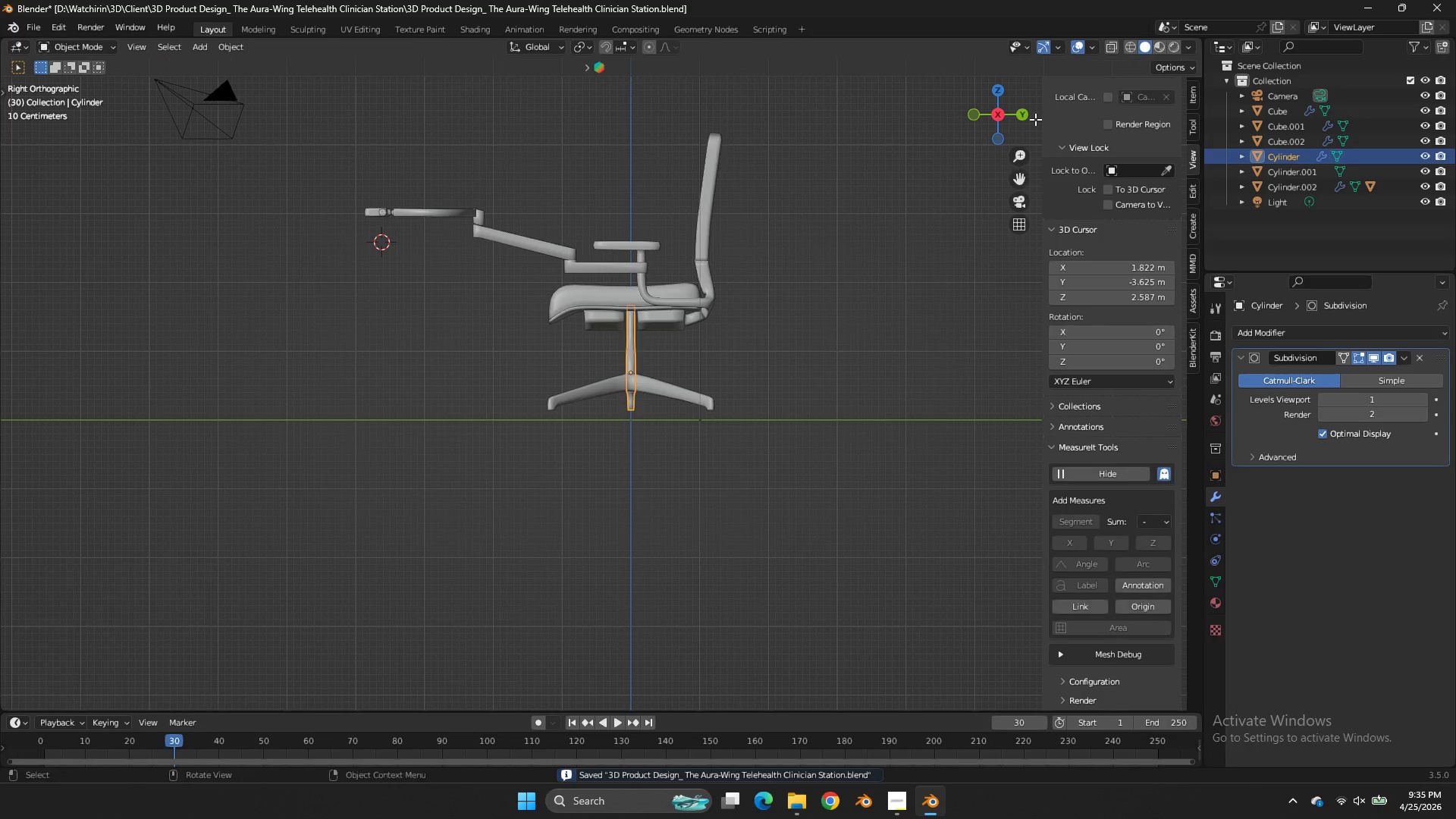 
key(Tab)
 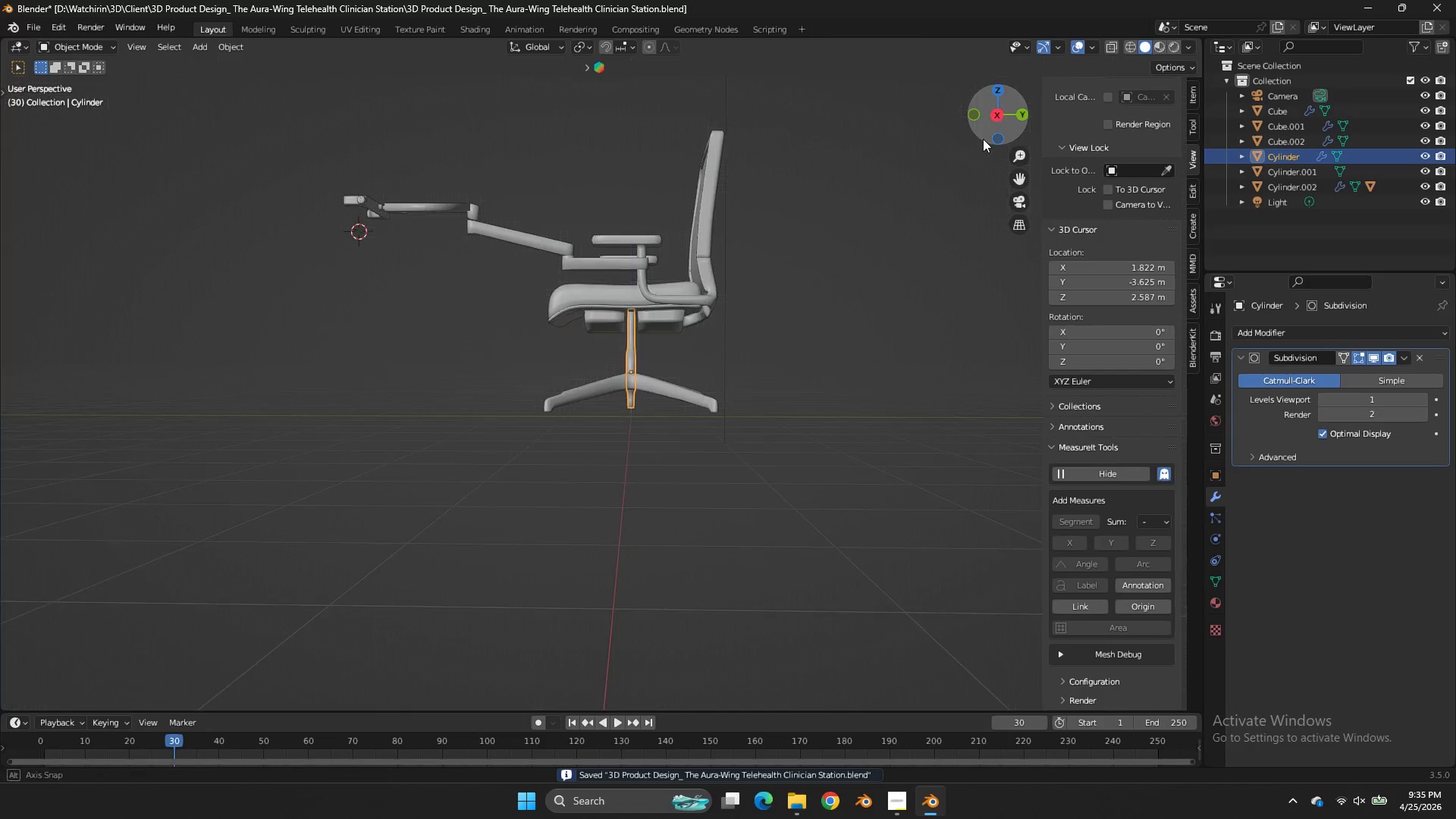 
left_click_drag(start_coordinate=[999, 127], to_coordinate=[651, 191])
 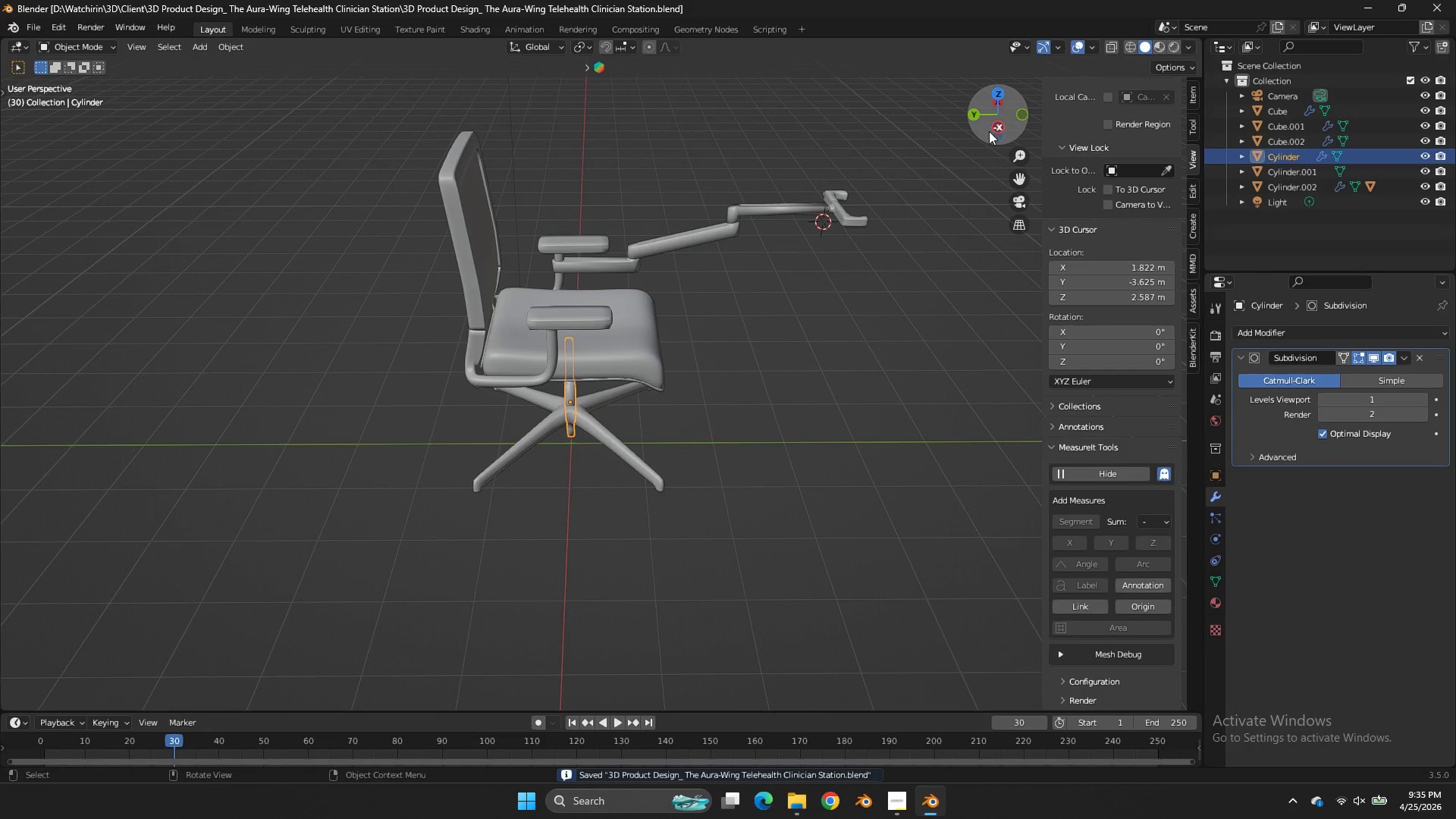 
key(Control+ControlLeft)
 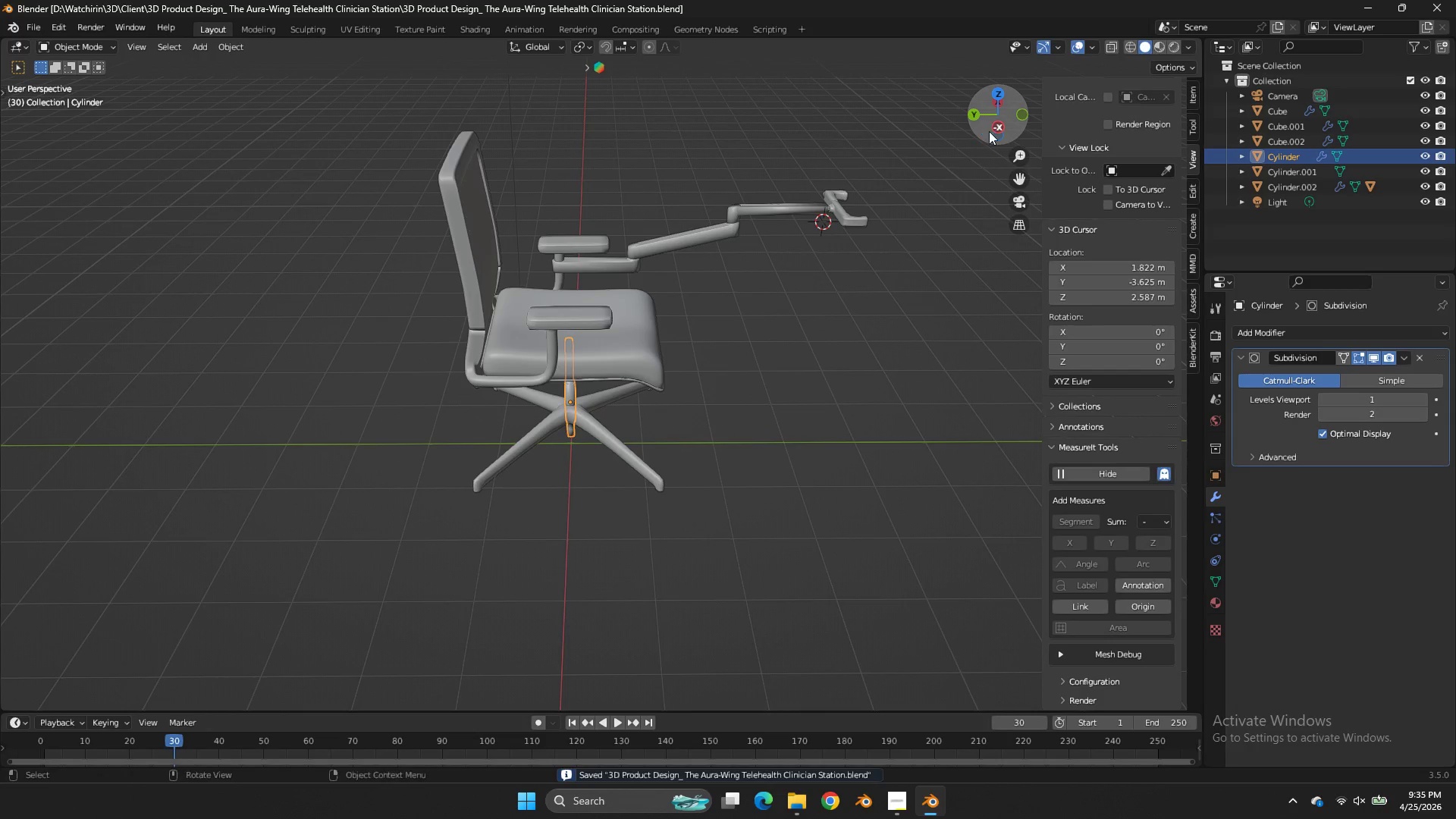 
key(Control+S)
 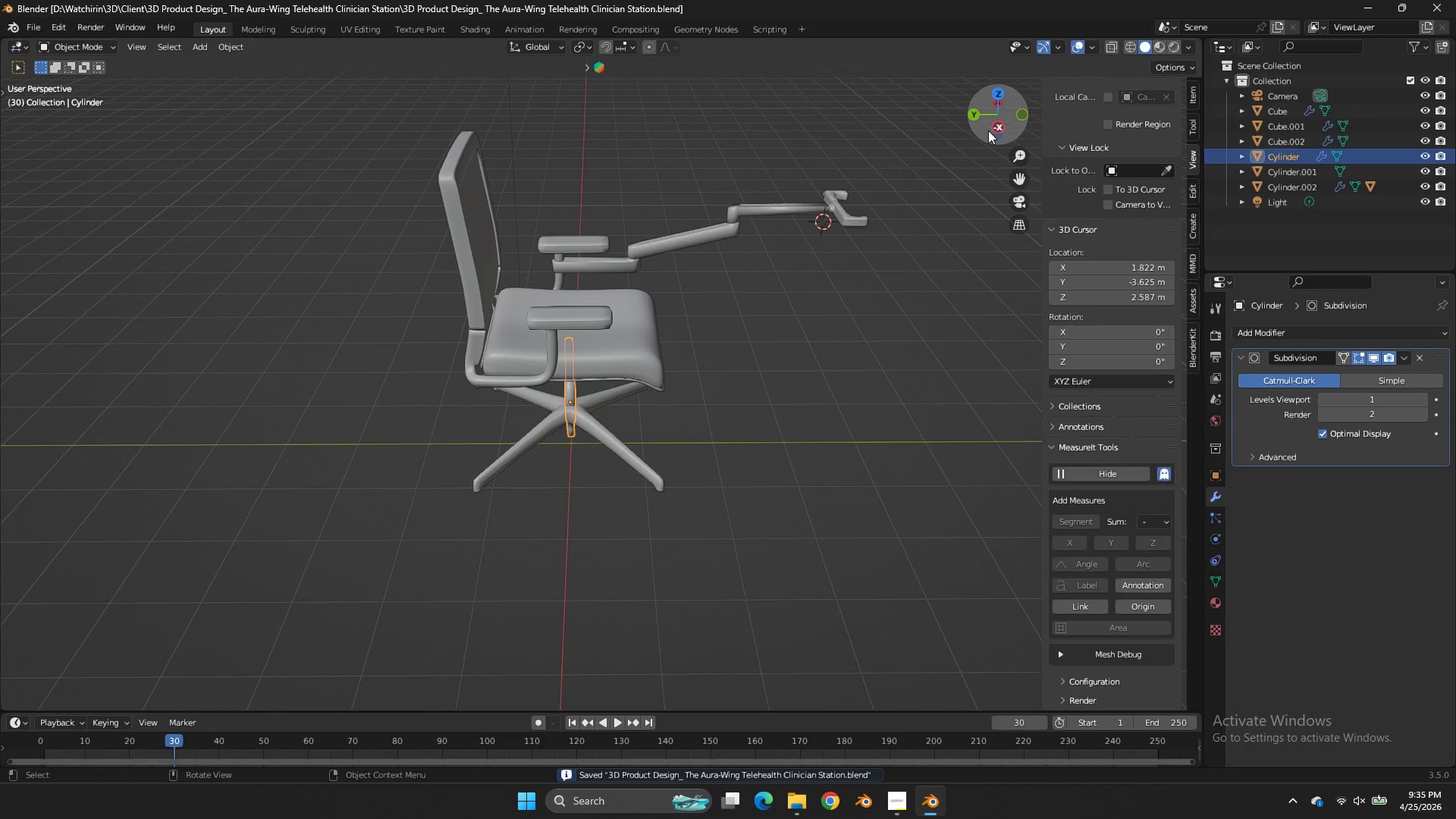 
left_click_drag(start_coordinate=[988, 130], to_coordinate=[917, 124])
 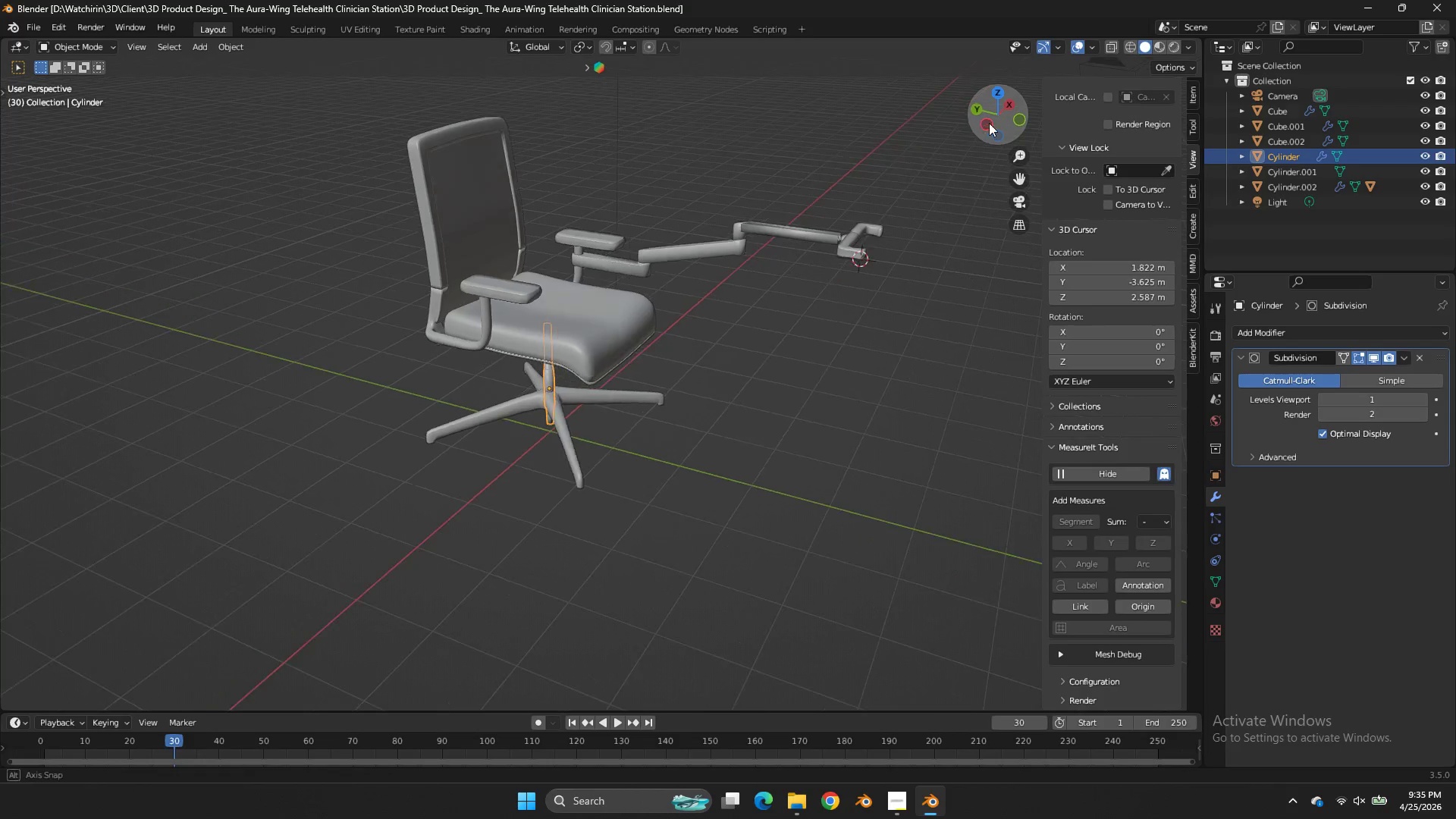 
left_click_drag(start_coordinate=[977, 129], to_coordinate=[785, 159])
 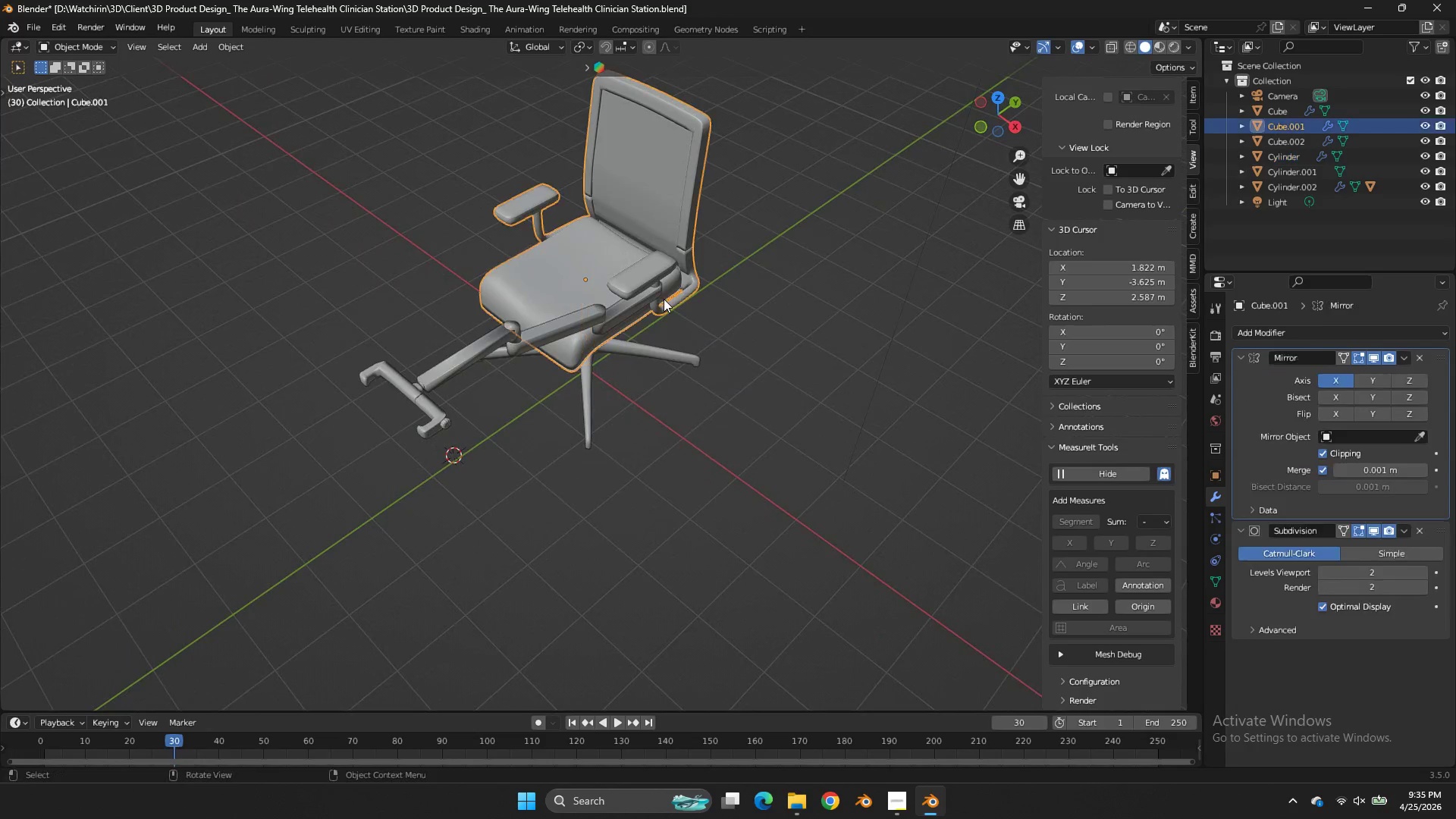 
left_click([664, 299])
 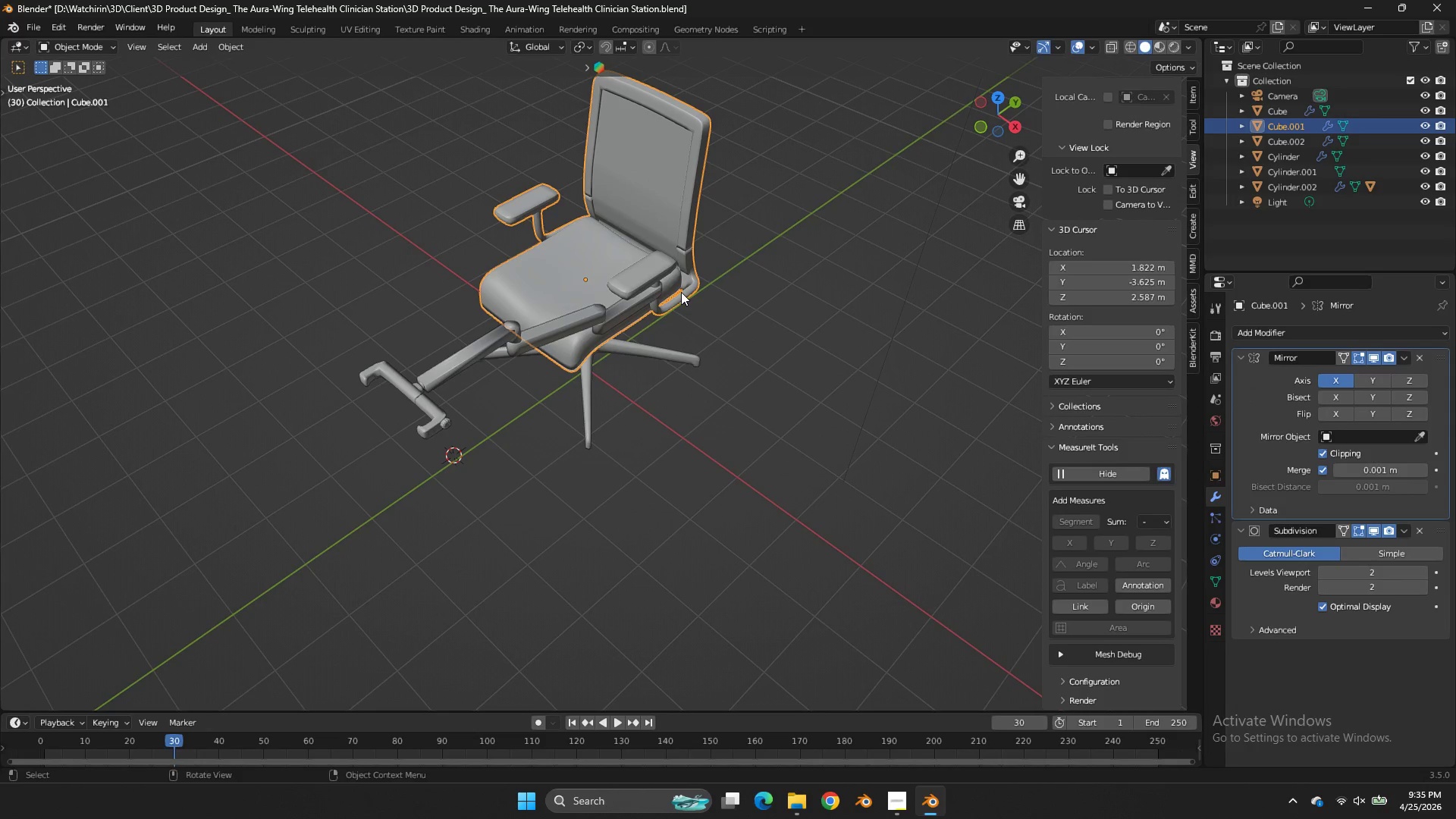 
key(Backquote)
 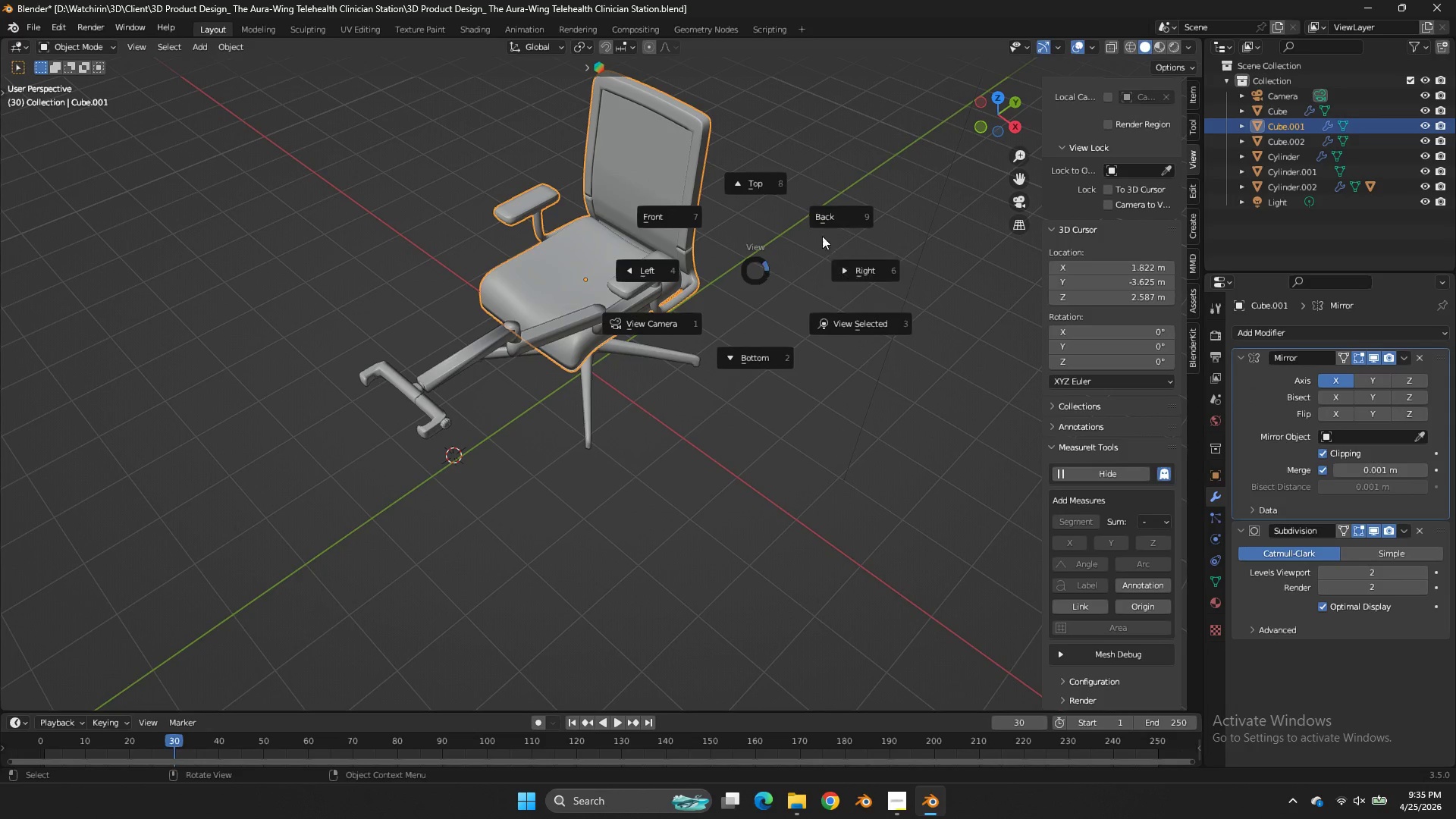 
scroll: coordinate [779, 271], scroll_direction: up, amount: 2.0
 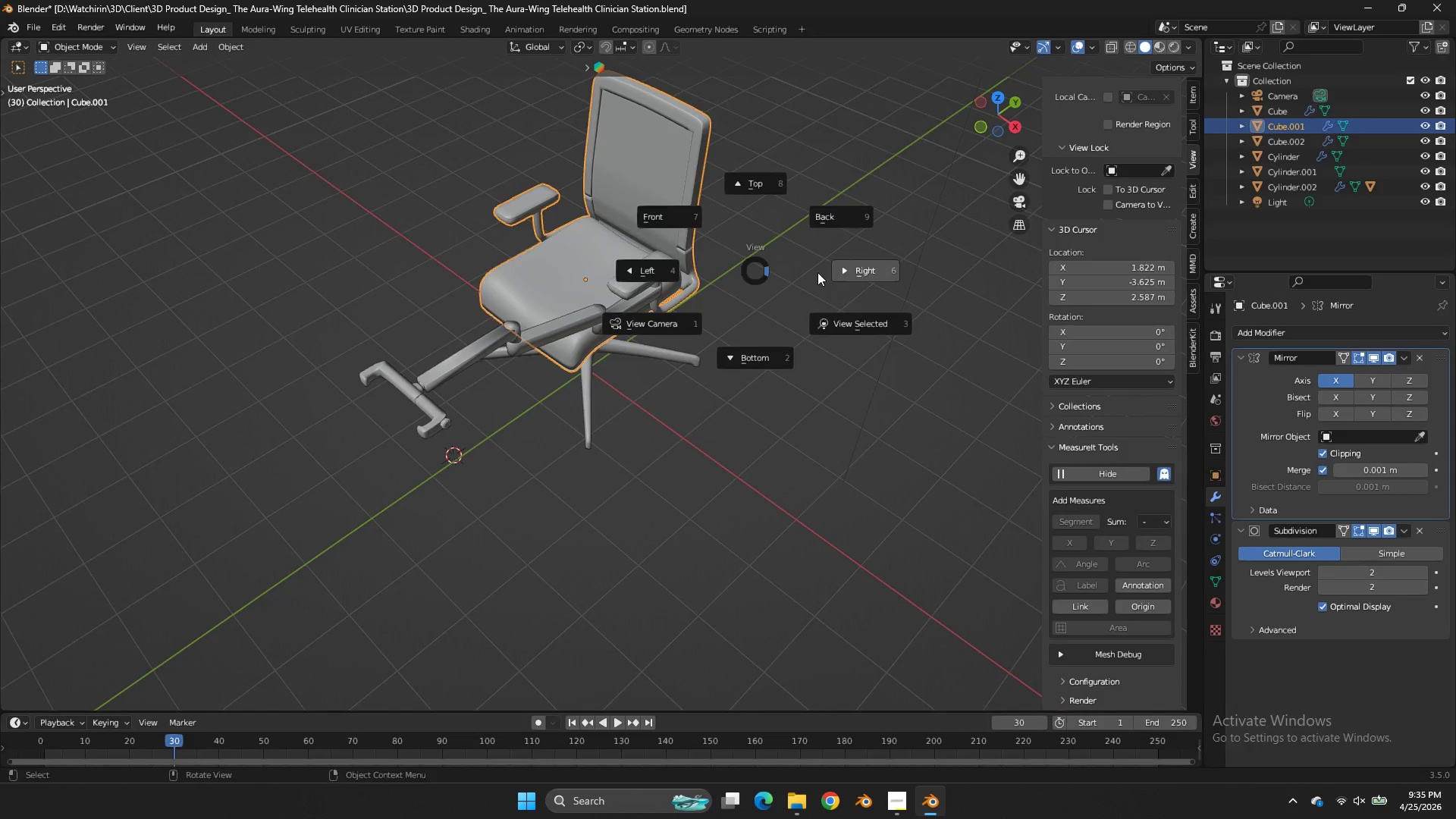 
left_click([817, 272])
 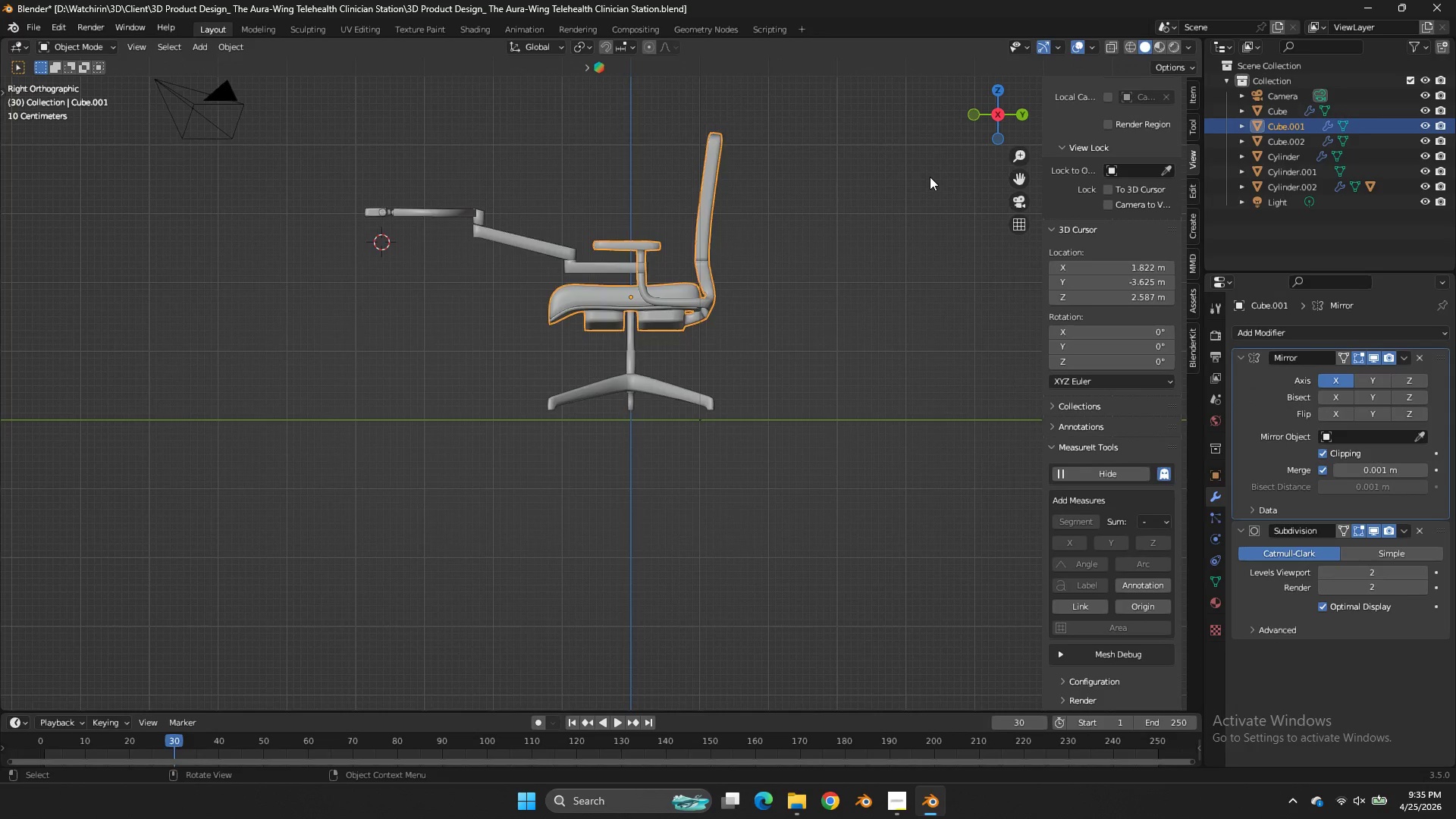 
key(S)
 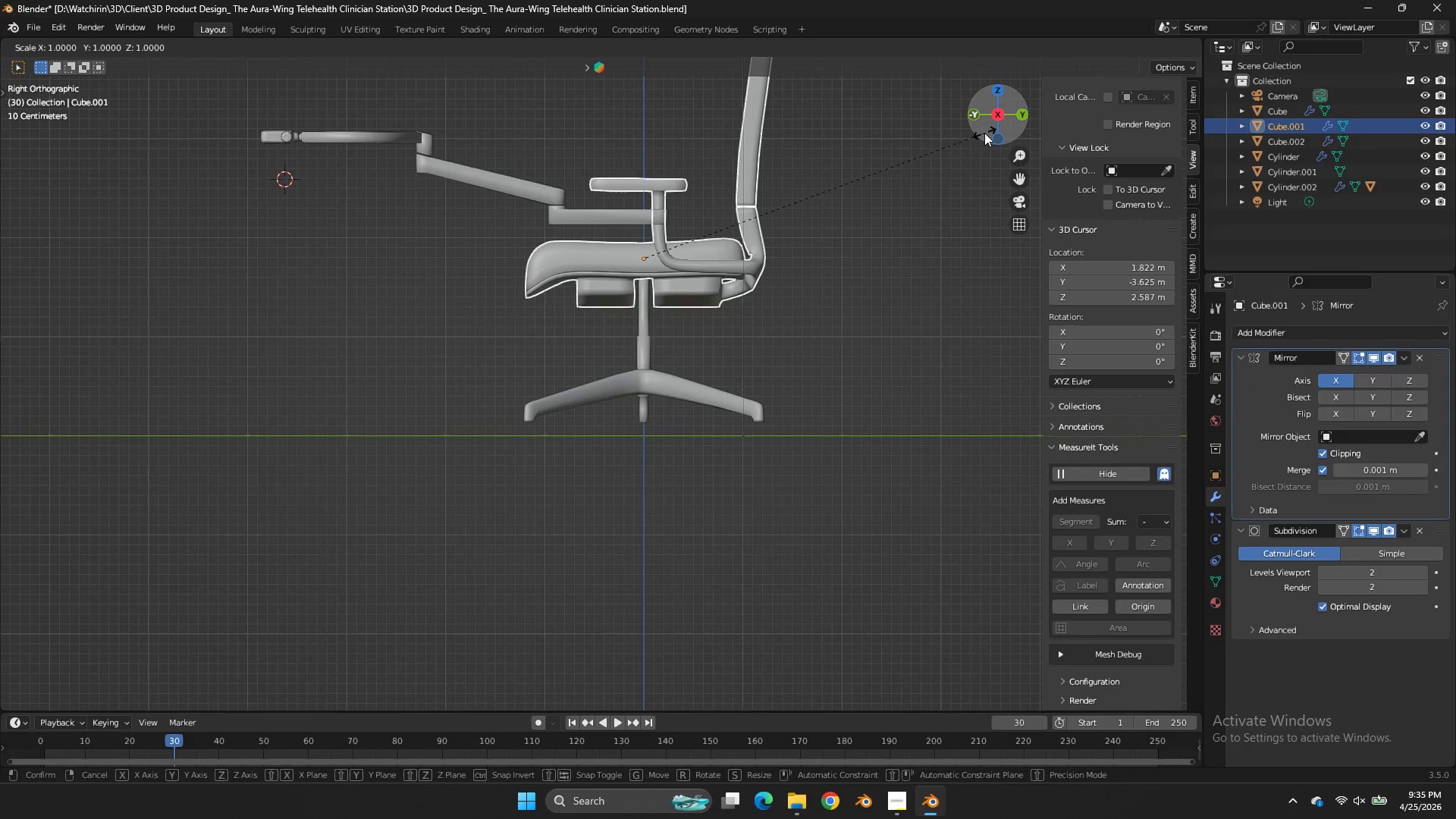 
scroll: coordinate [930, 177], scroll_direction: up, amount: 2.0
 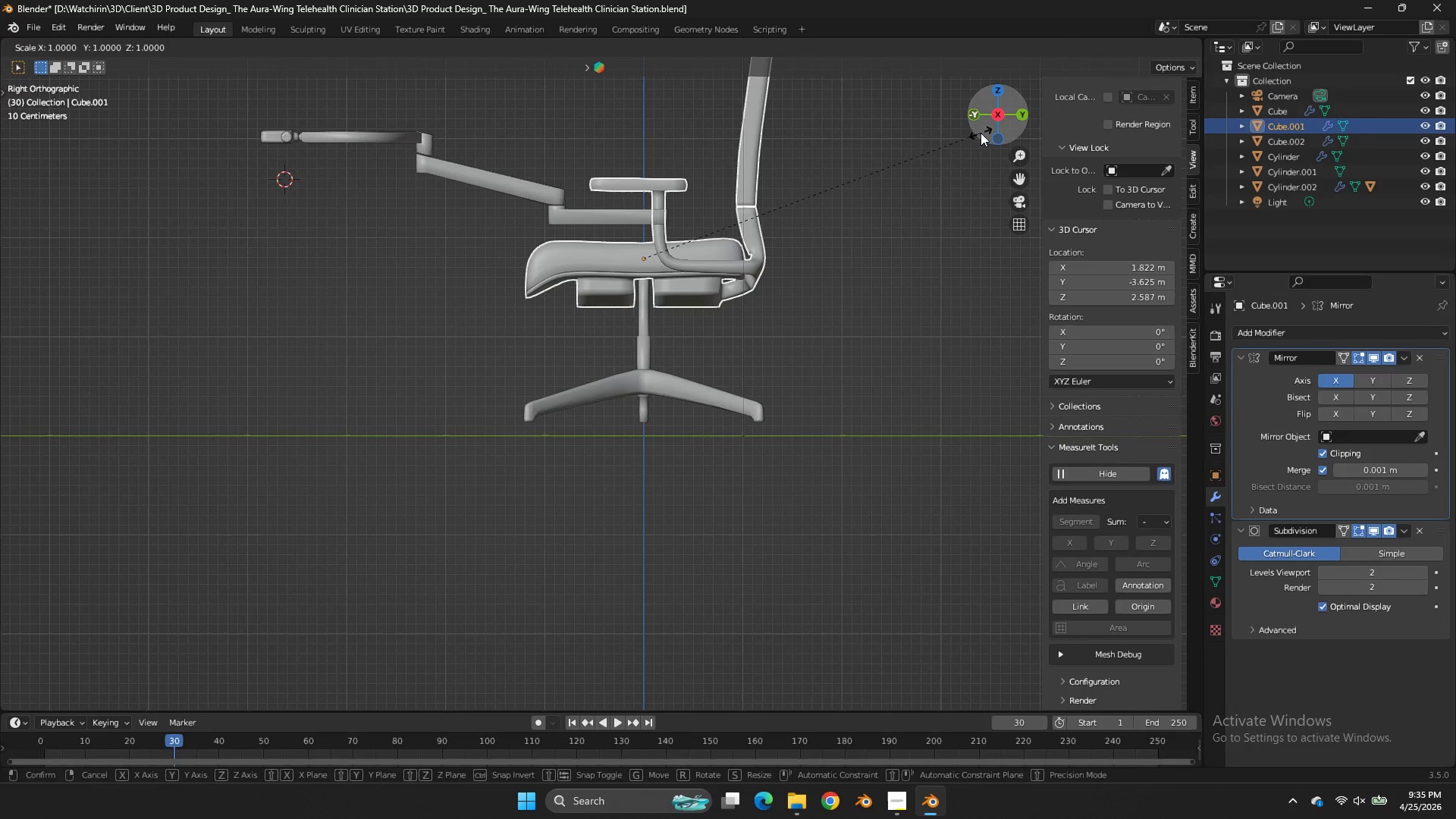 
key(Control+ControlLeft)
 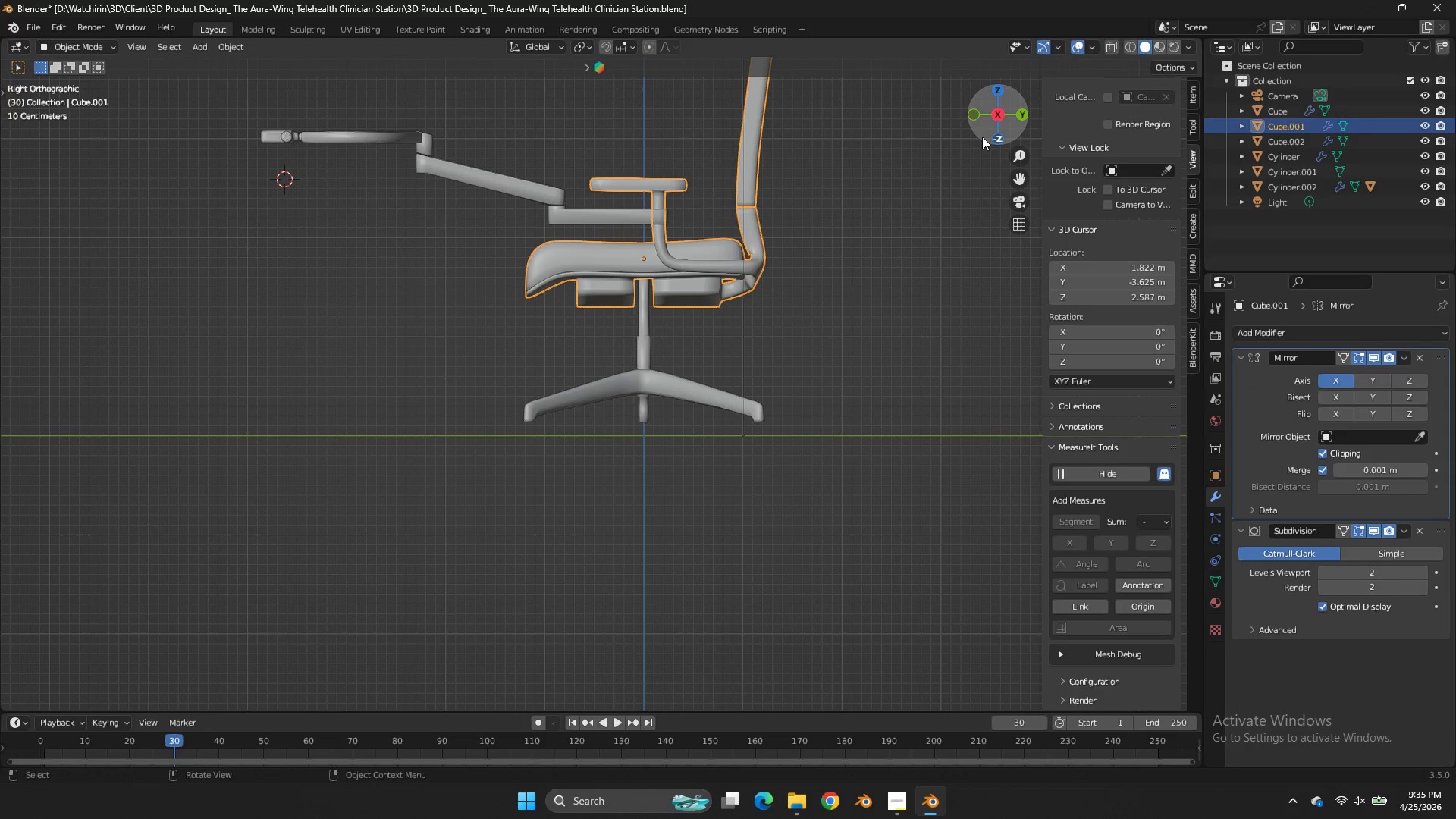 
right_click([982, 136])
 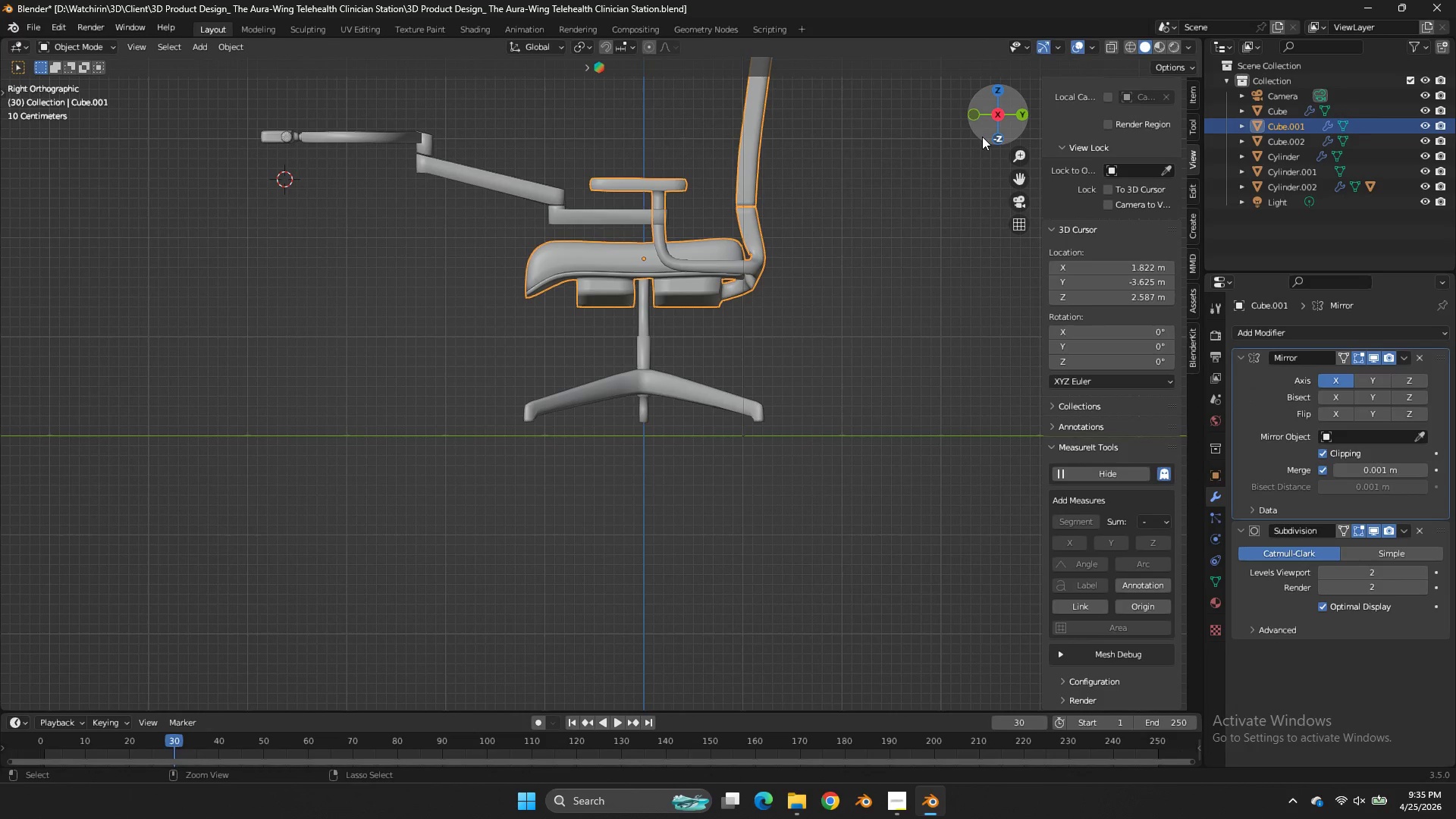 
key(Control+ControlLeft)
 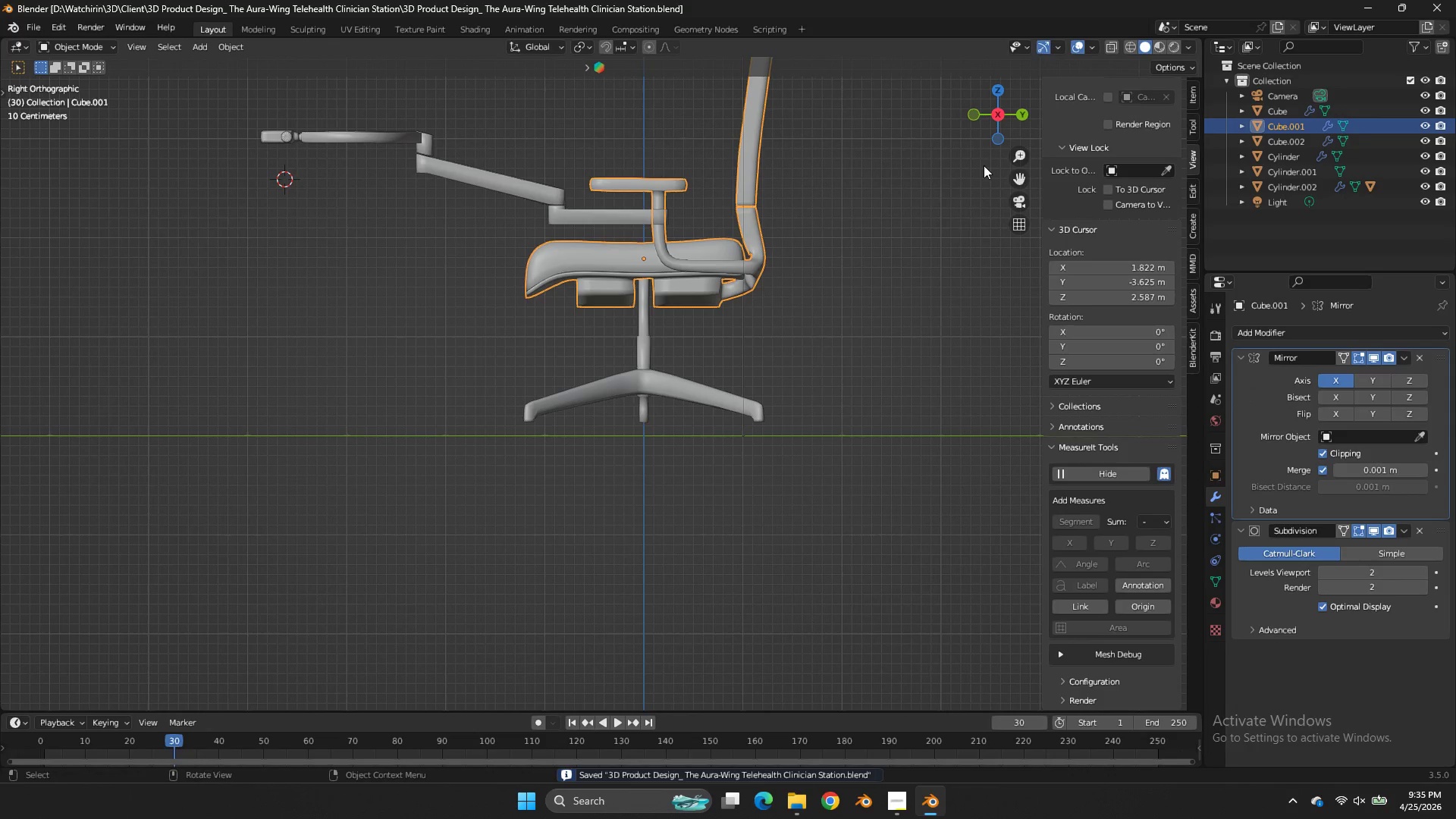 
key(Control+S)
 